 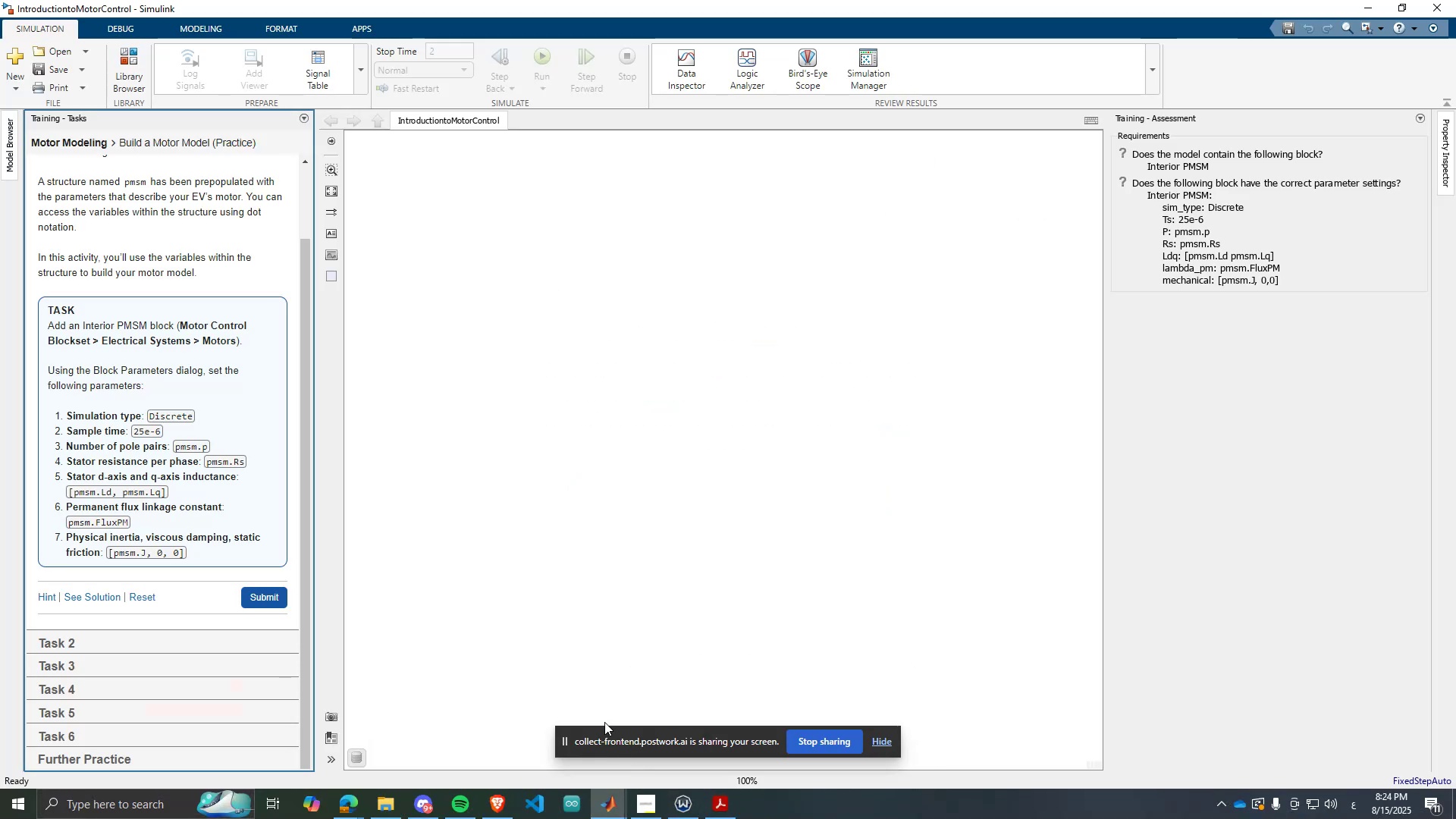 
left_click([1398, 779])
 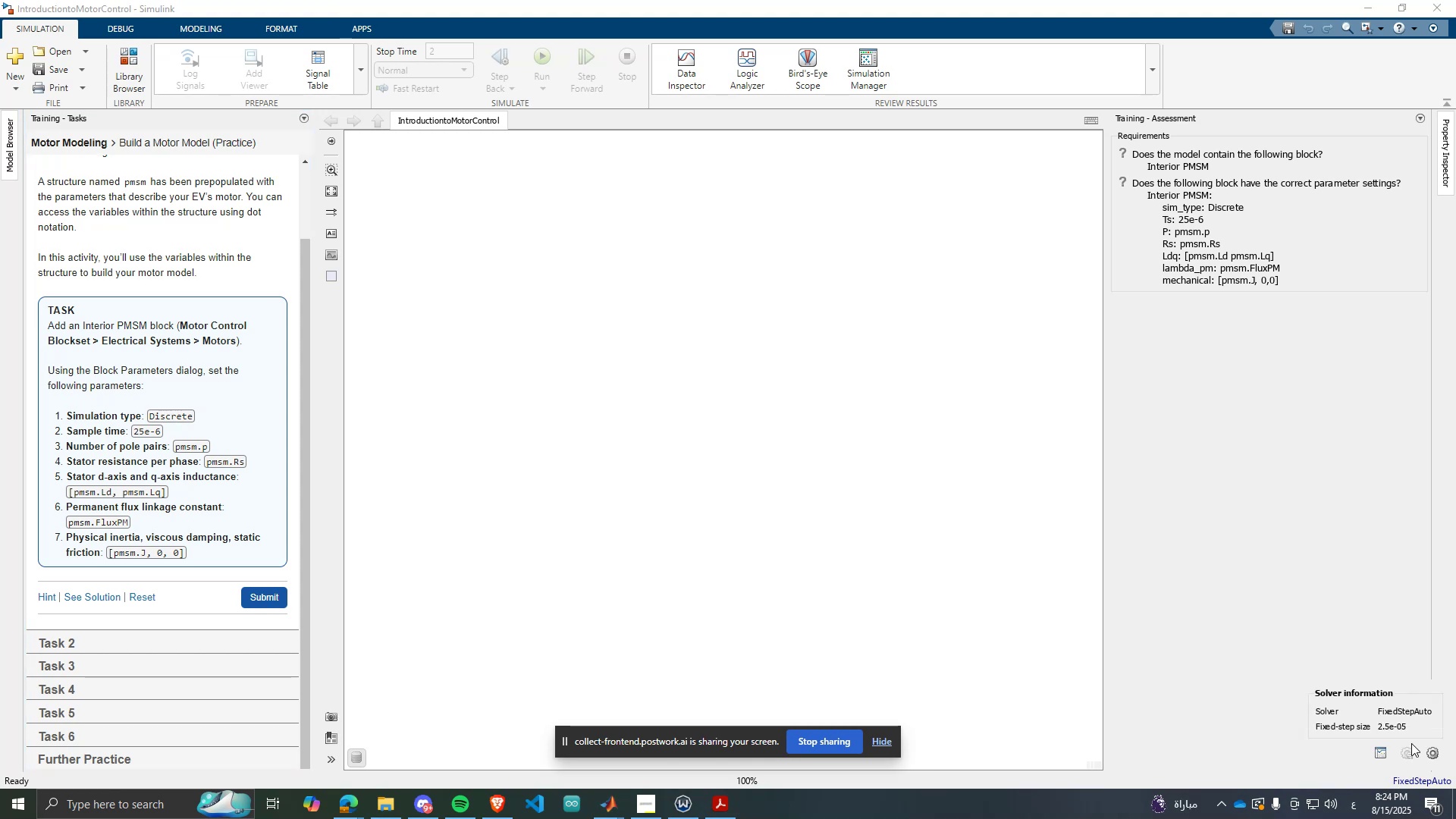 
left_click([1435, 748])
 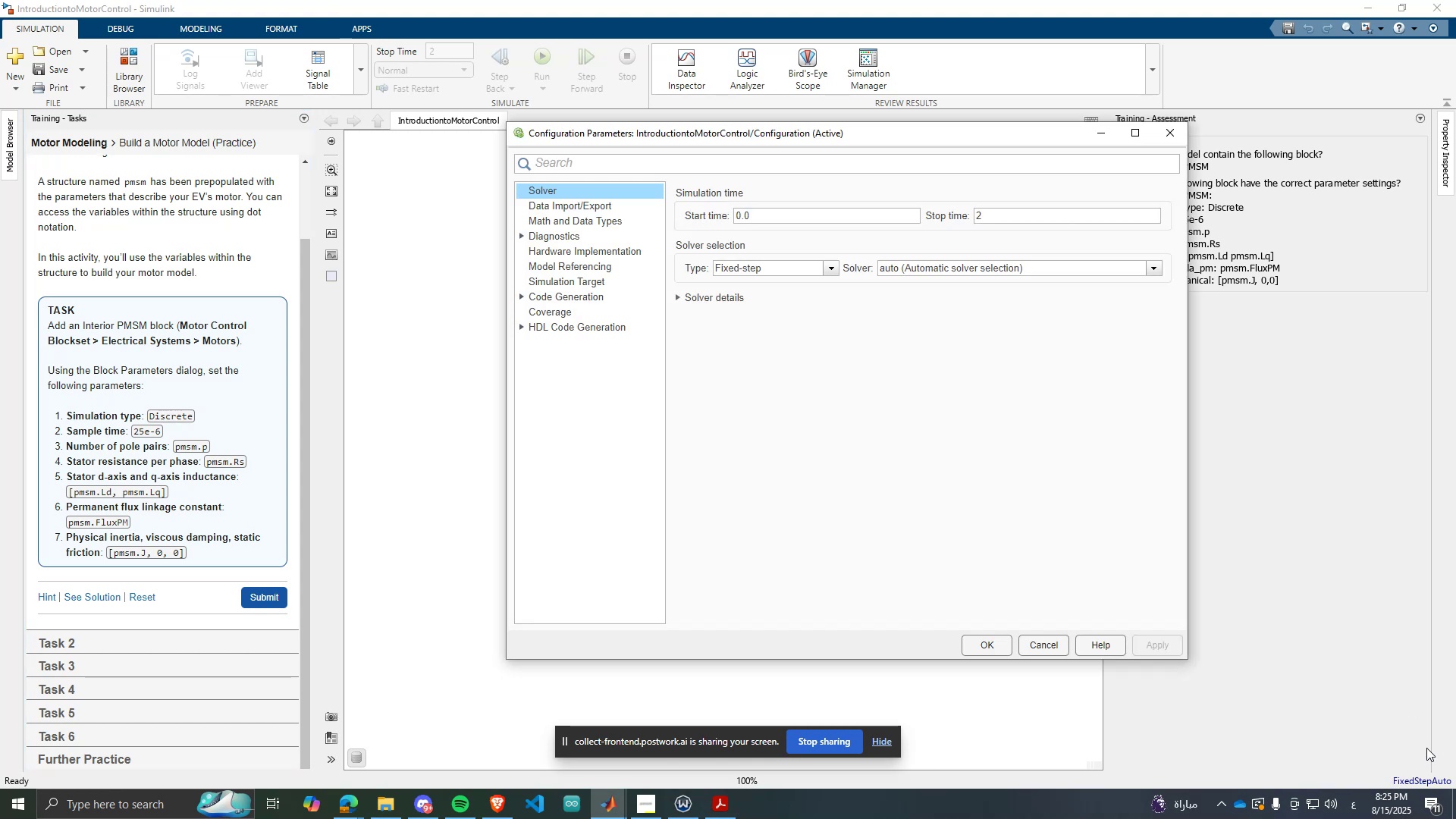 
wait(5.59)
 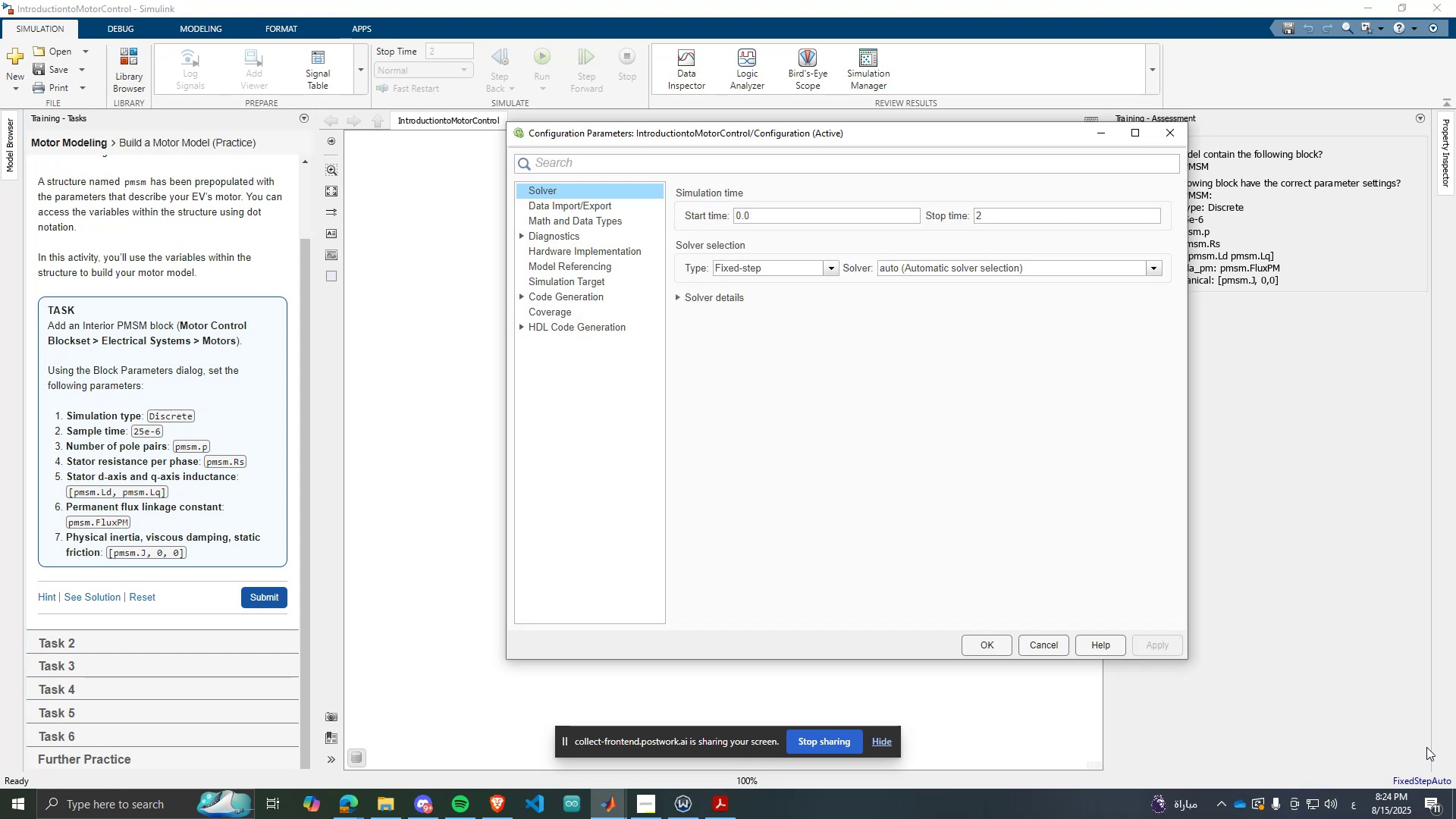 
left_click([1181, 133])
 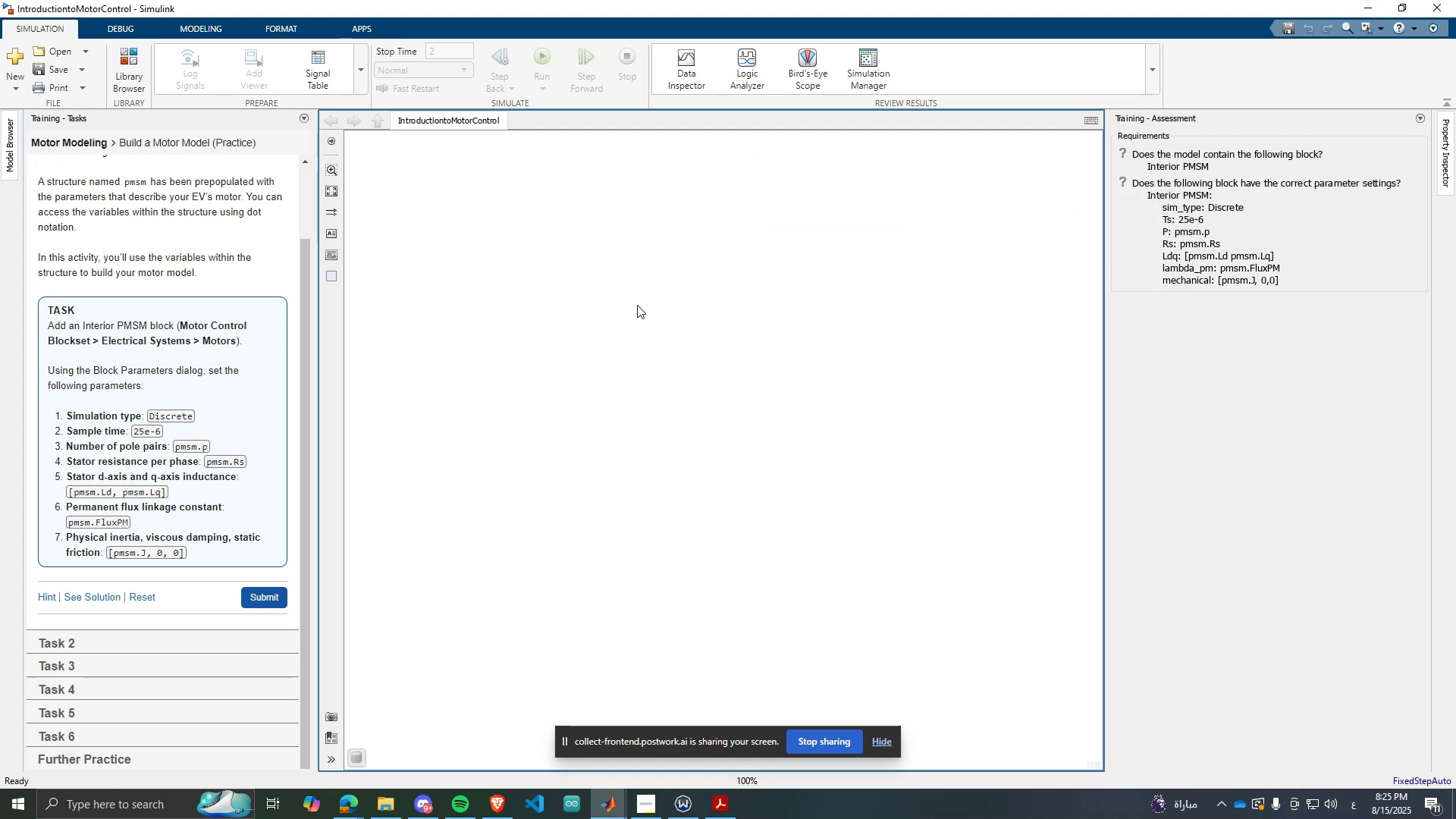 
double_click([637, 305])
 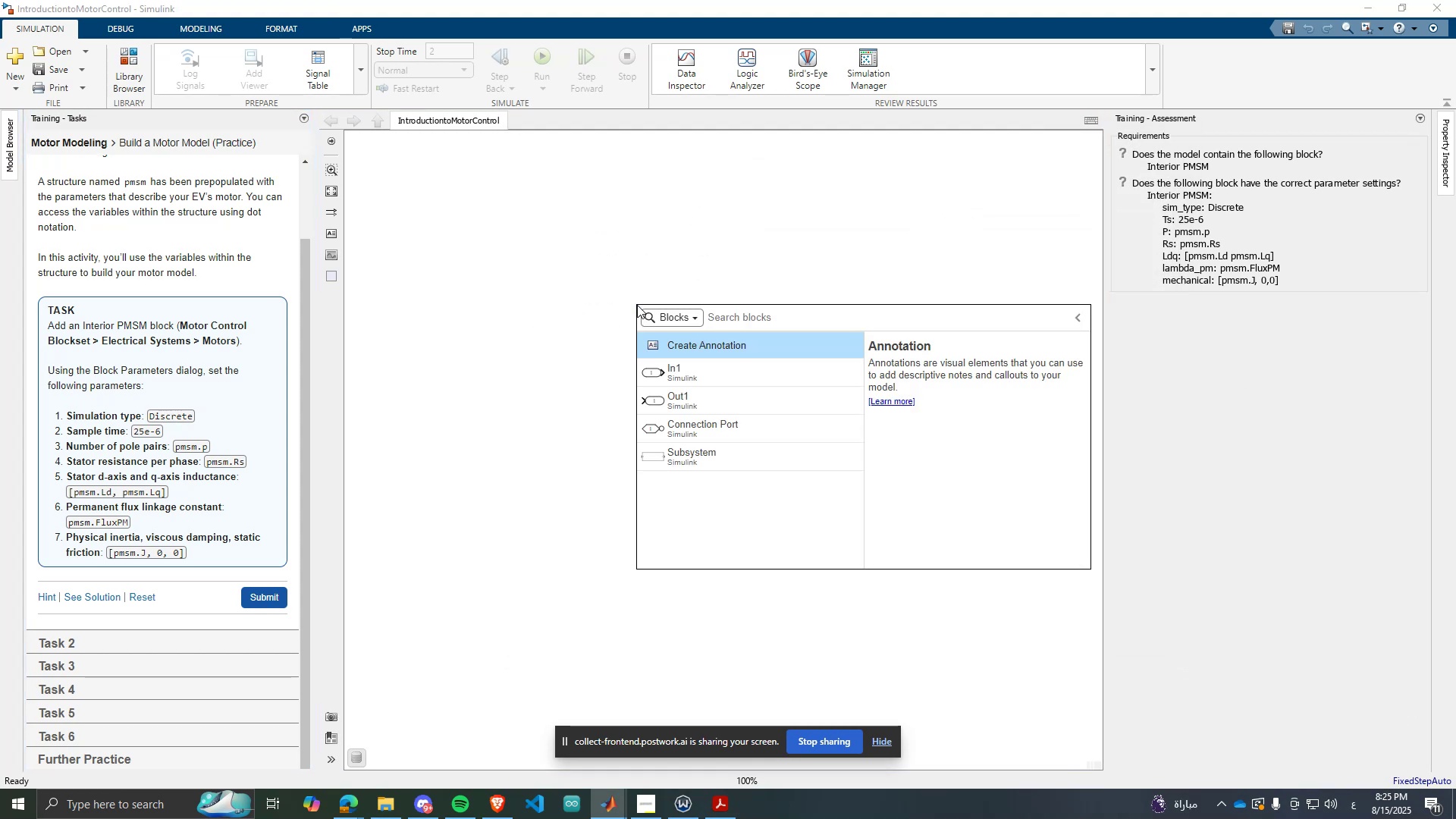 
type(PMSM)
key(Backspace)
key(Backspace)
key(Backspace)
key(Backspace)
 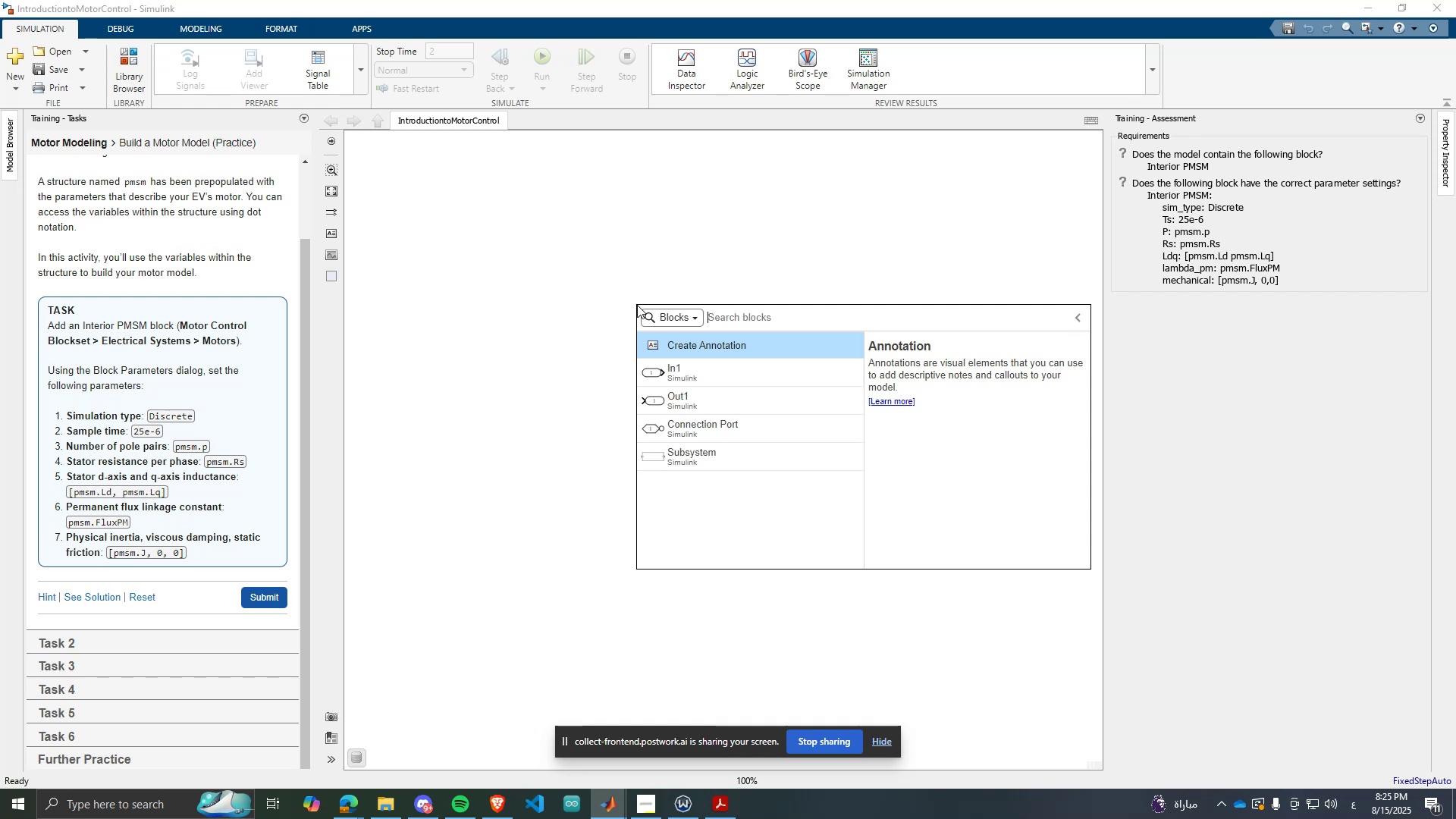 
key(Alt+AltRight)
 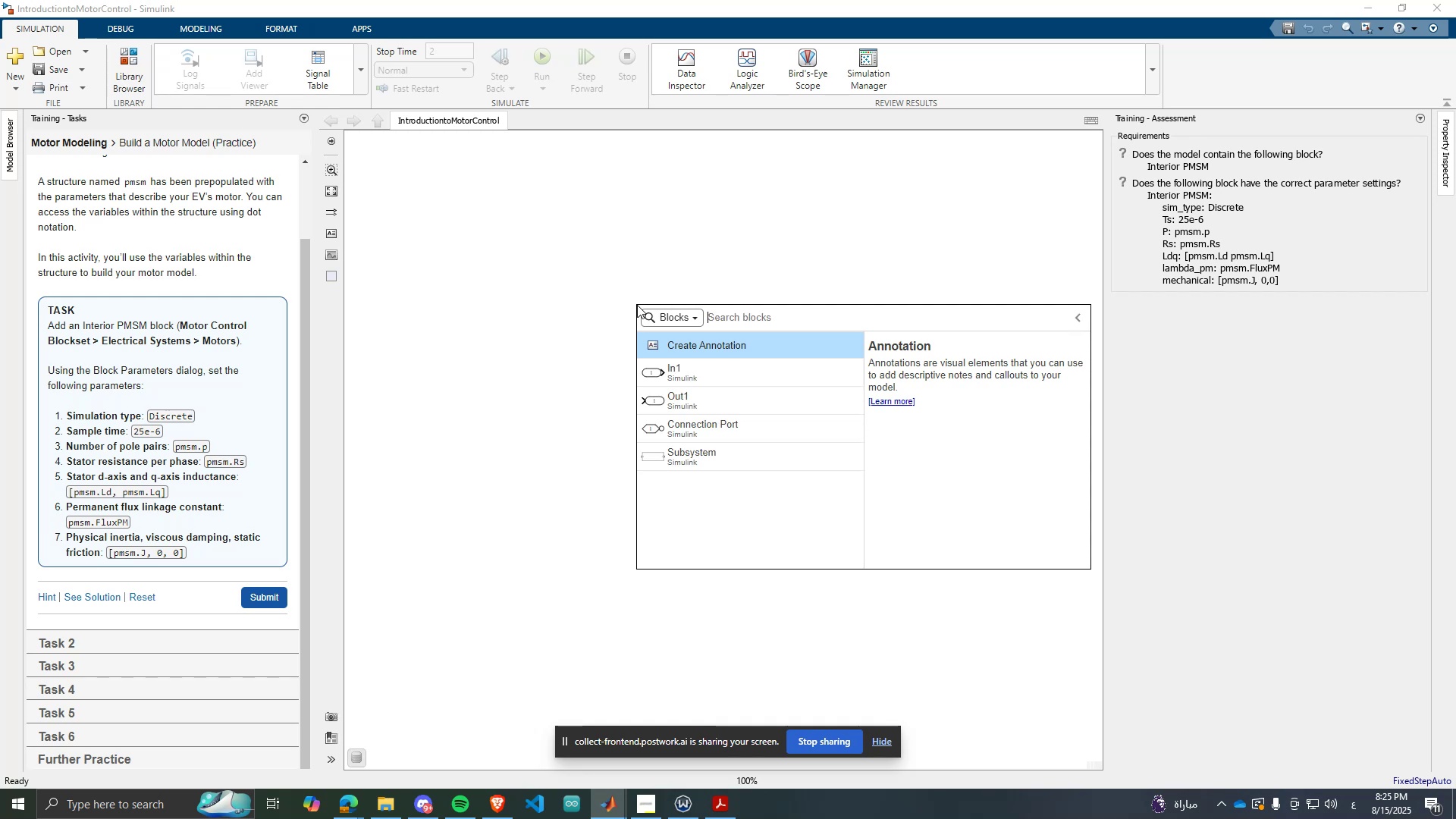 
type(PMSM)
 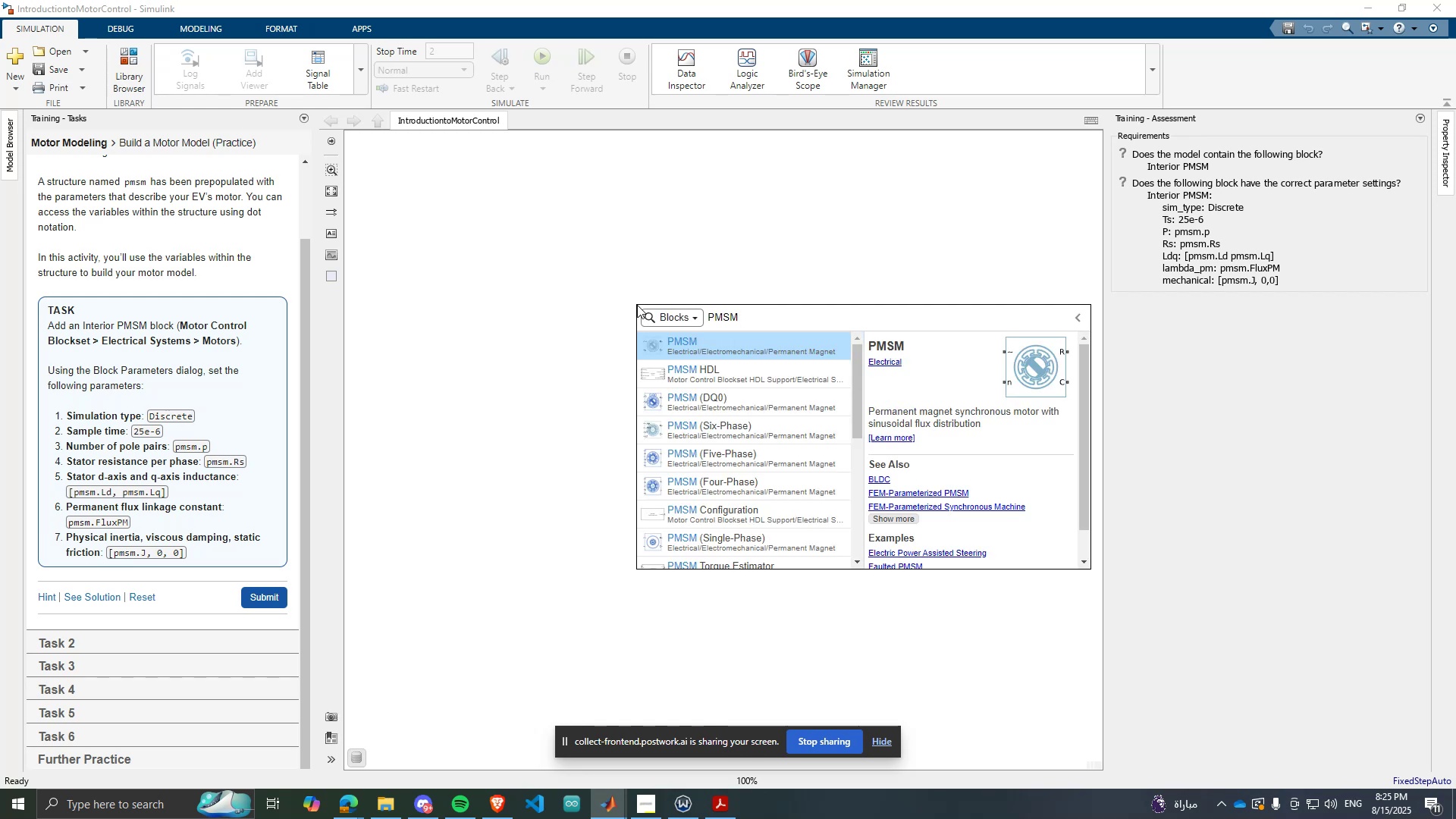 
key(Enter)
 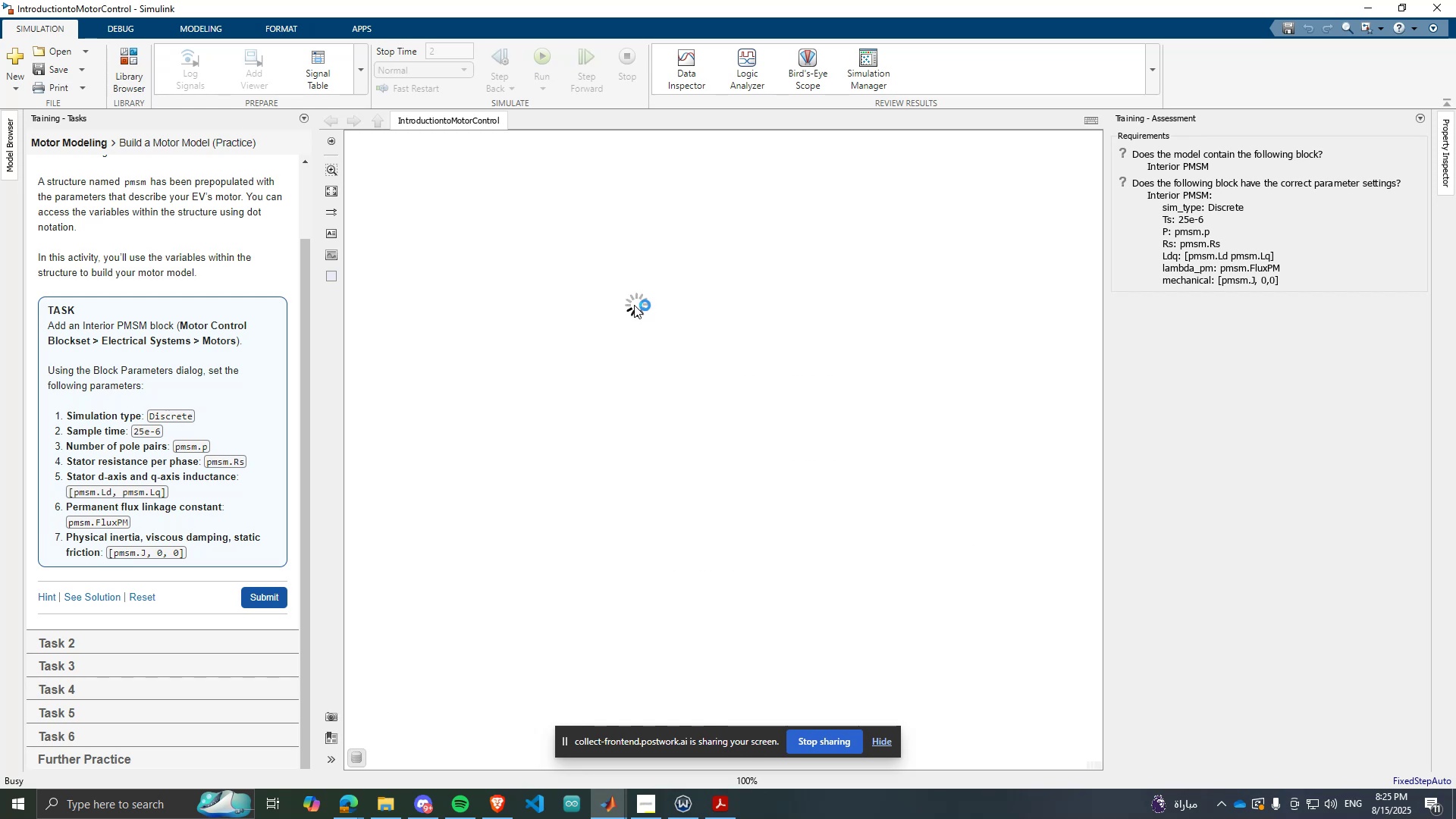 
wait(6.41)
 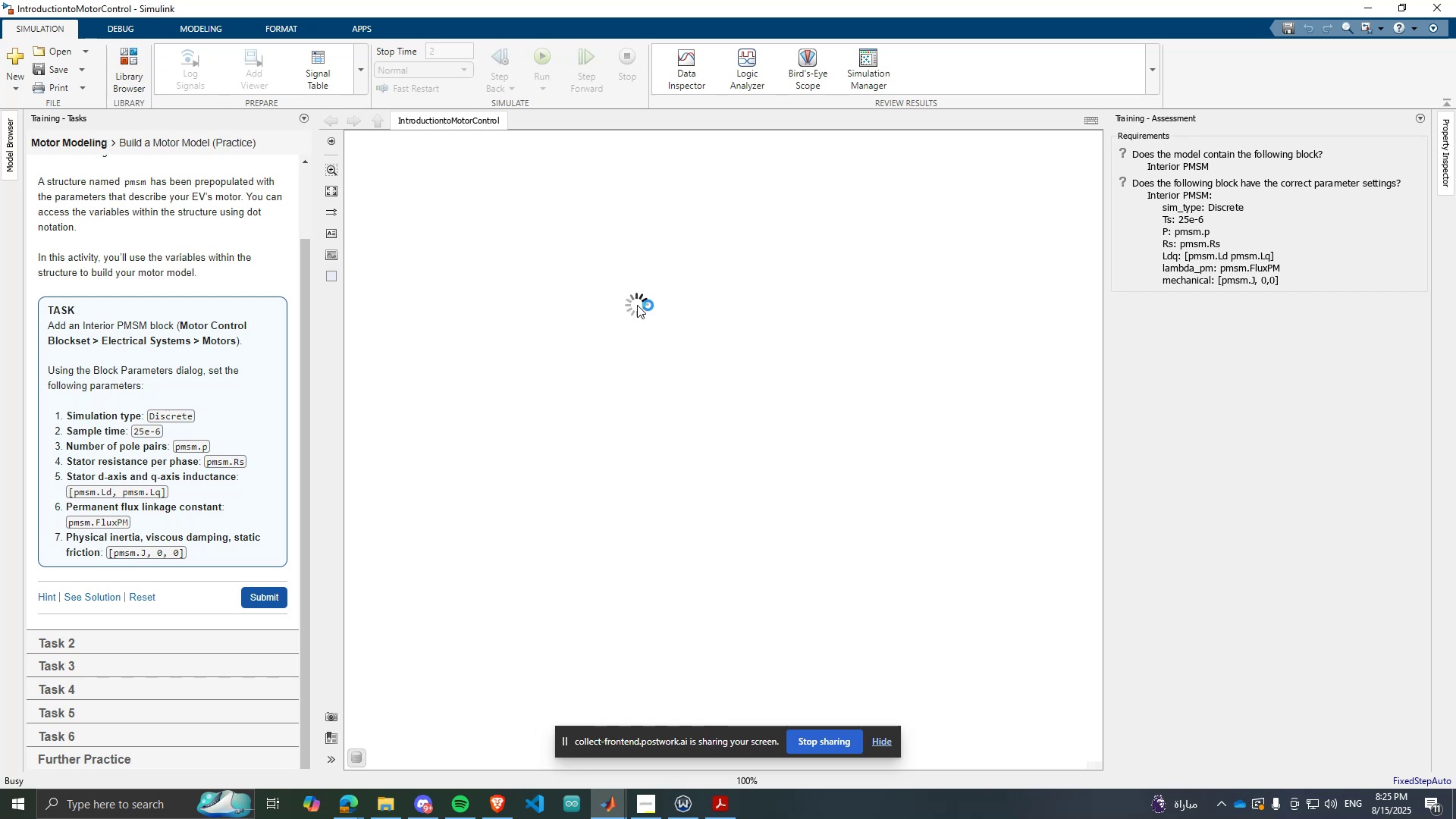 
scroll: coordinate [623, 315], scroll_direction: up, amount: 3.0
 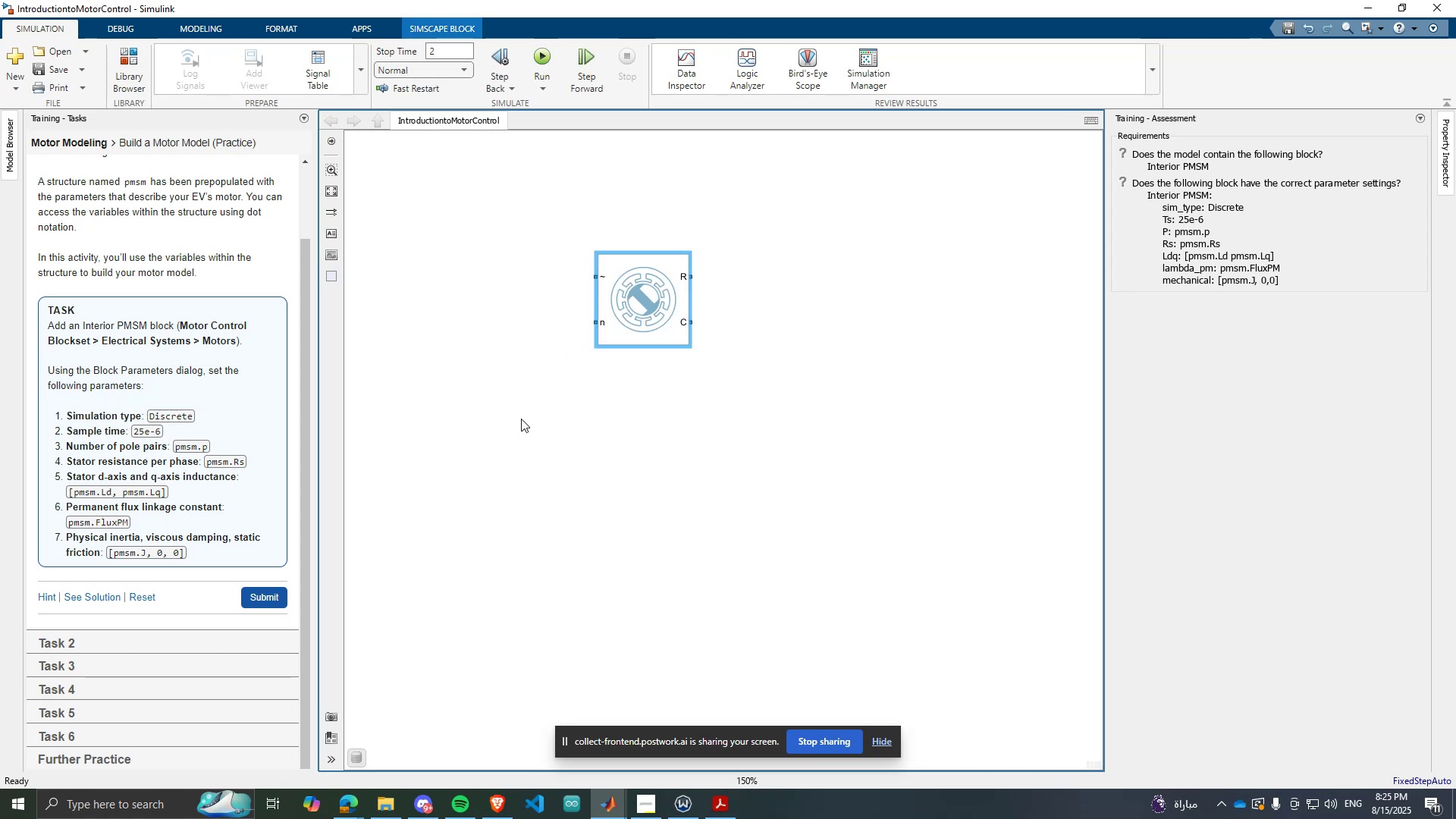 
double_click([521, 419])
 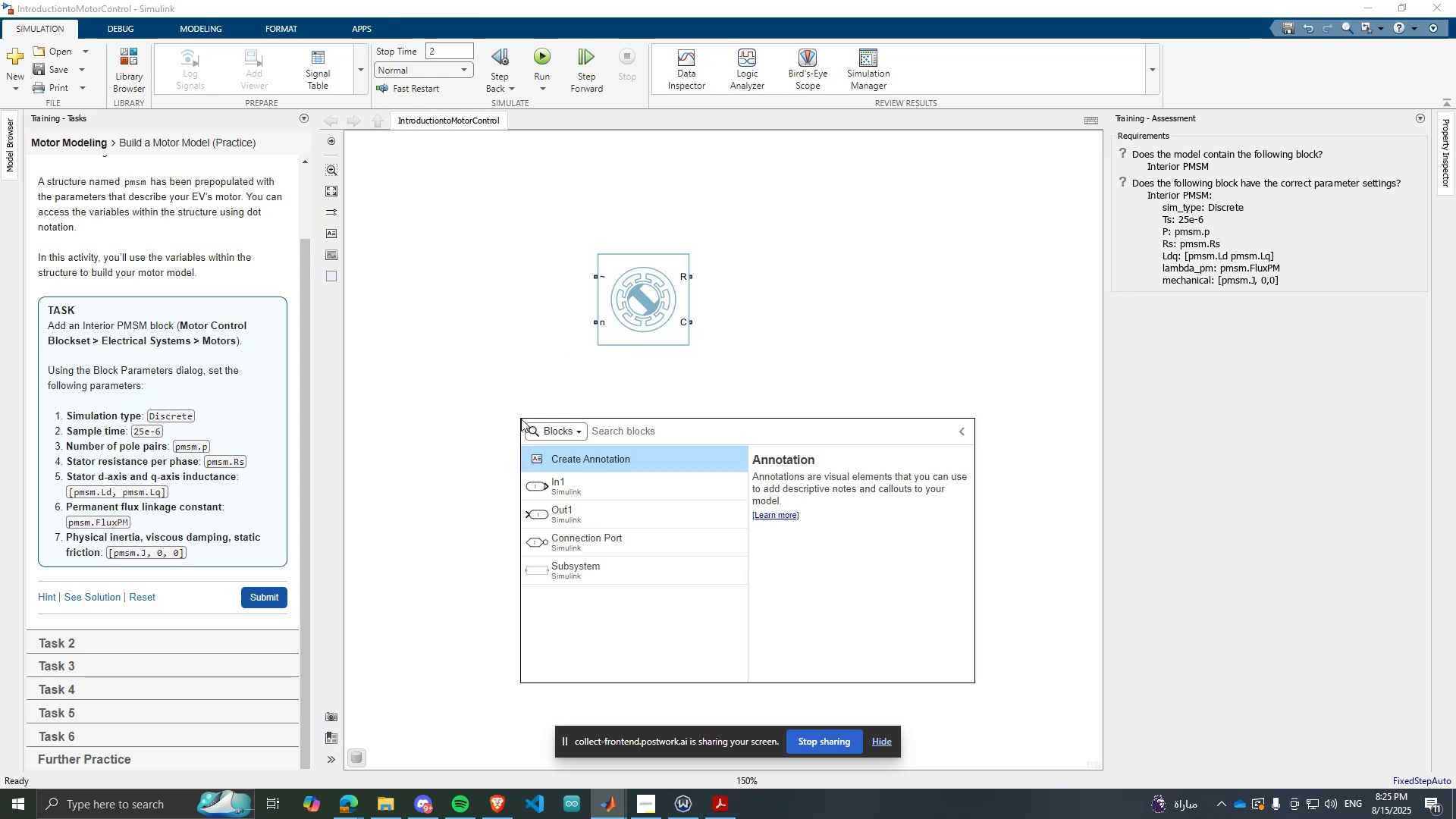 
type(INTE)
key(Backspace)
key(Backspace)
key(Backspace)
key(Backspace)
type(interior)
 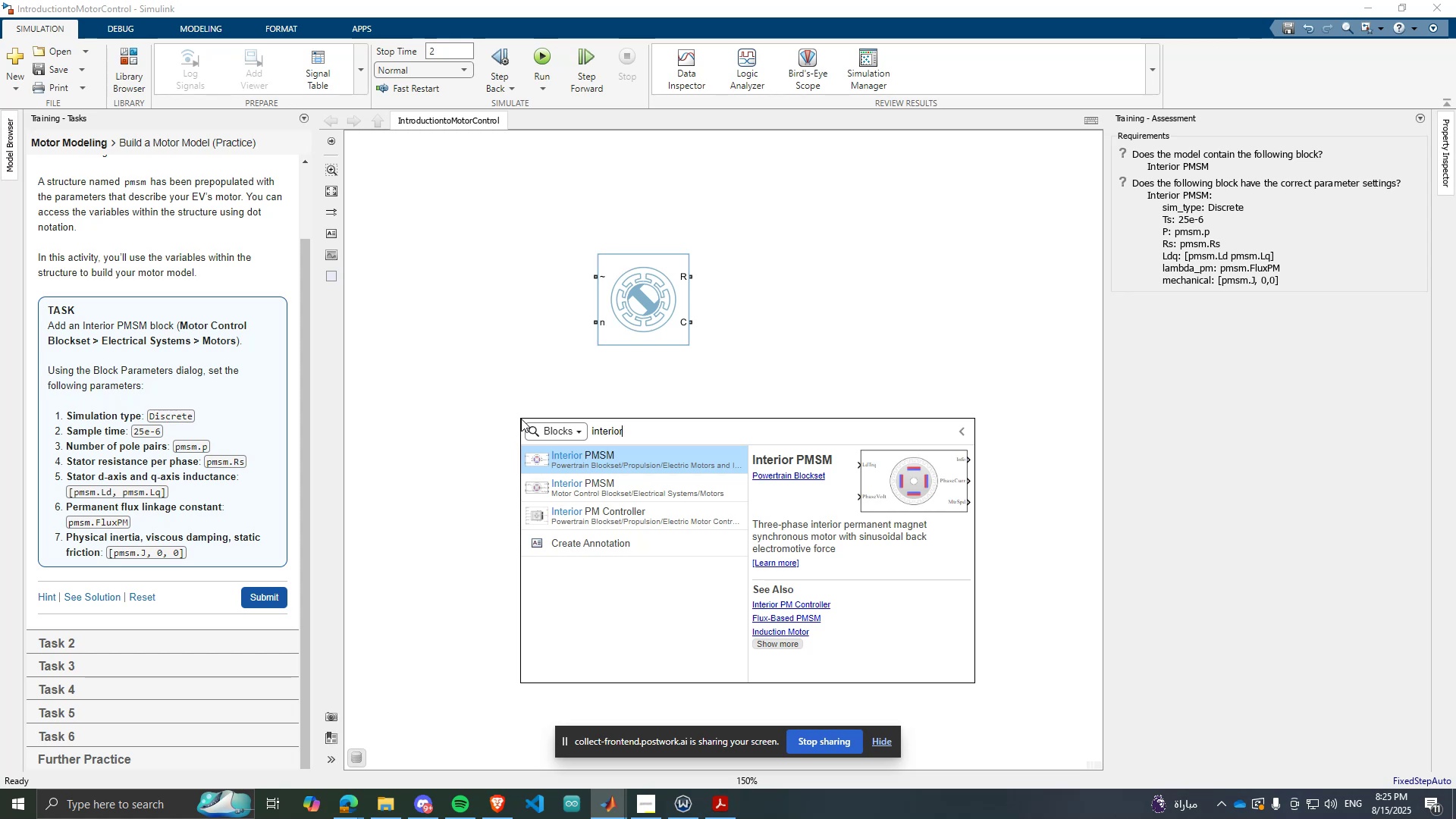 
key(ArrowDown)
 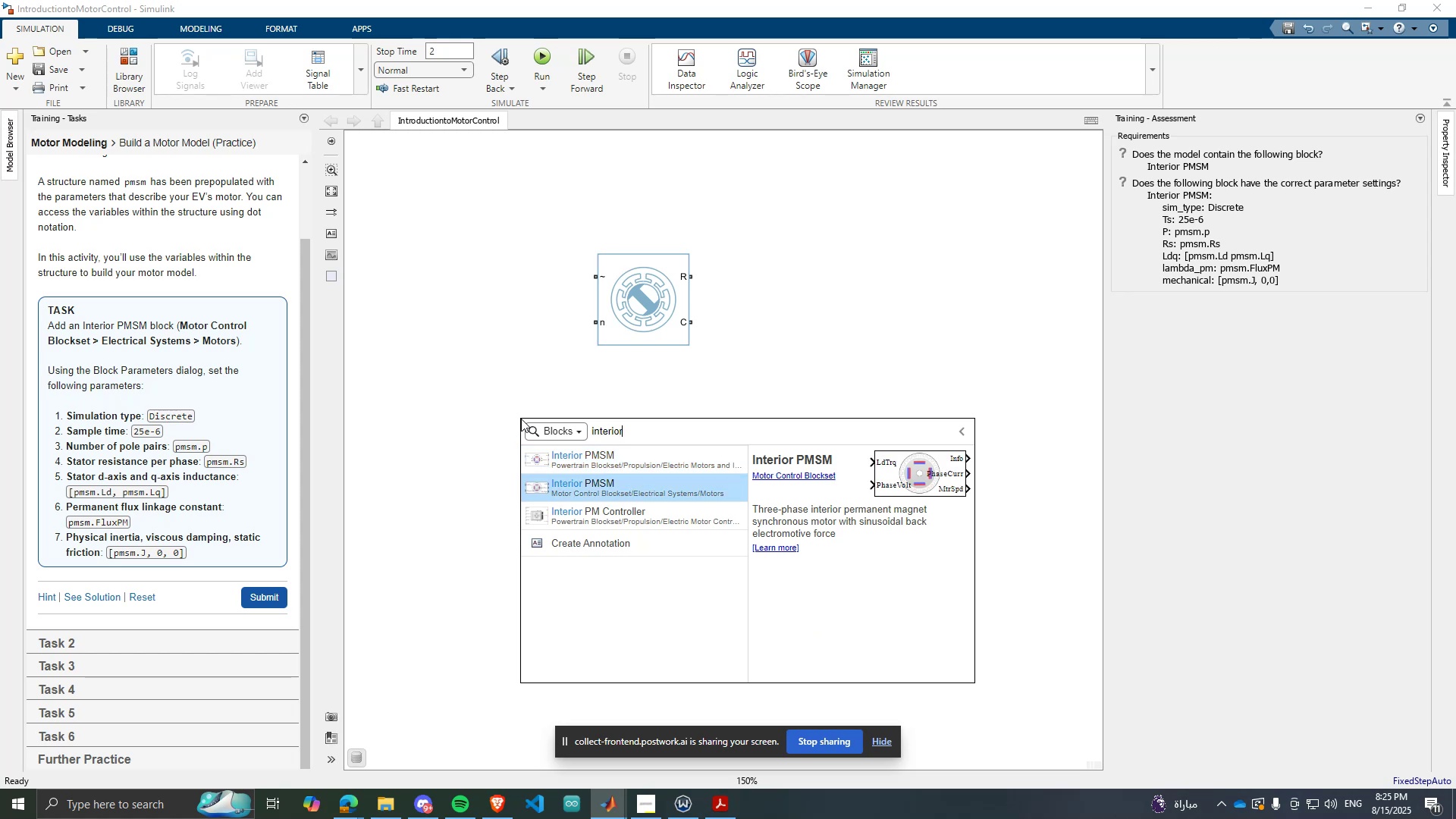 
key(Enter)
 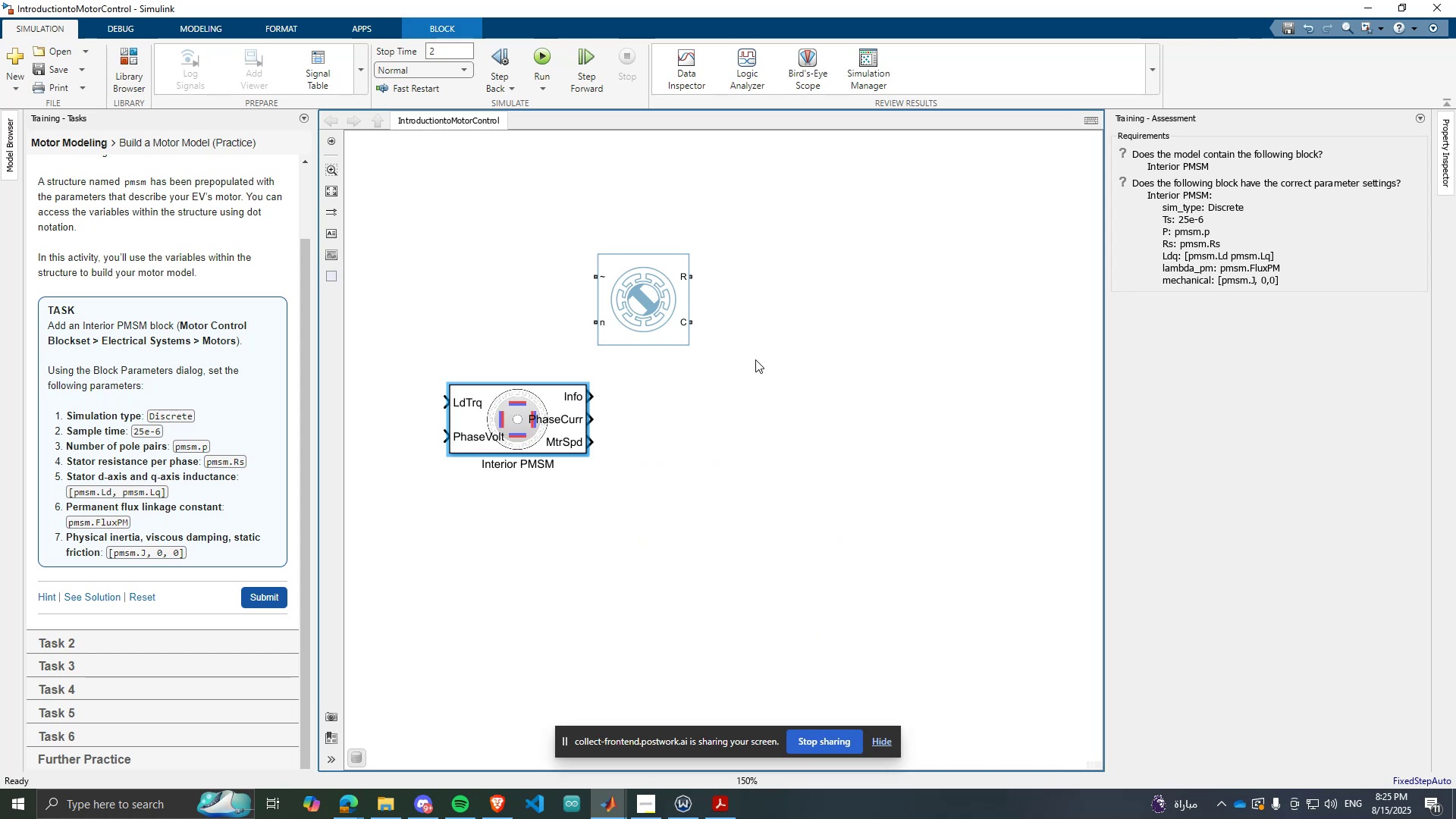 
left_click([677, 306])
 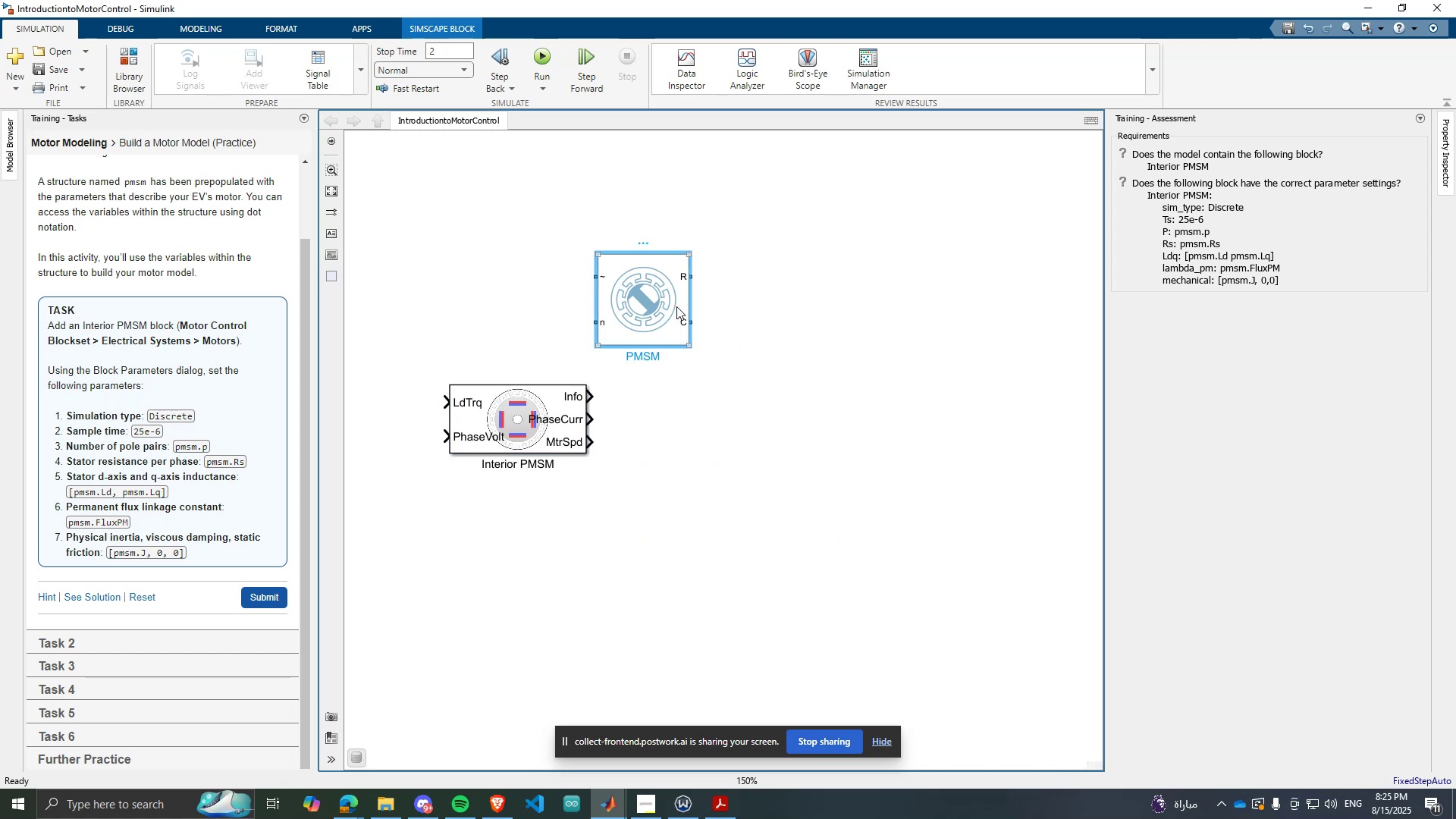 
key(Delete)
 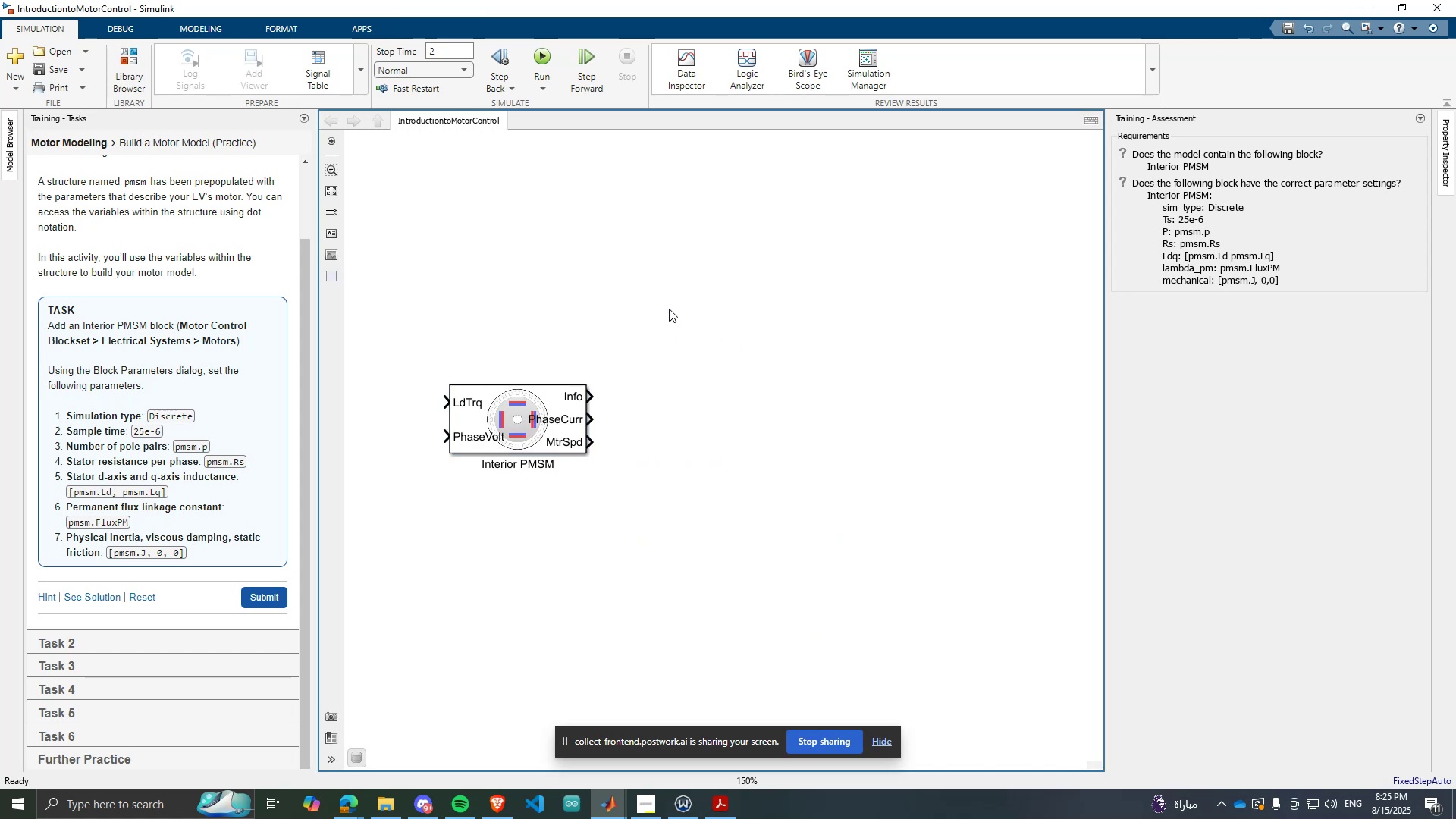 
scroll: coordinate [428, 408], scroll_direction: up, amount: 2.0
 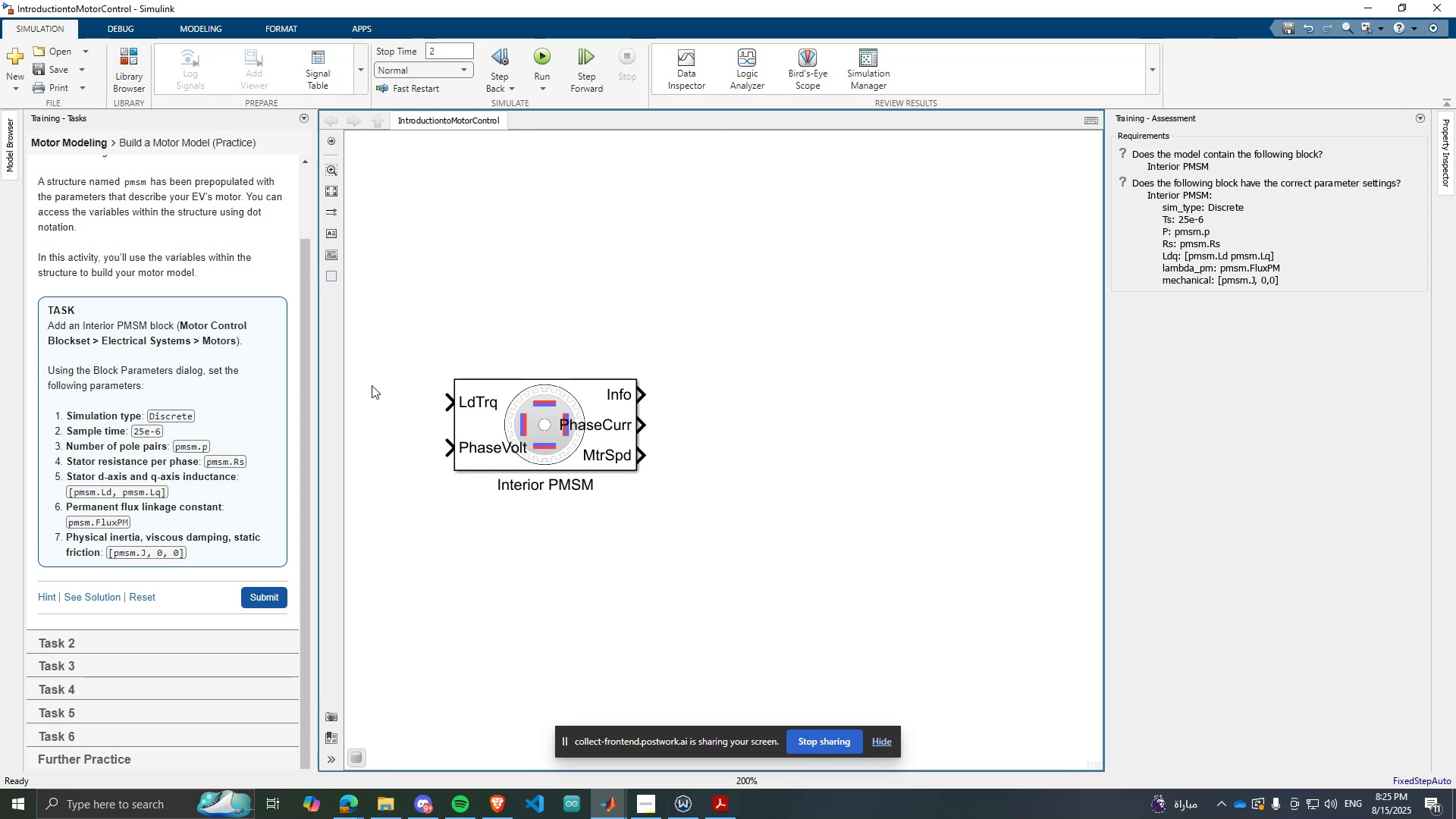 
double_click([585, 465])
 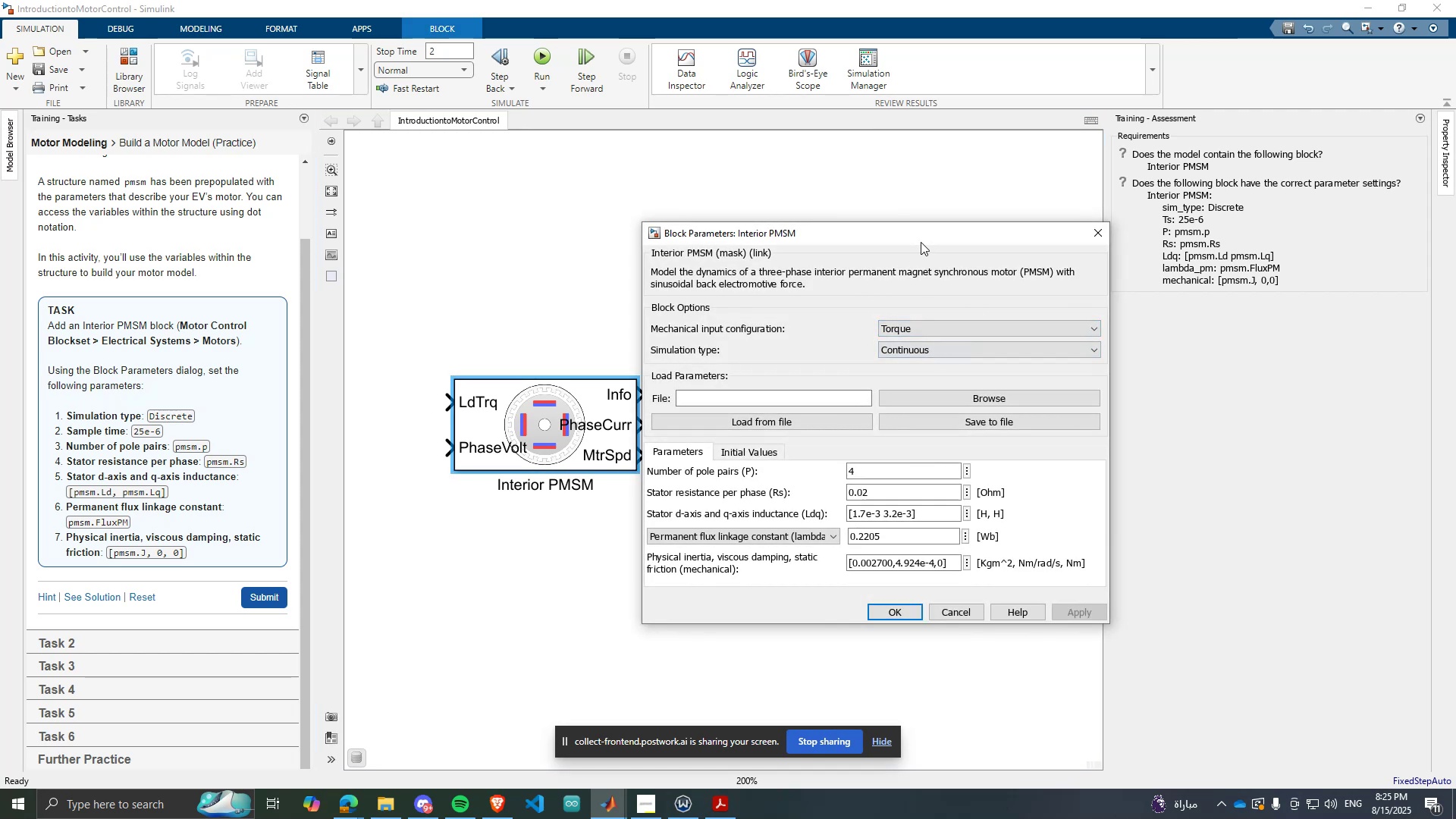 
left_click_drag(start_coordinate=[915, 240], to_coordinate=[770, 223])
 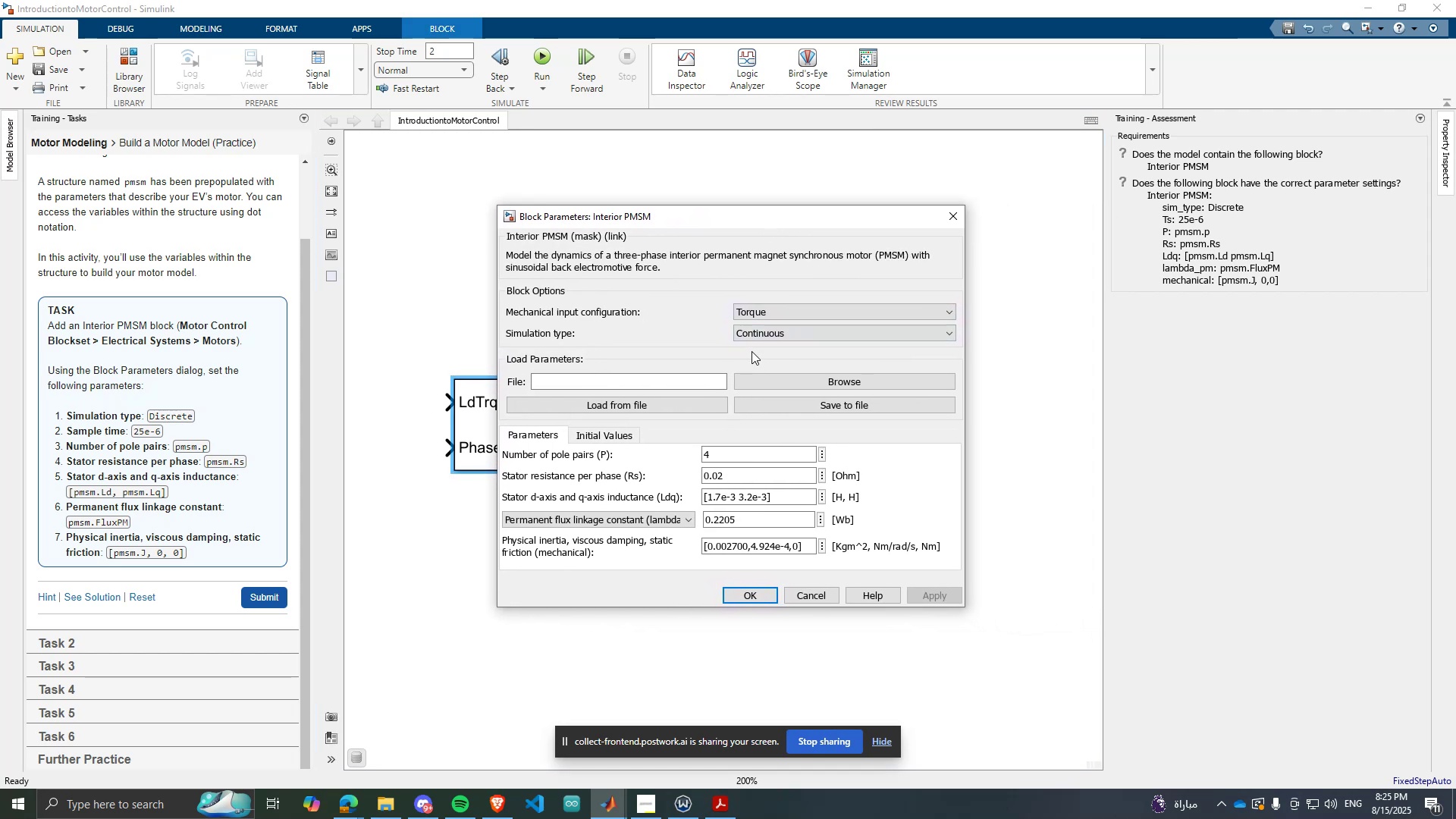 
wait(5.95)
 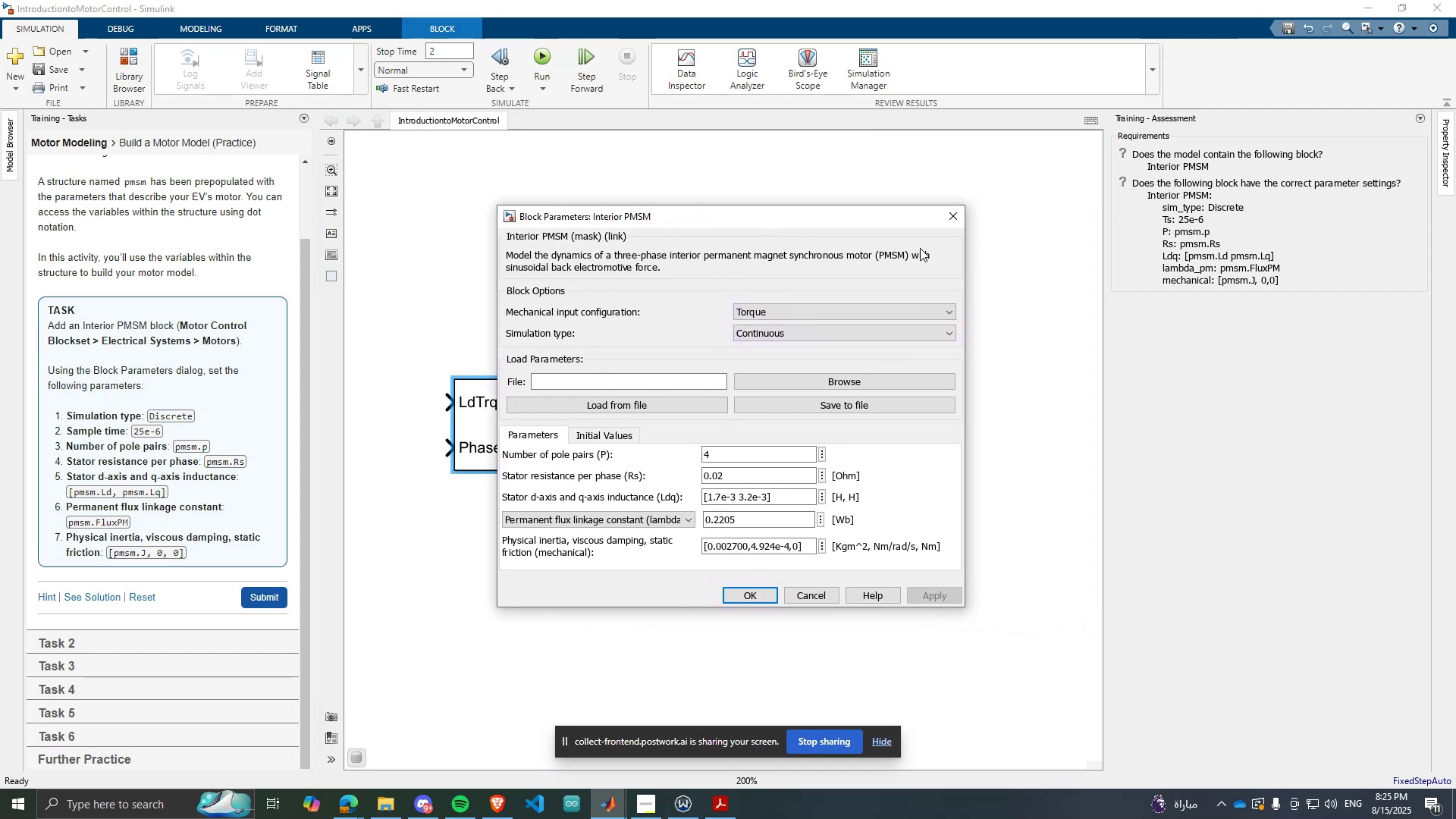 
double_click([783, 327])
 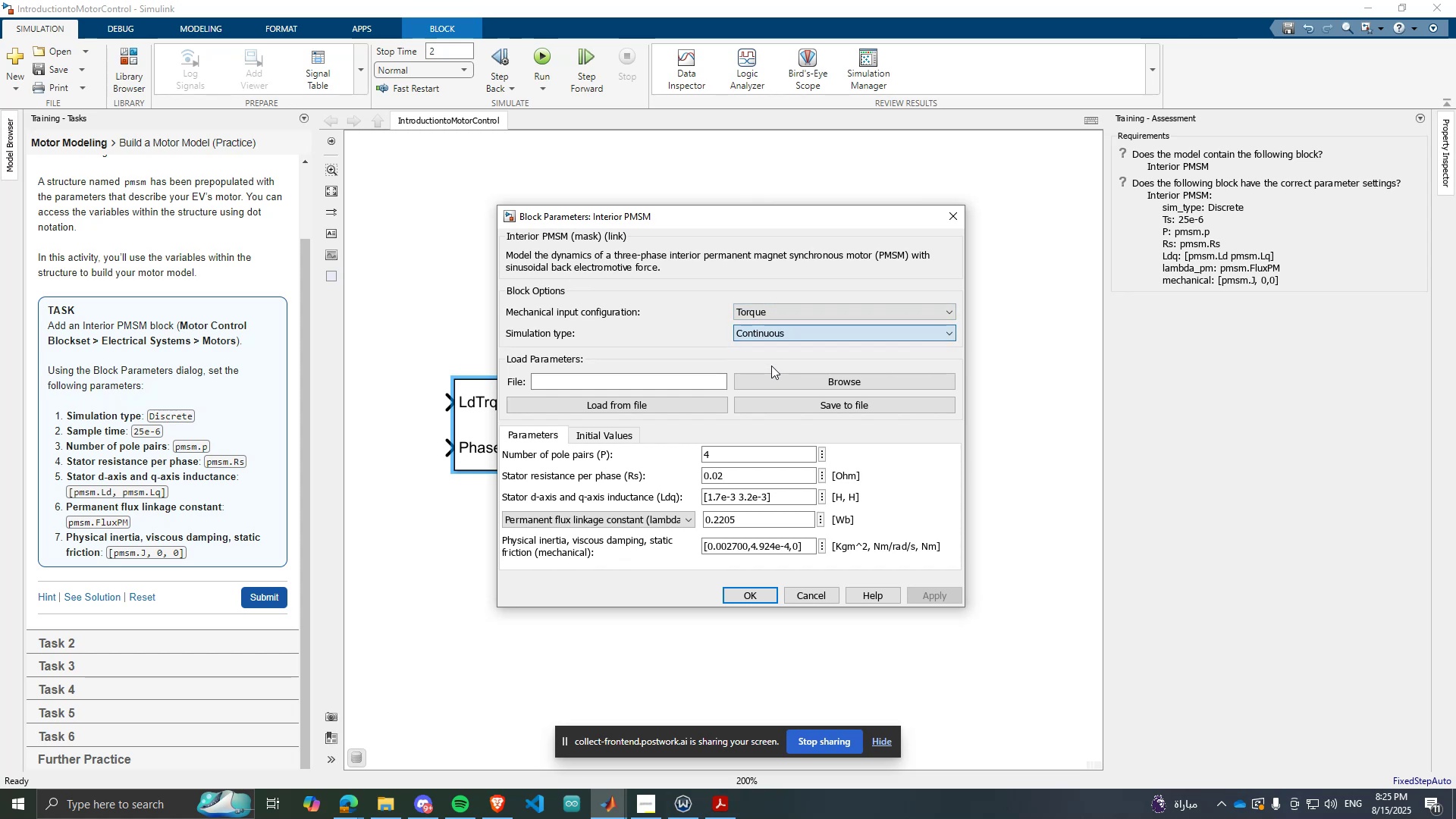 
double_click([759, 333])
 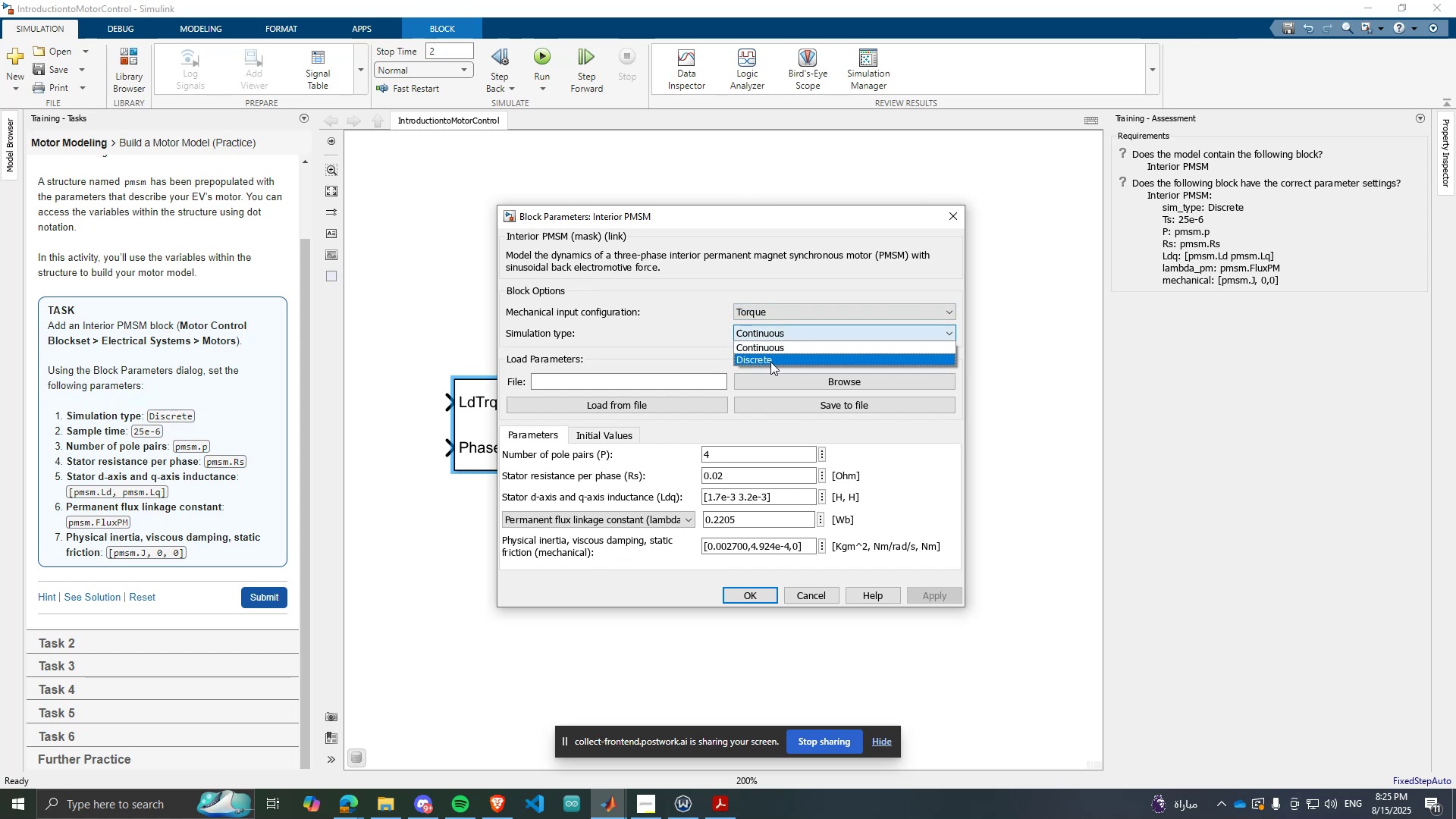 
triple_click([770, 362])
 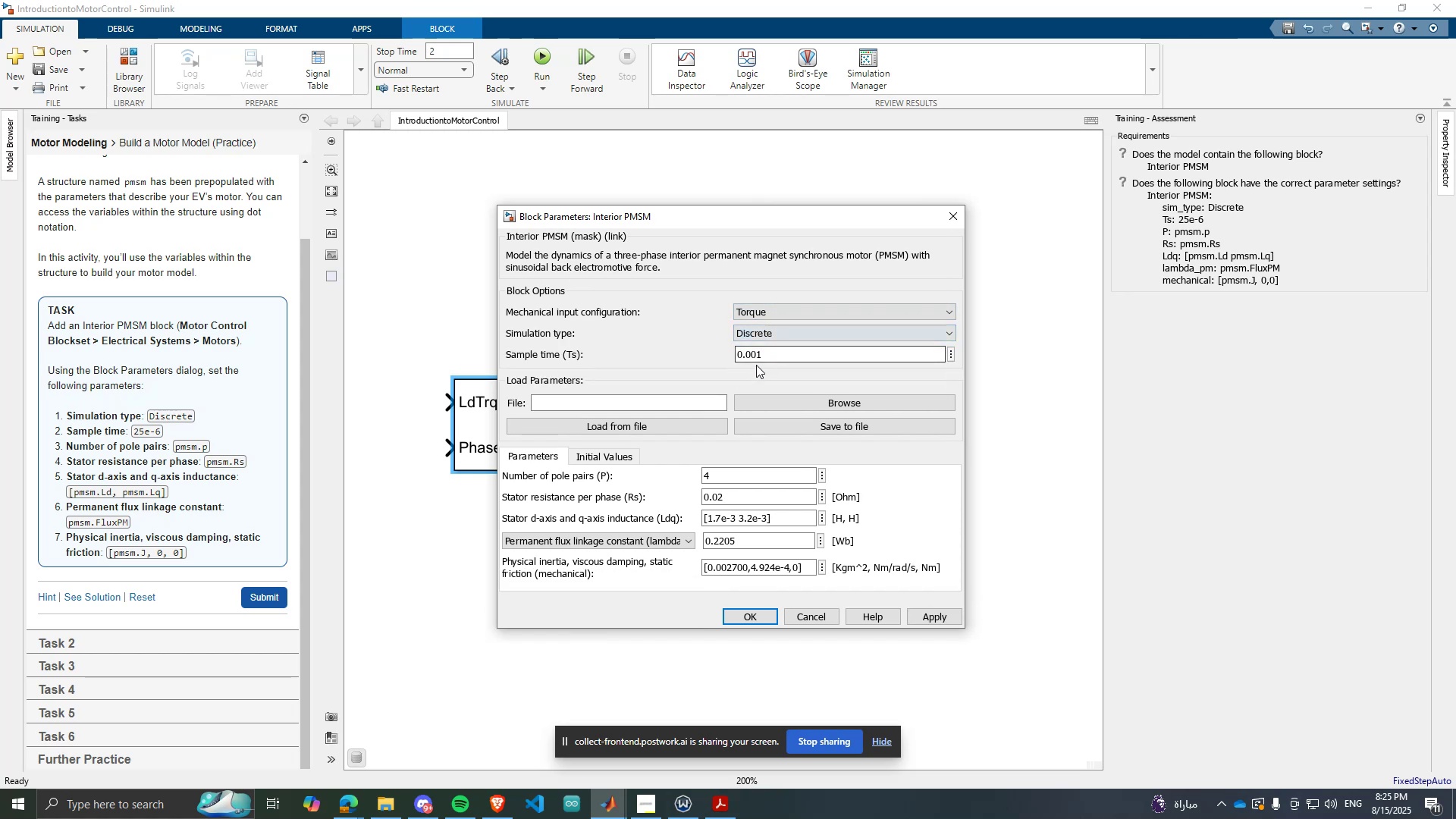 
left_click([772, 357])
 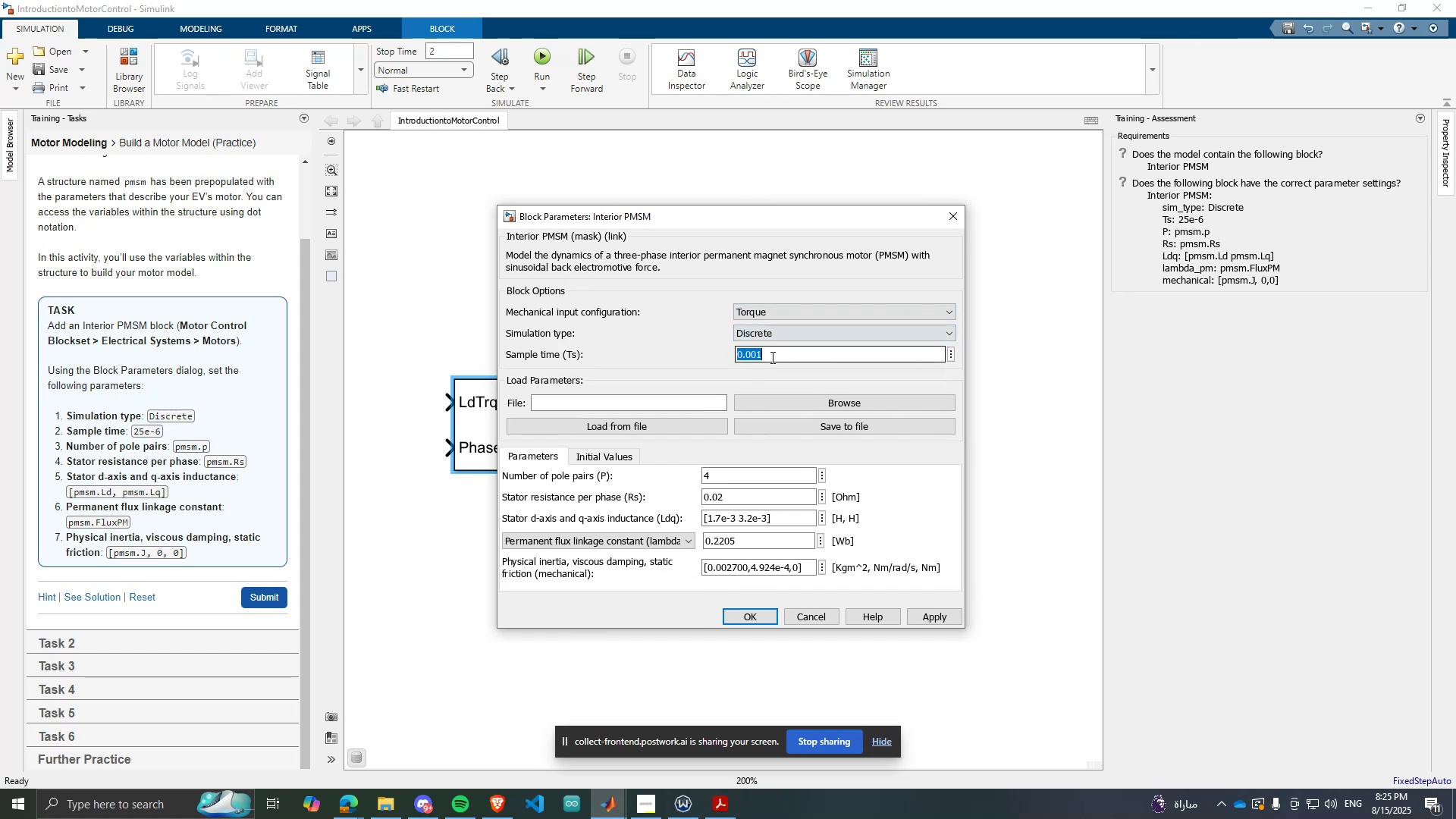 
type(25e-6)
 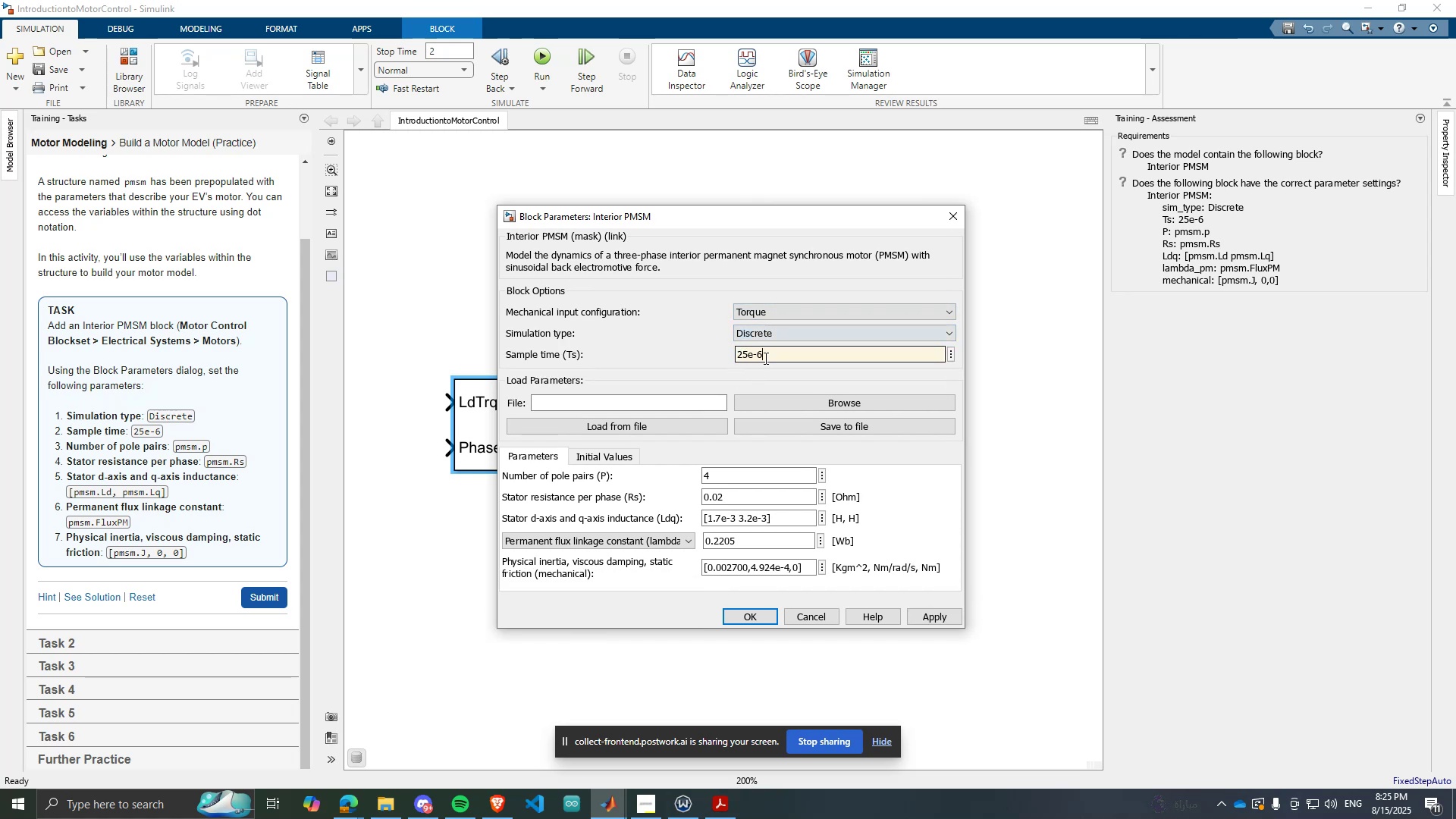 
mouse_move([687, 409])
 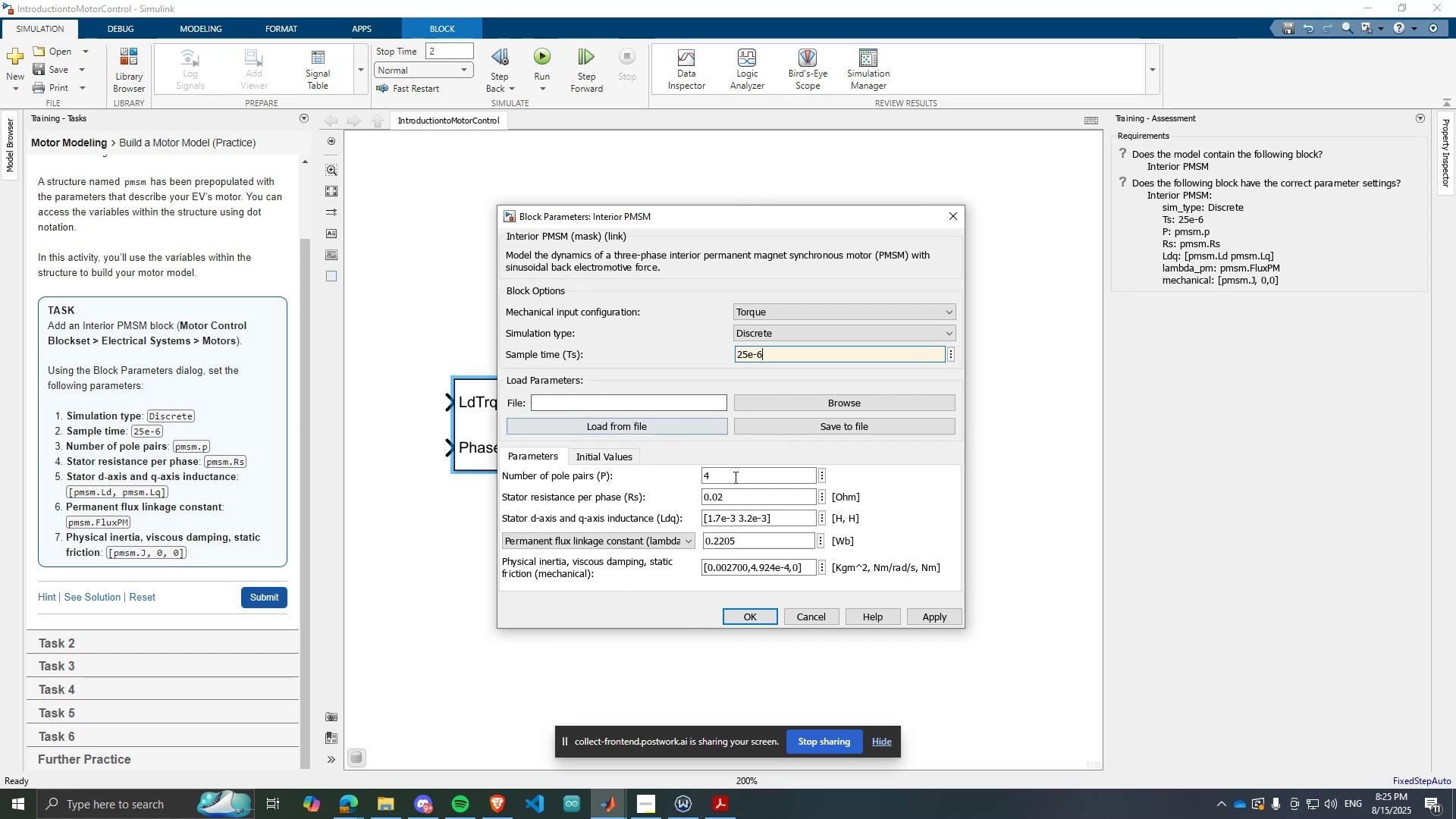 
left_click([742, 479])
 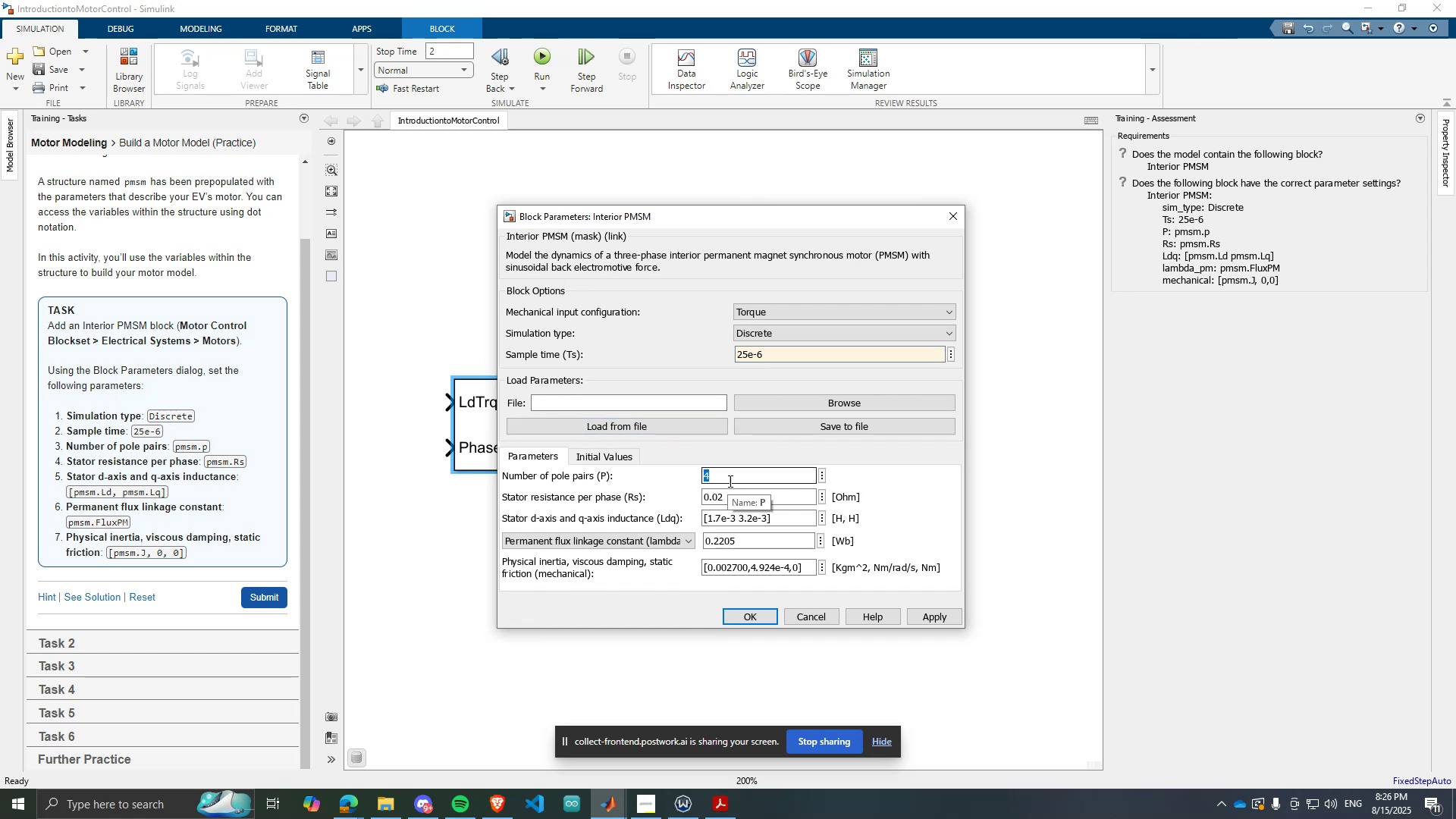 
type(p,)
key(Backspace)
type(msm.p)
 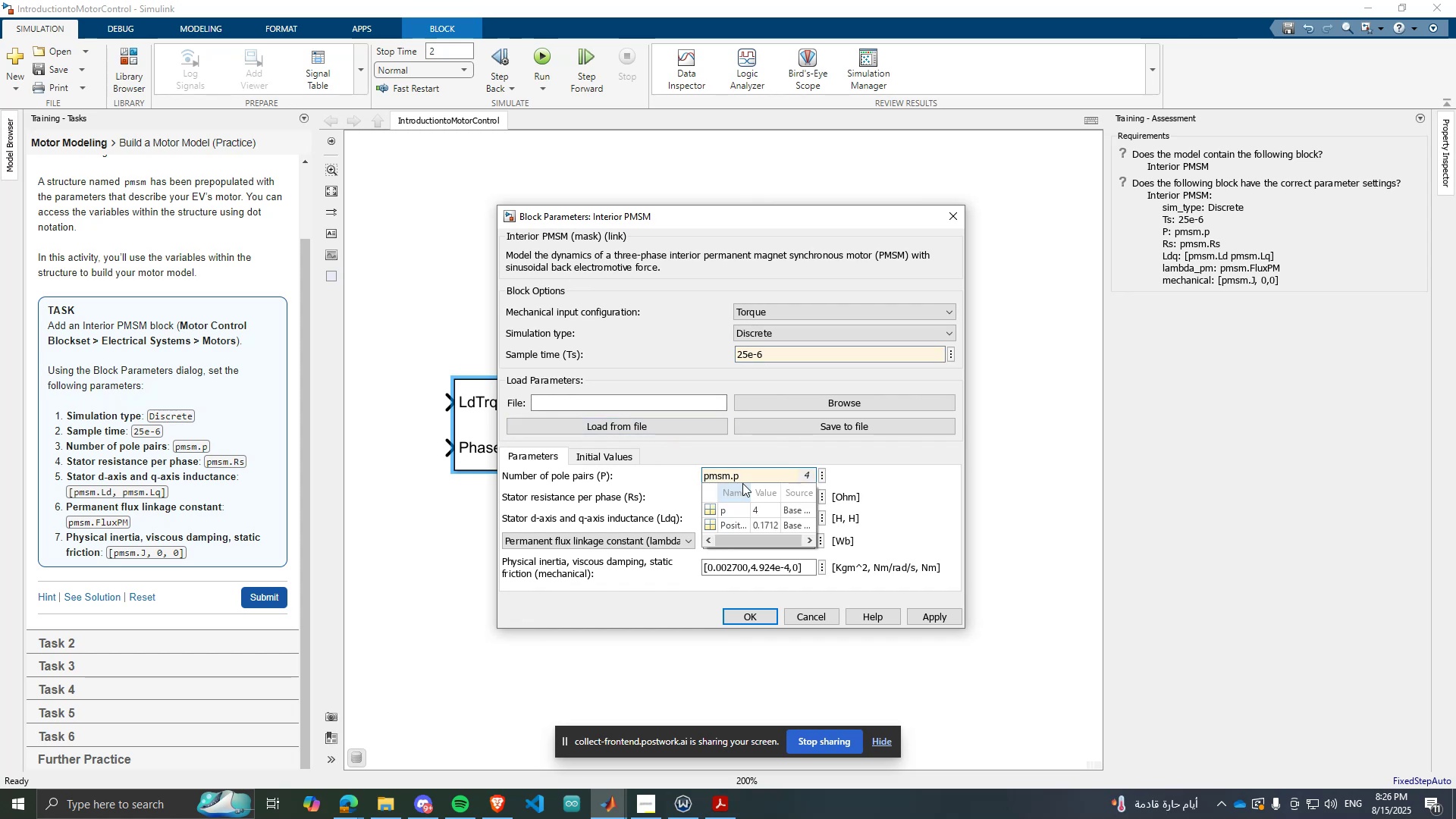 
key(ArrowDown)
 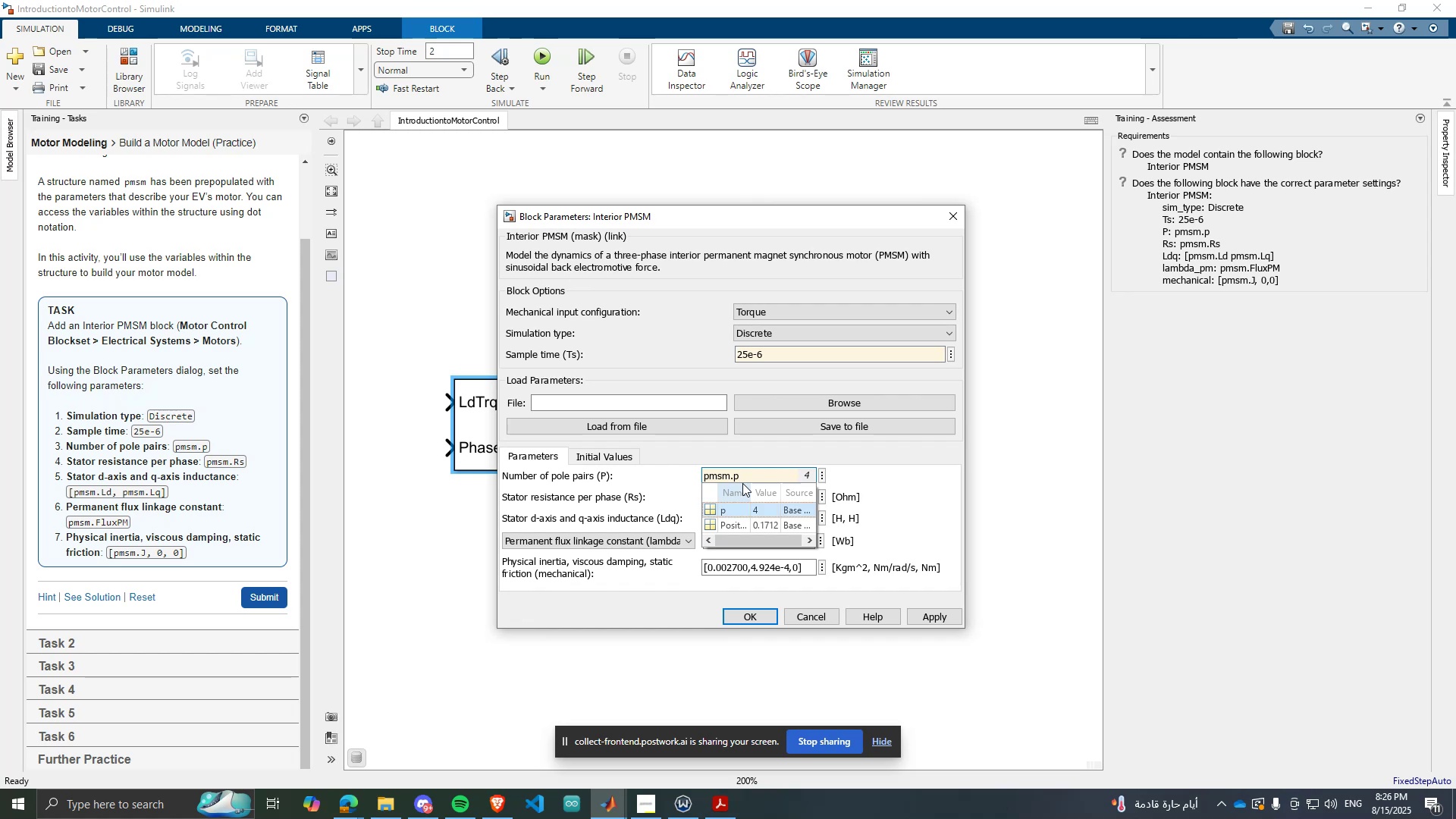 
key(Enter)
 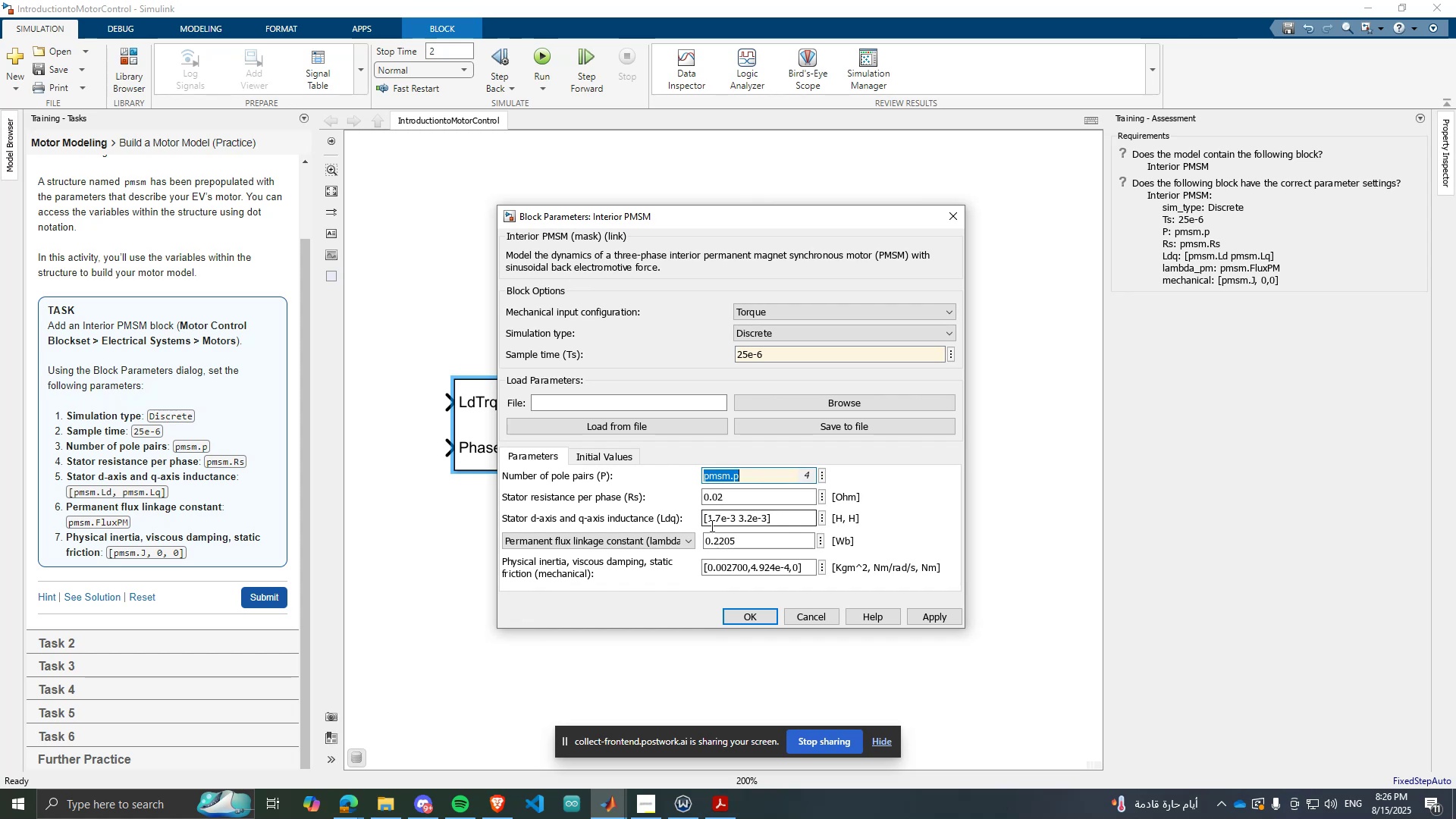 
left_click([733, 500])
 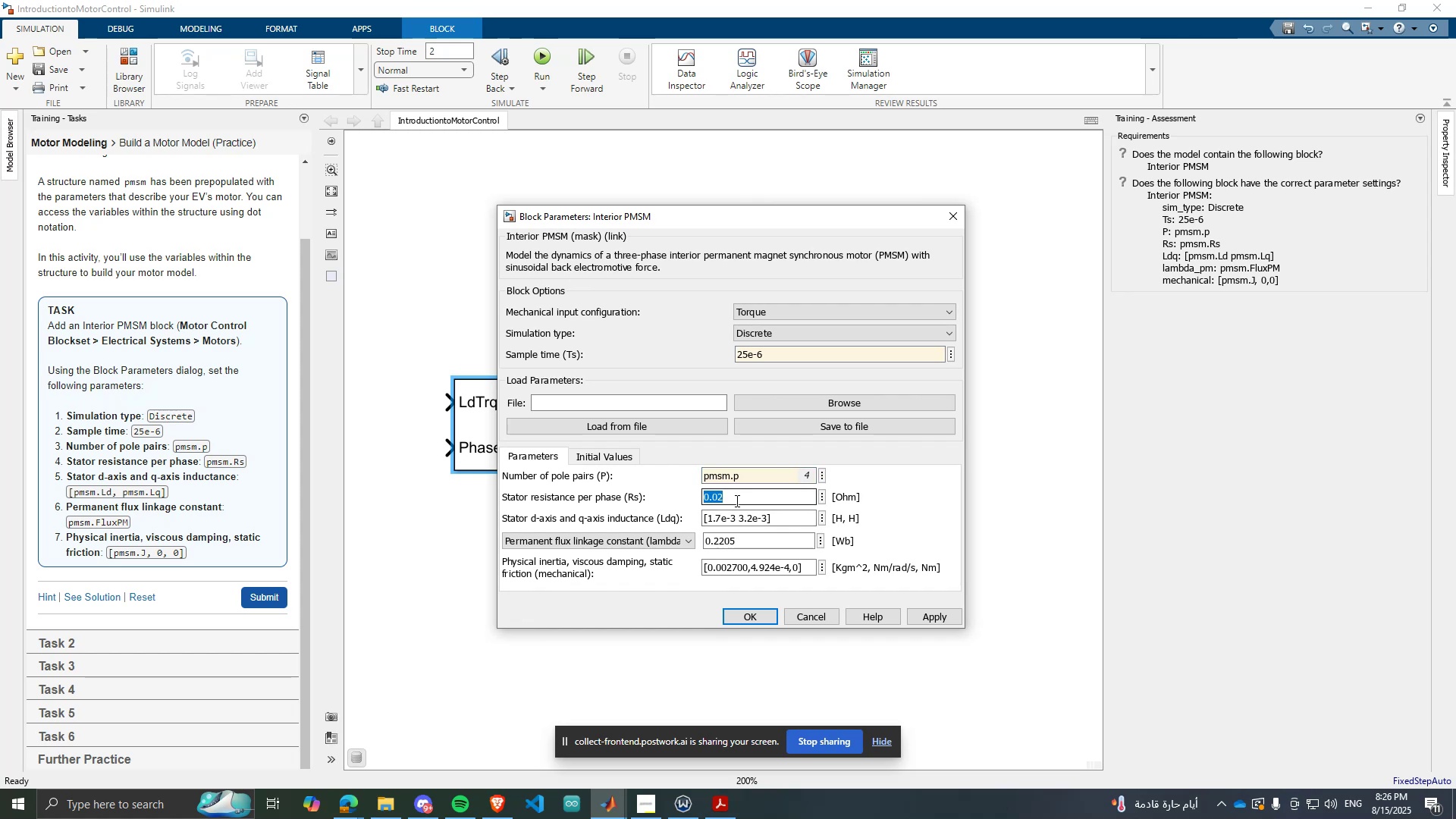 
type(pmsm.Rs)
 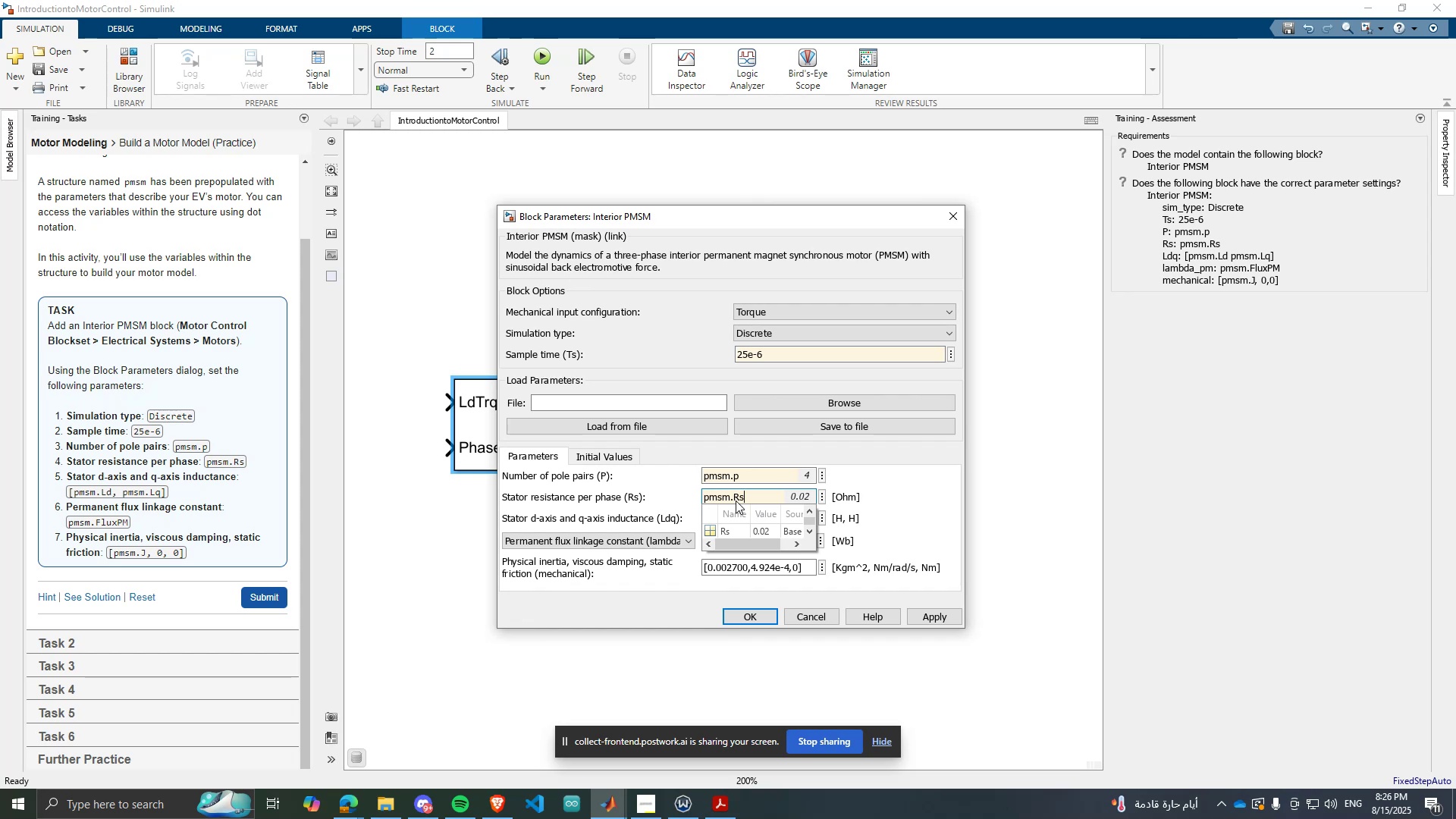 
left_click([723, 532])
 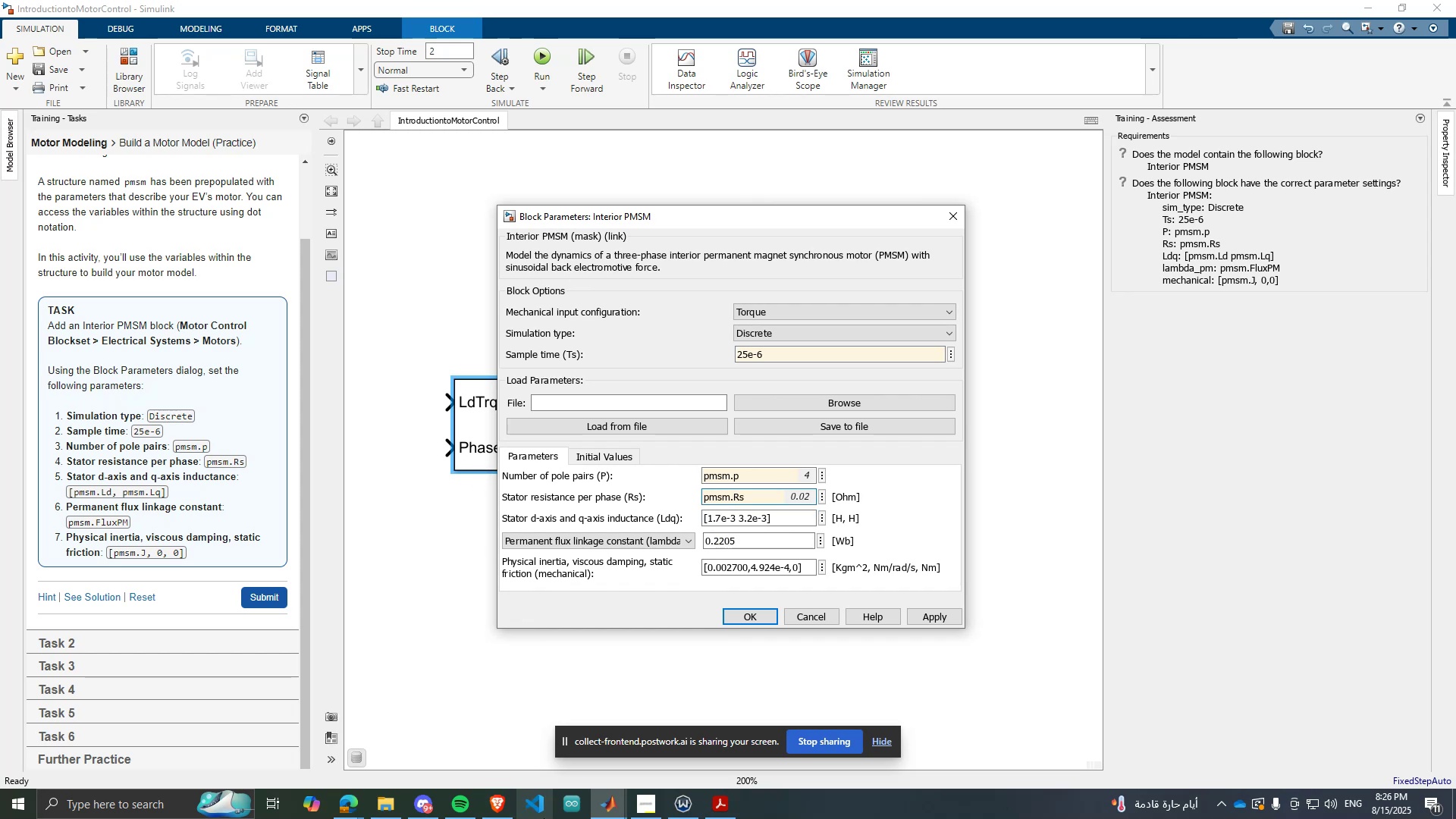 
left_click_drag(start_coordinate=[460, 793], to_coordinate=[463, 799])
 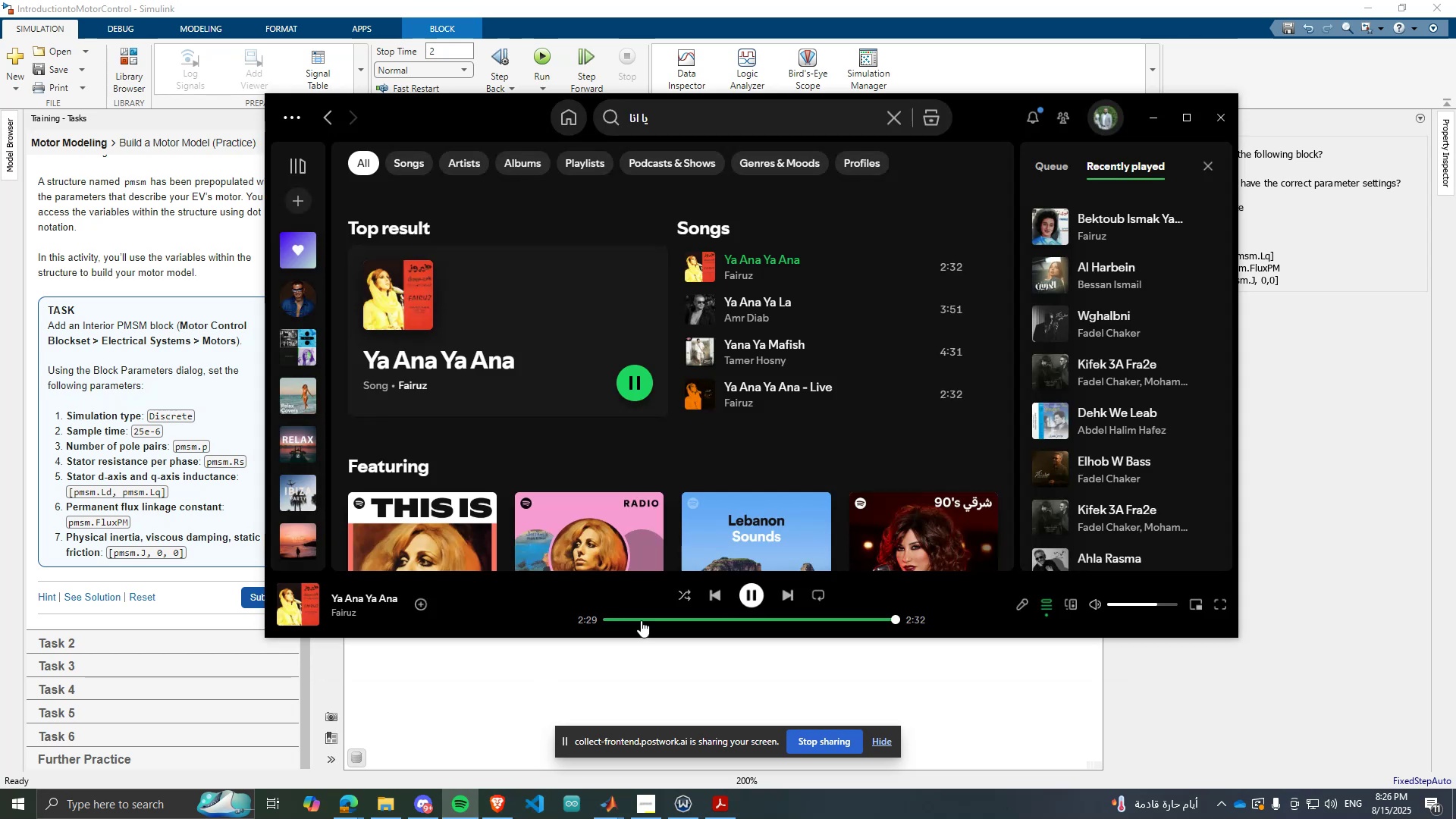 
left_click([635, 618])
 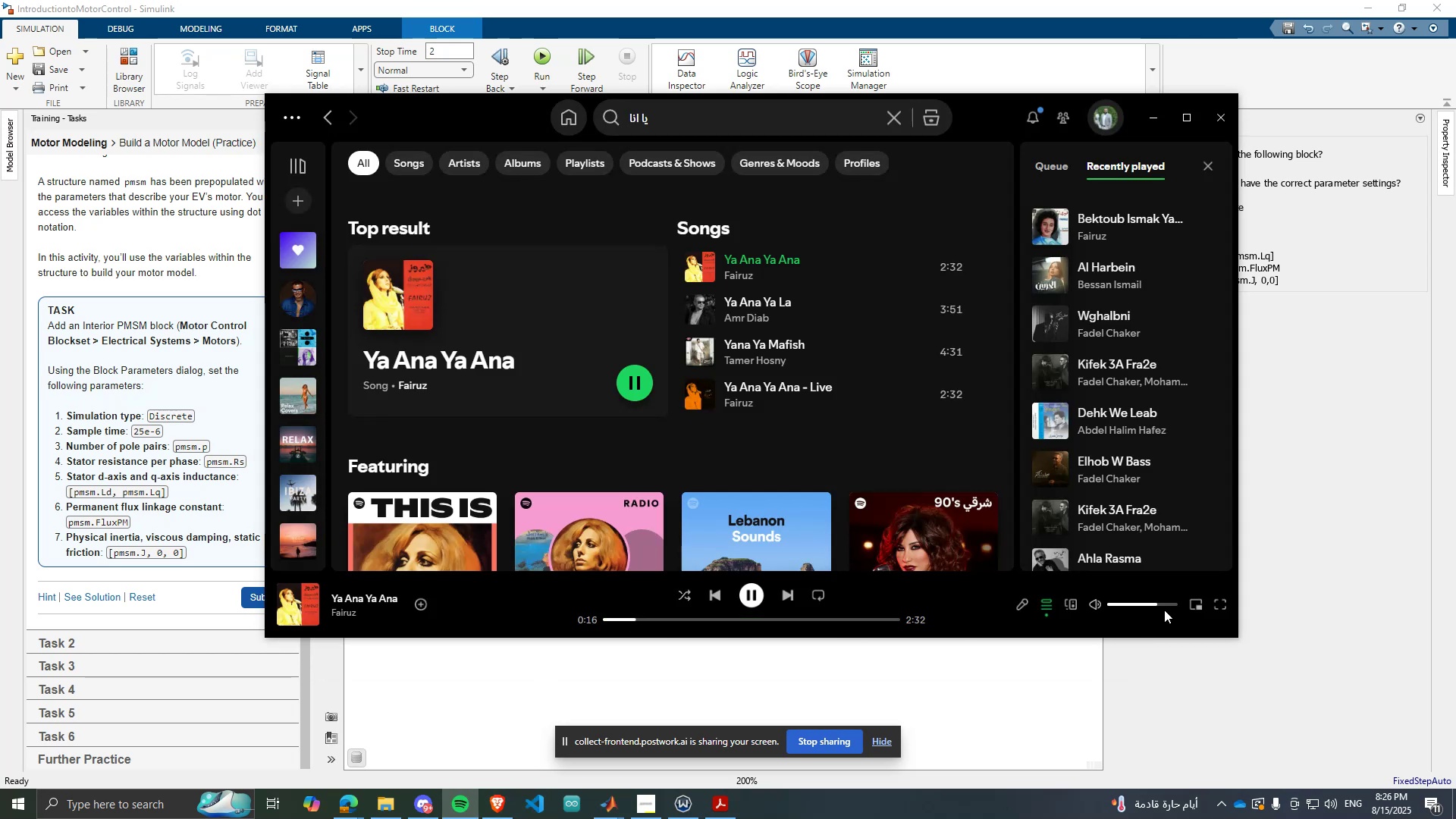 
left_click([1160, 605])
 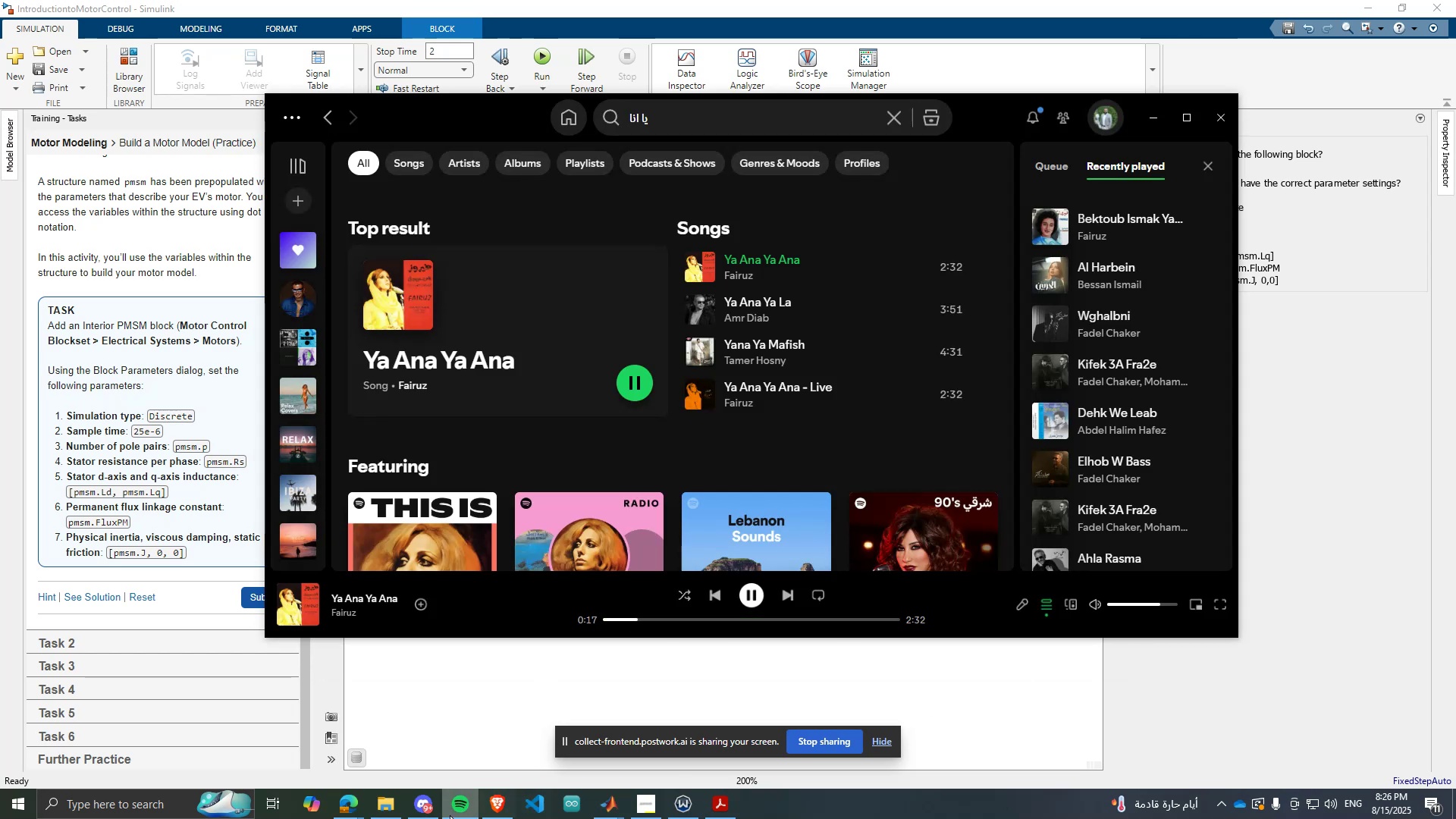 
left_click([450, 815])
 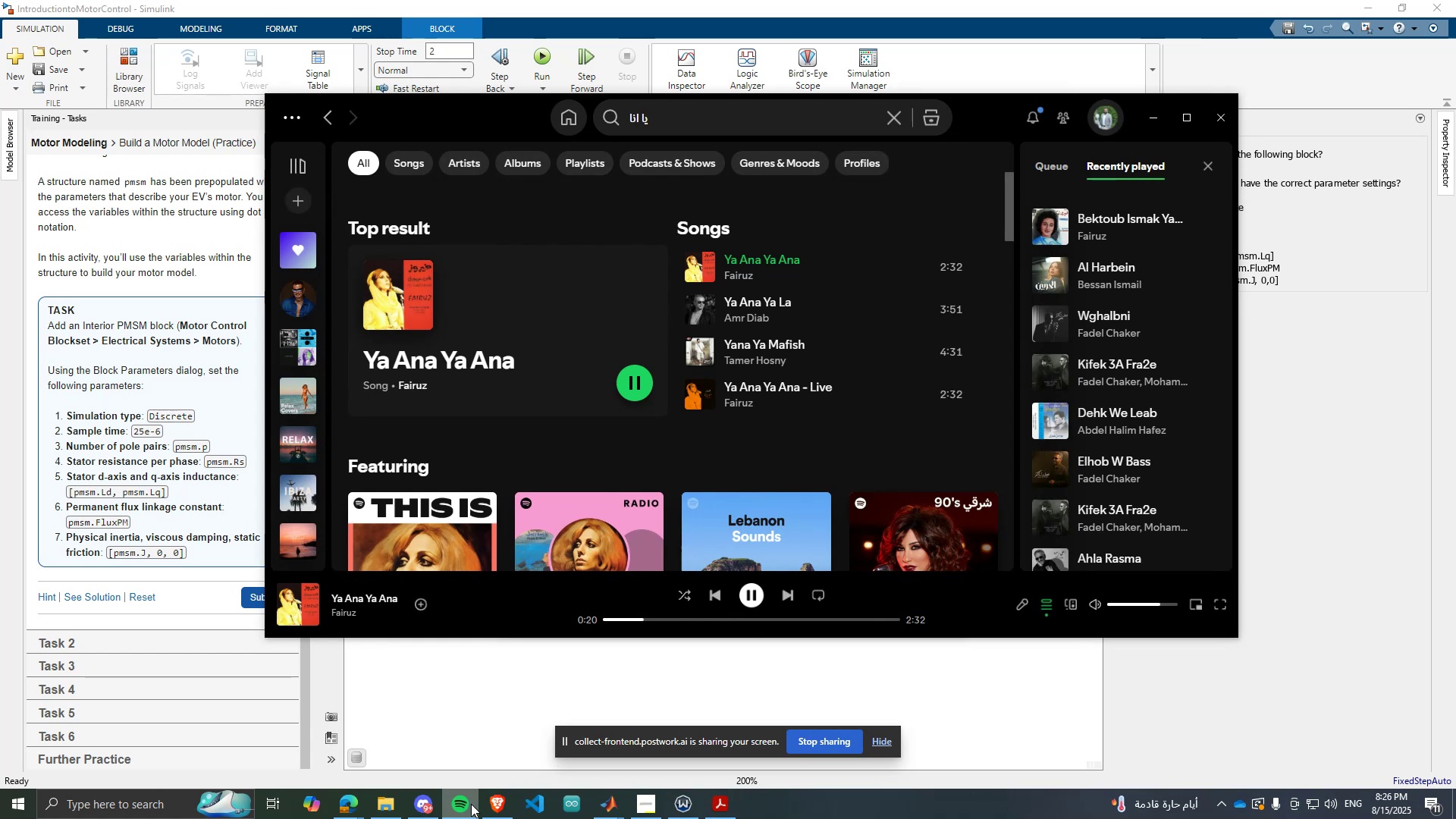 
wait(8.02)
 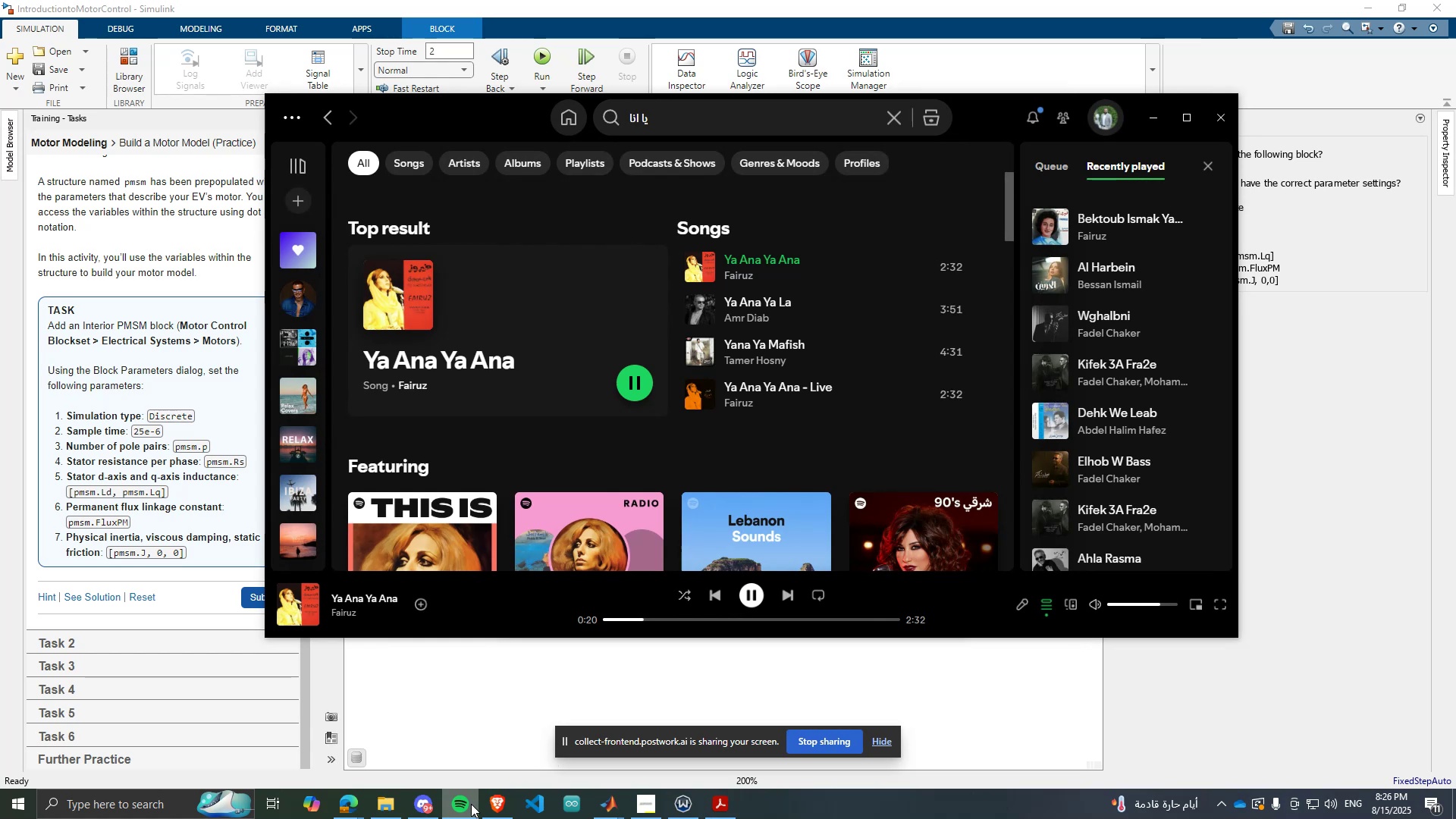 
left_click([749, 520])
 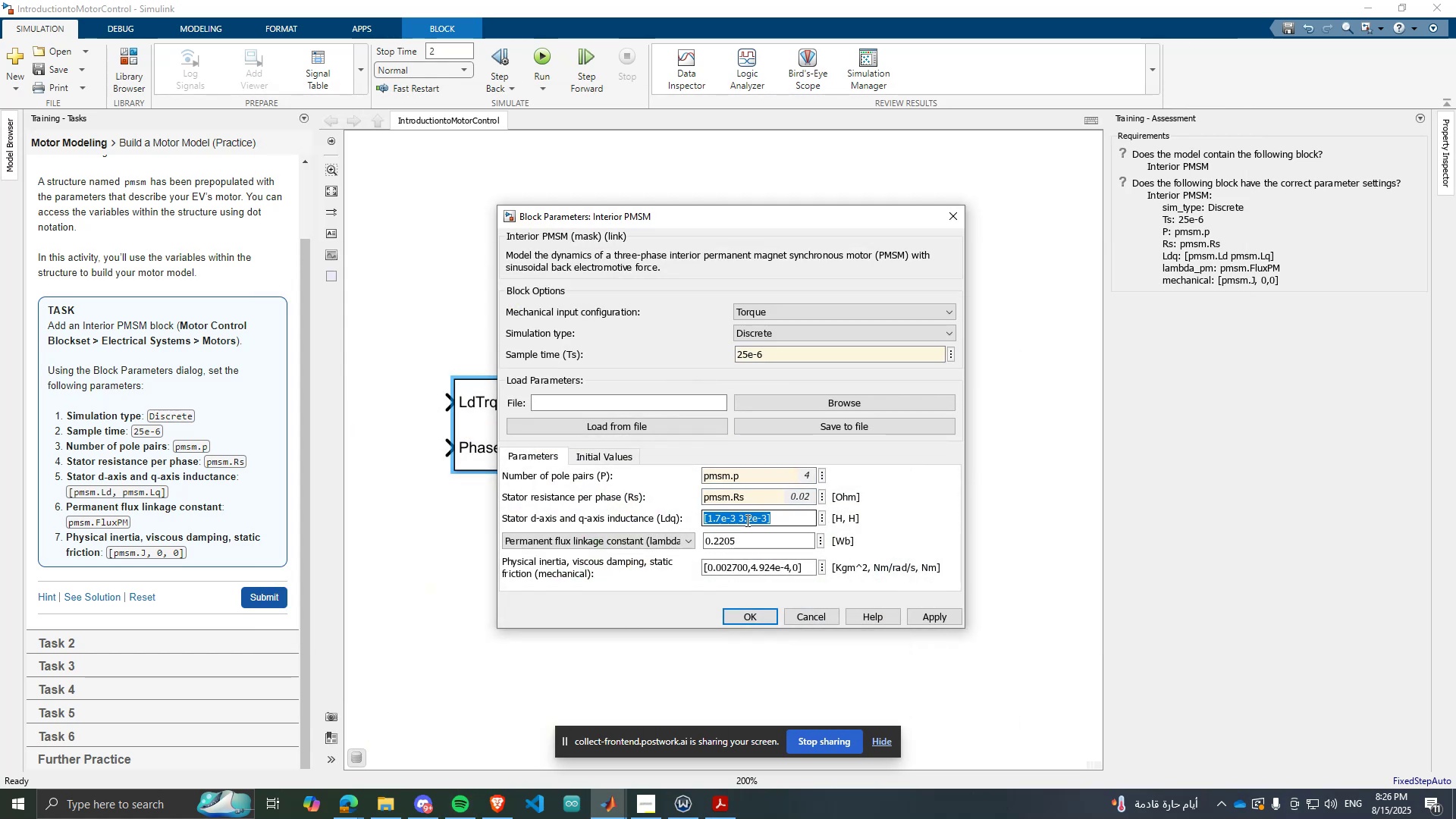 
key(BracketLeft)
 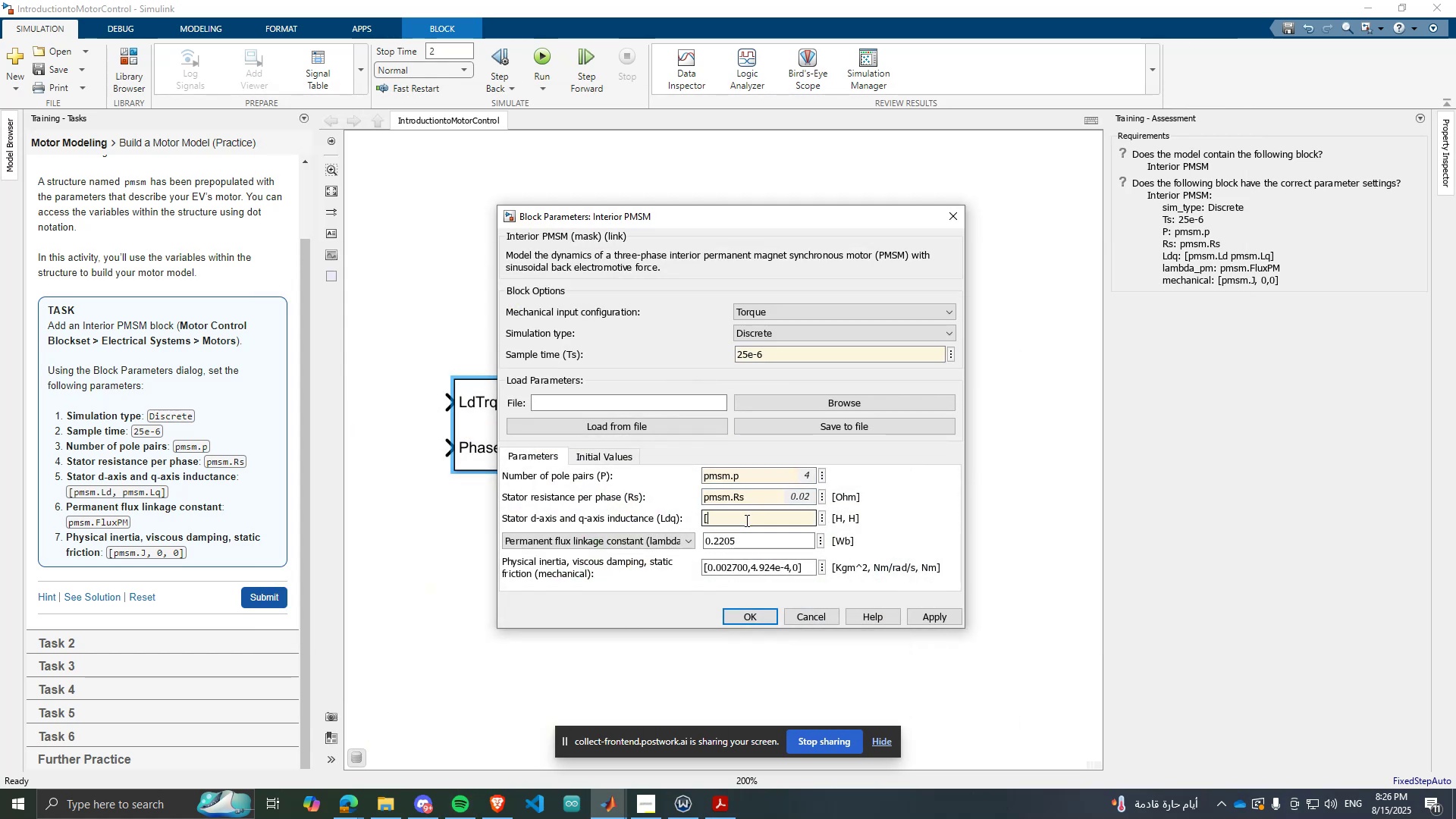 
key(BracketRight)
 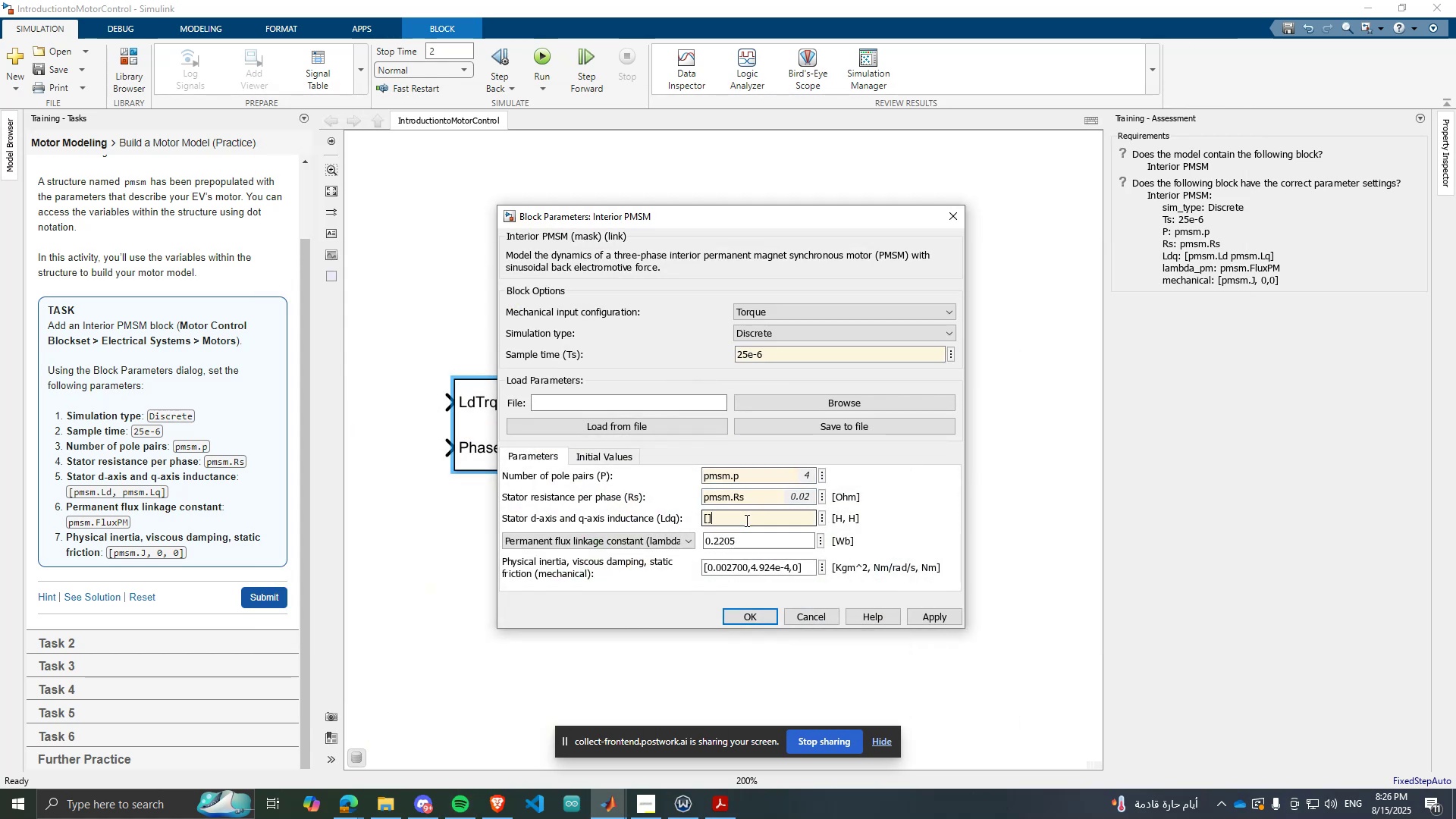 
key(ArrowLeft)
 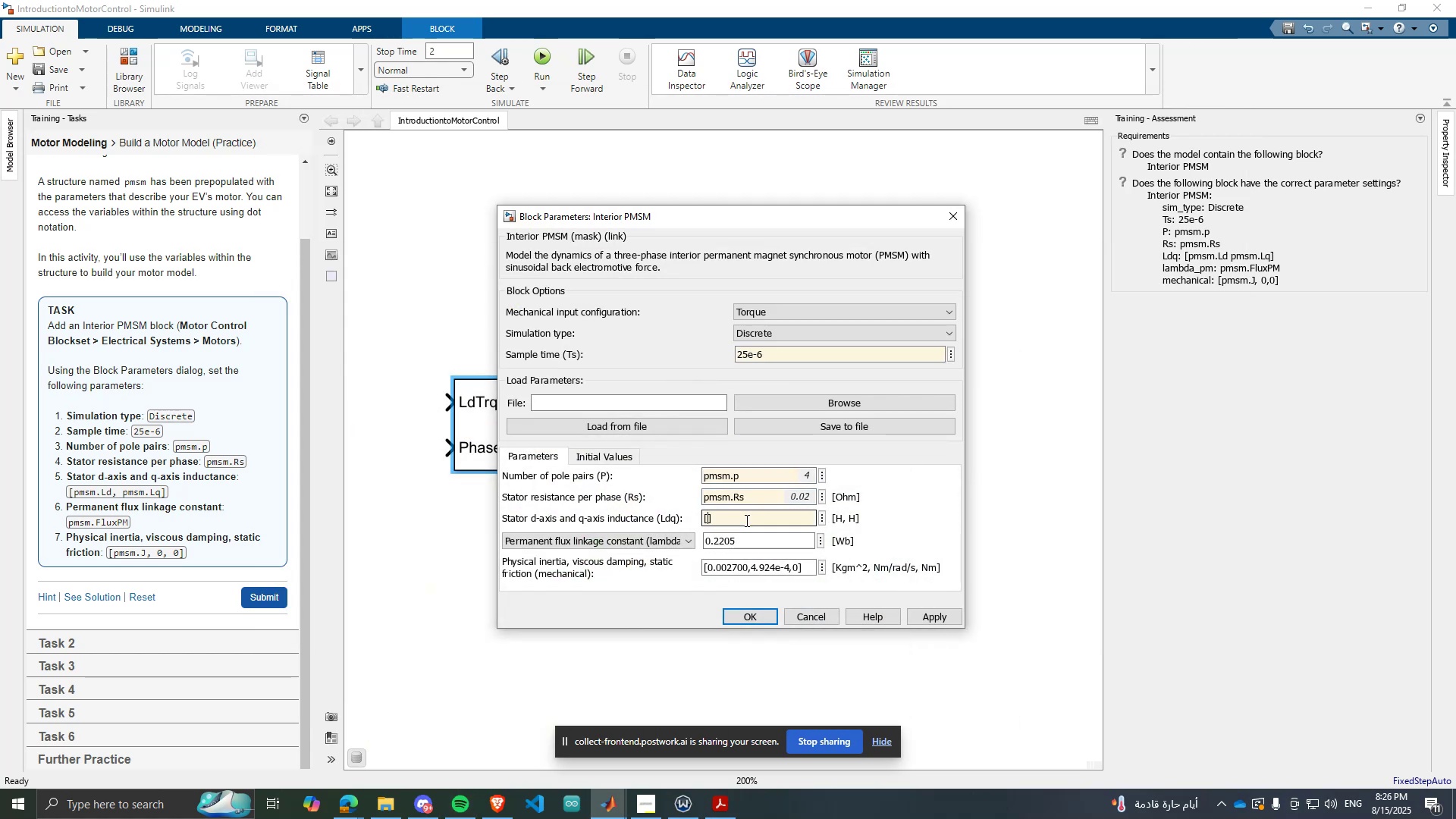 
type(omsm.Ld,pmsm.Lq)
 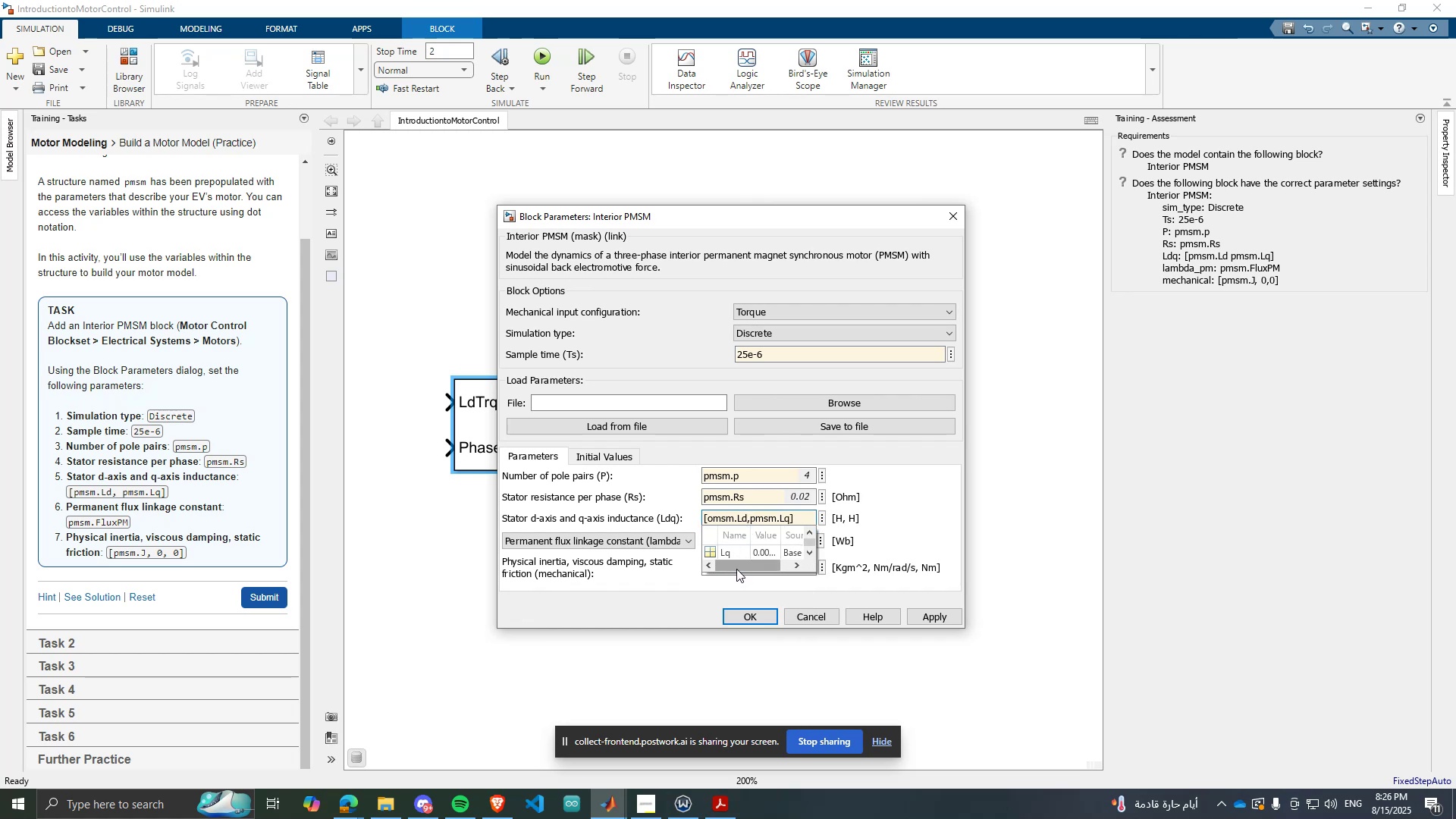 
scroll: coordinate [736, 554], scroll_direction: down, amount: 2.0
 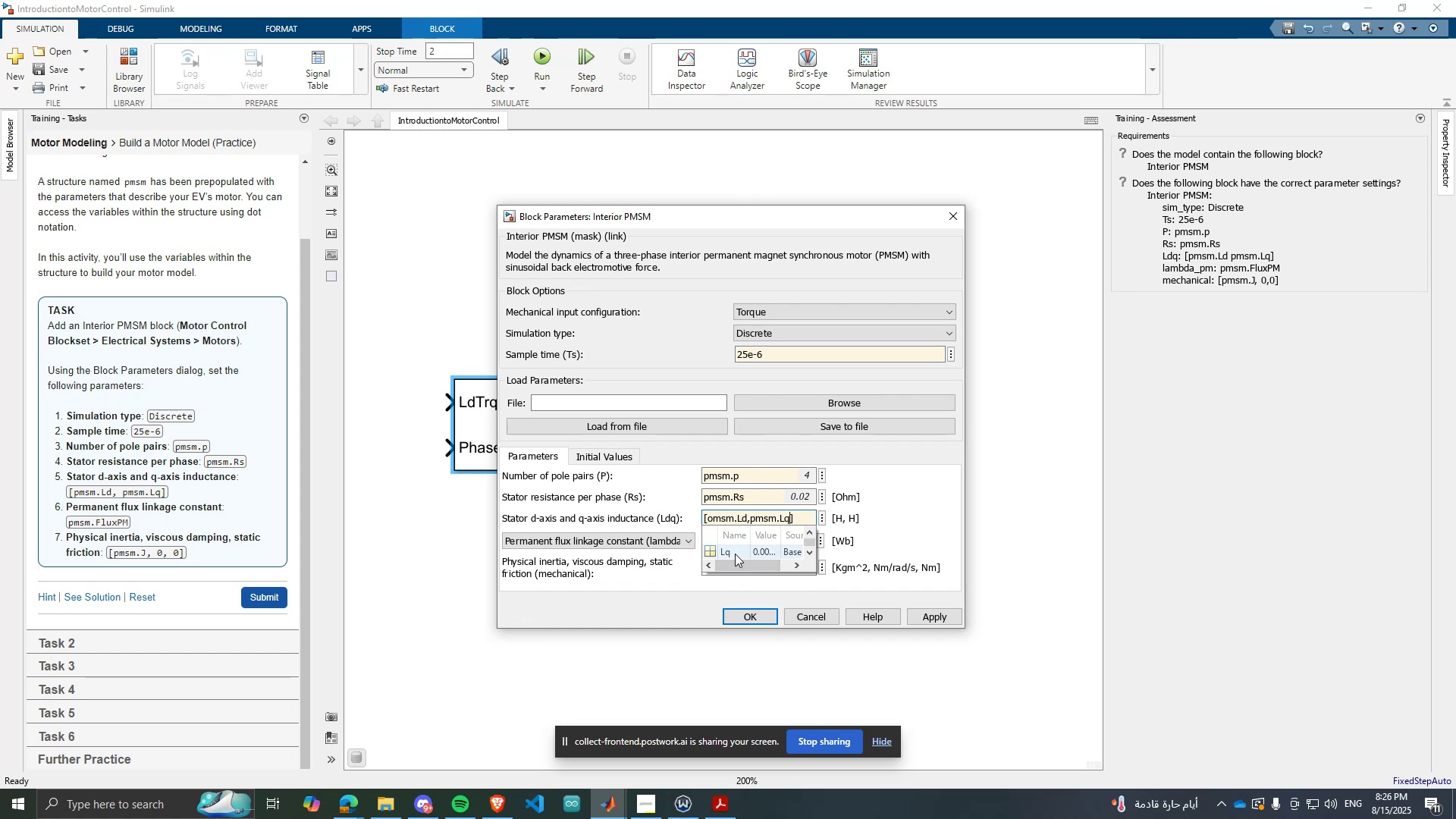 
left_click([735, 554])
 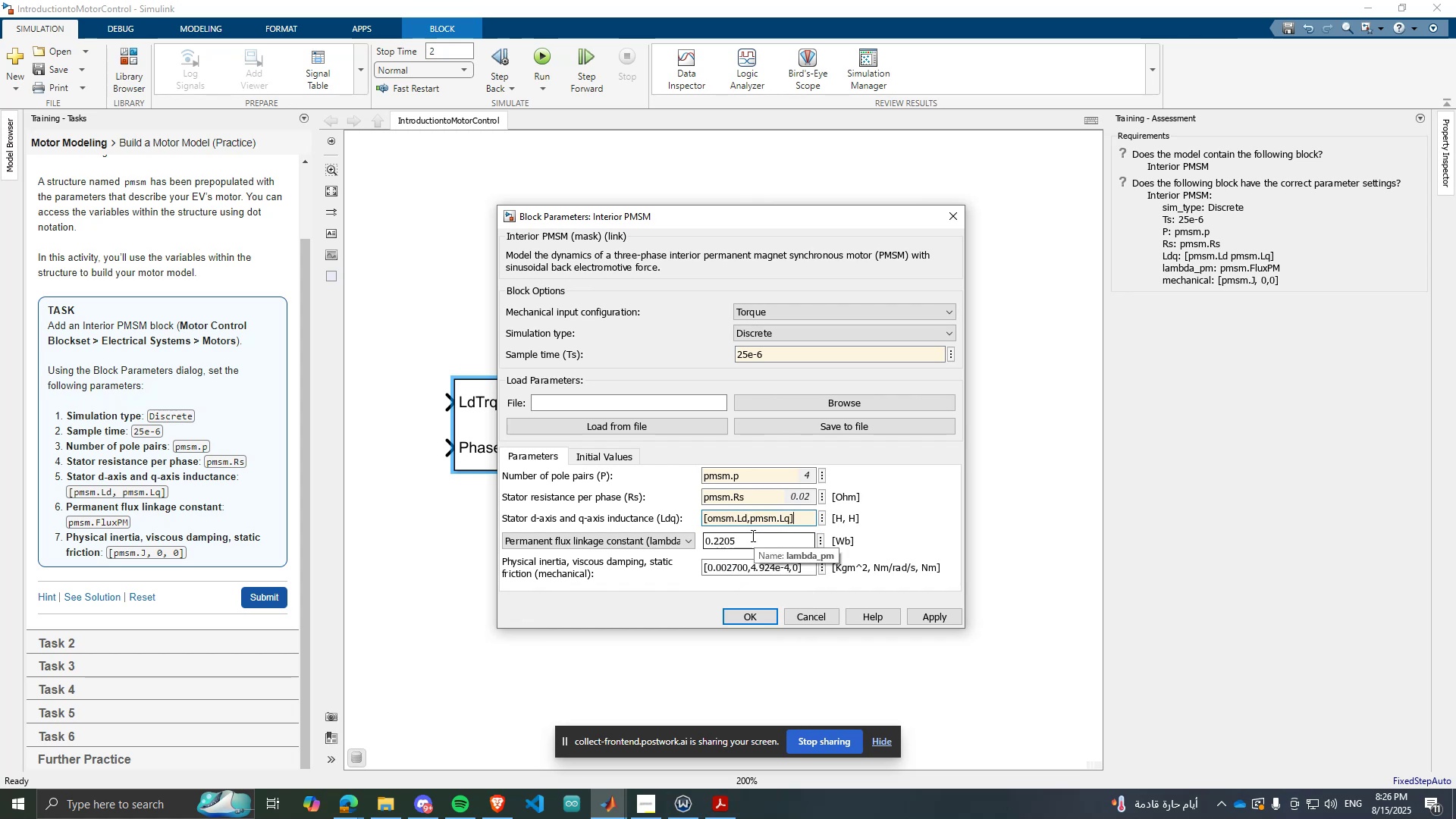 
left_click([751, 540])
 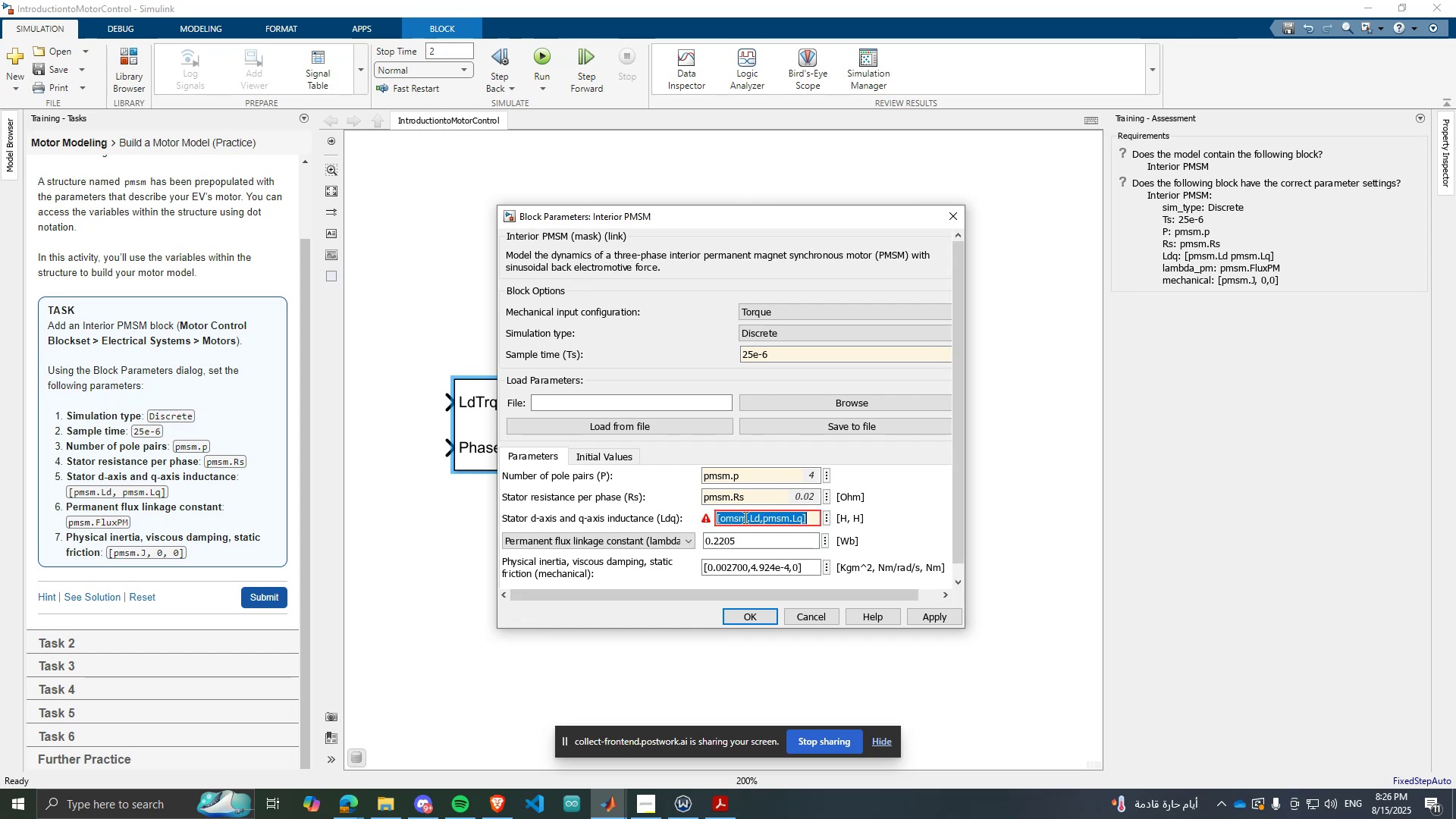 
double_click([733, 519])
 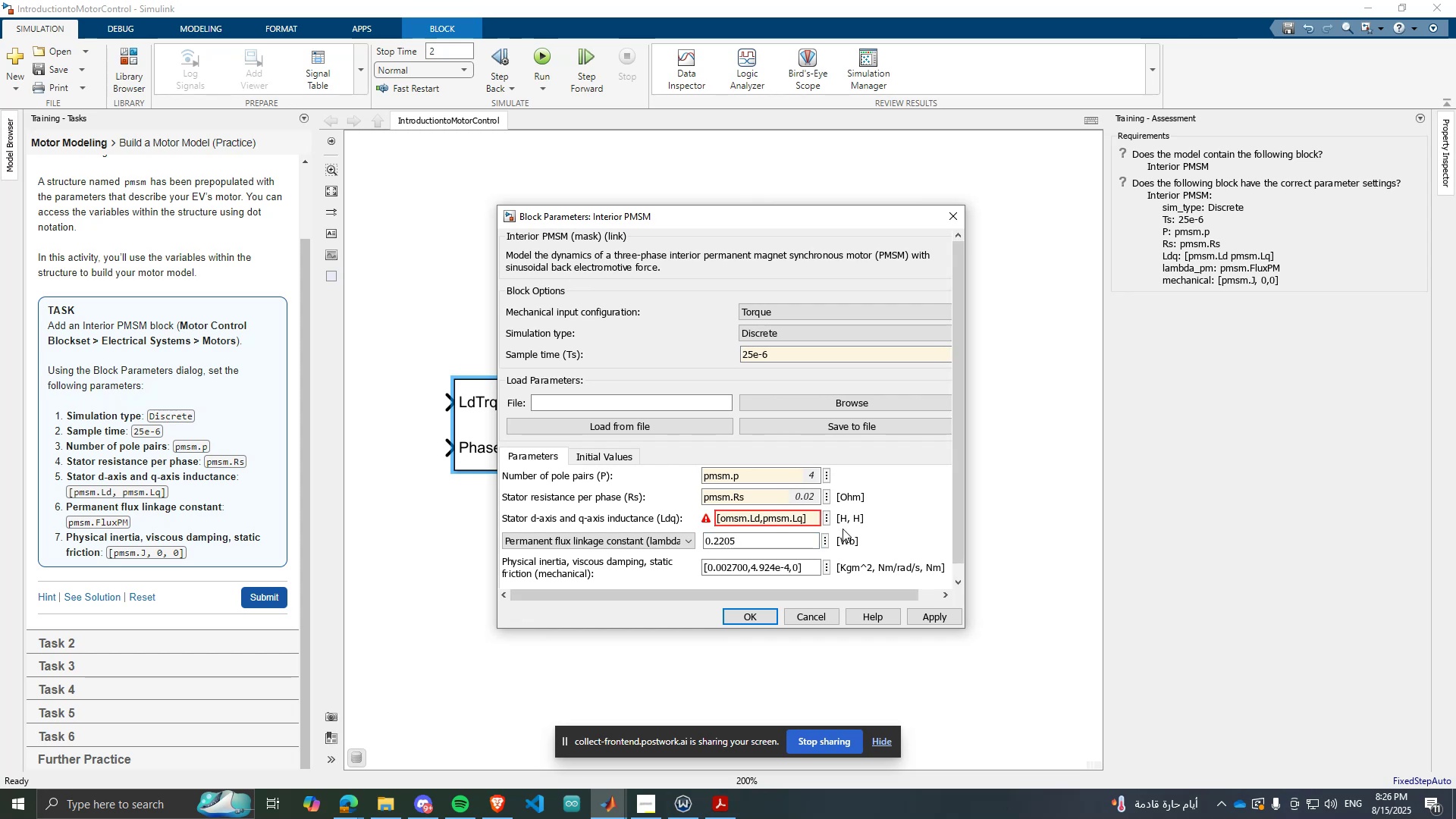 
key(ArrowLeft)
 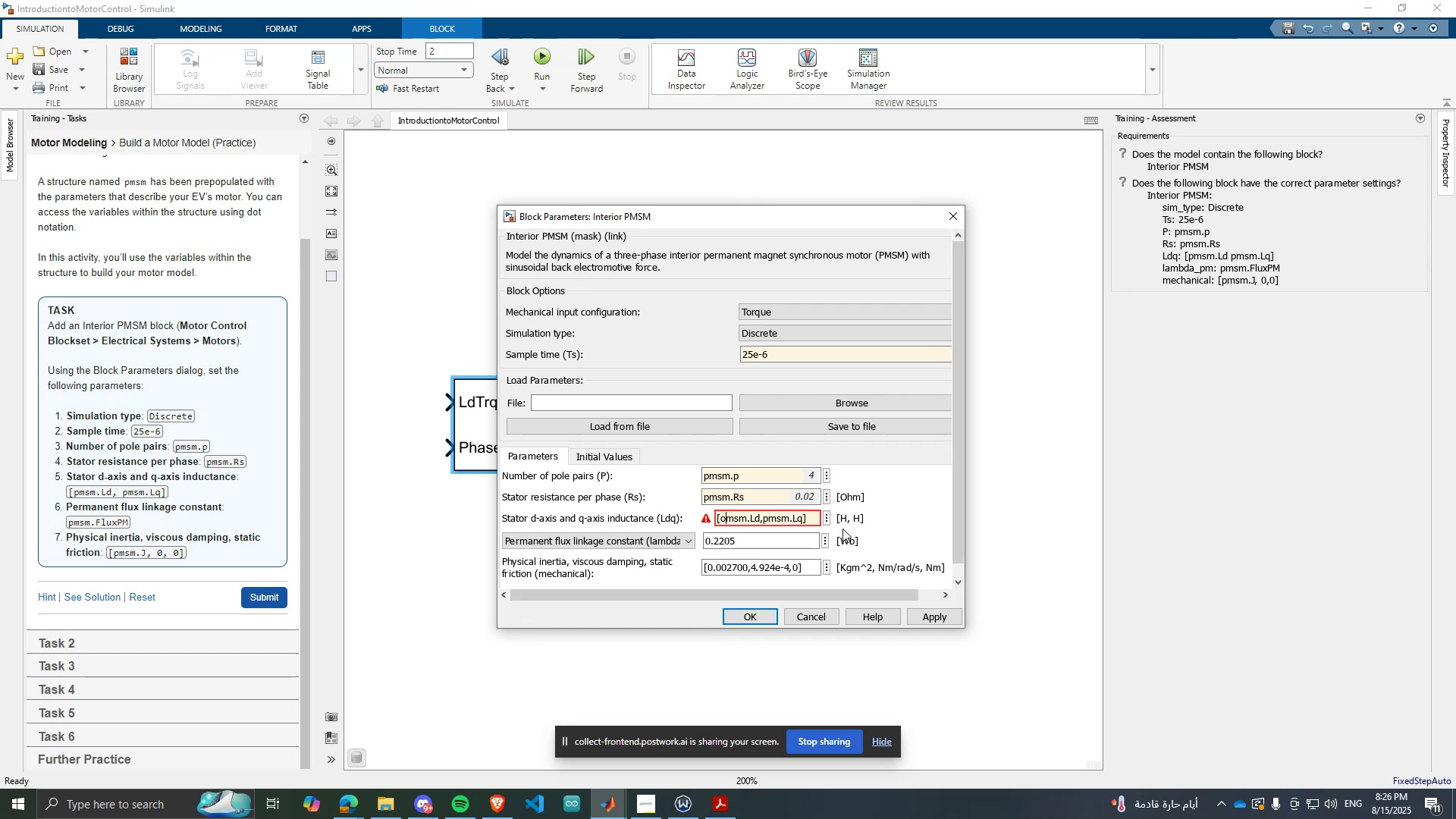 
key(Backspace)
 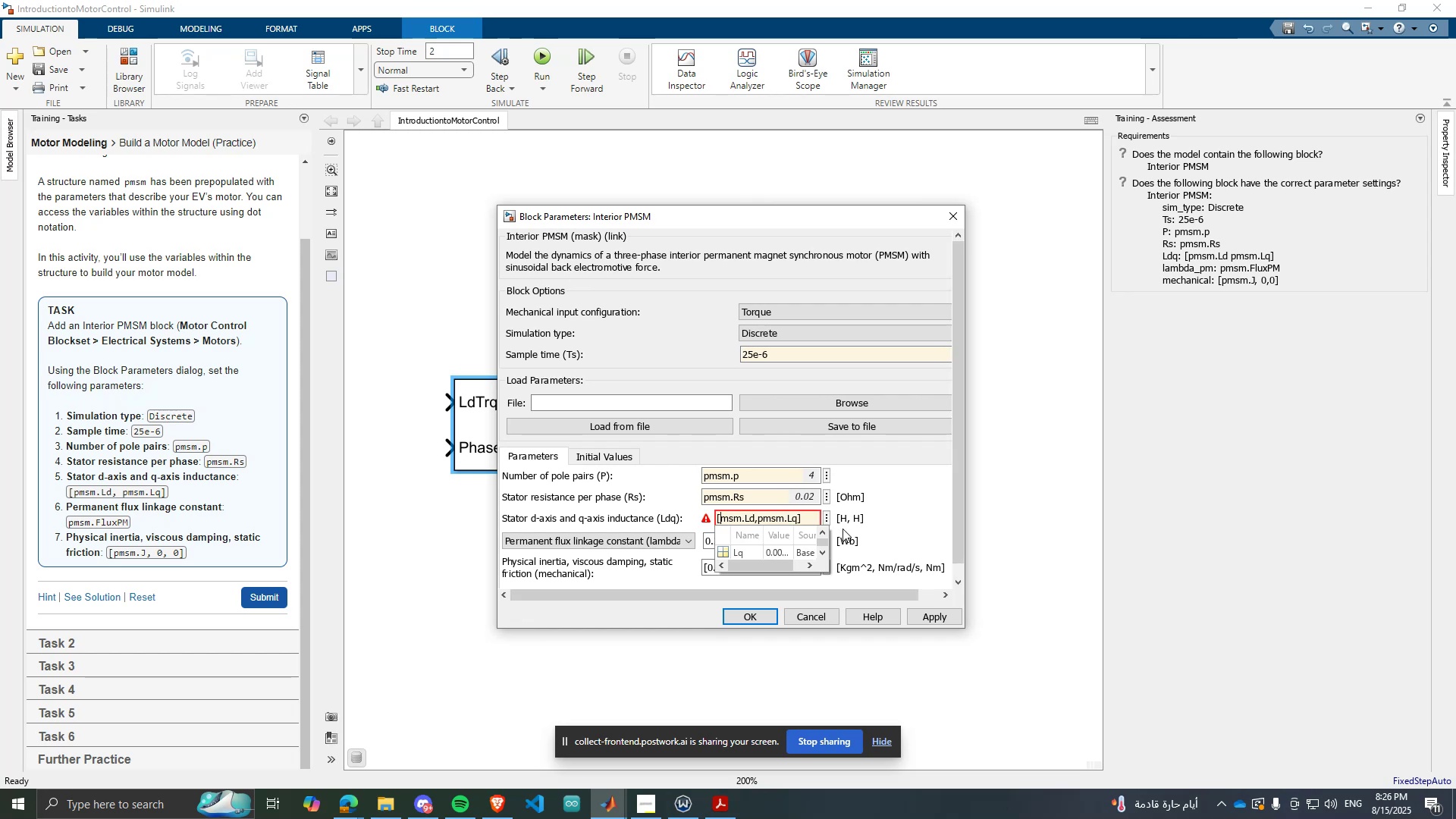 
key(P)
 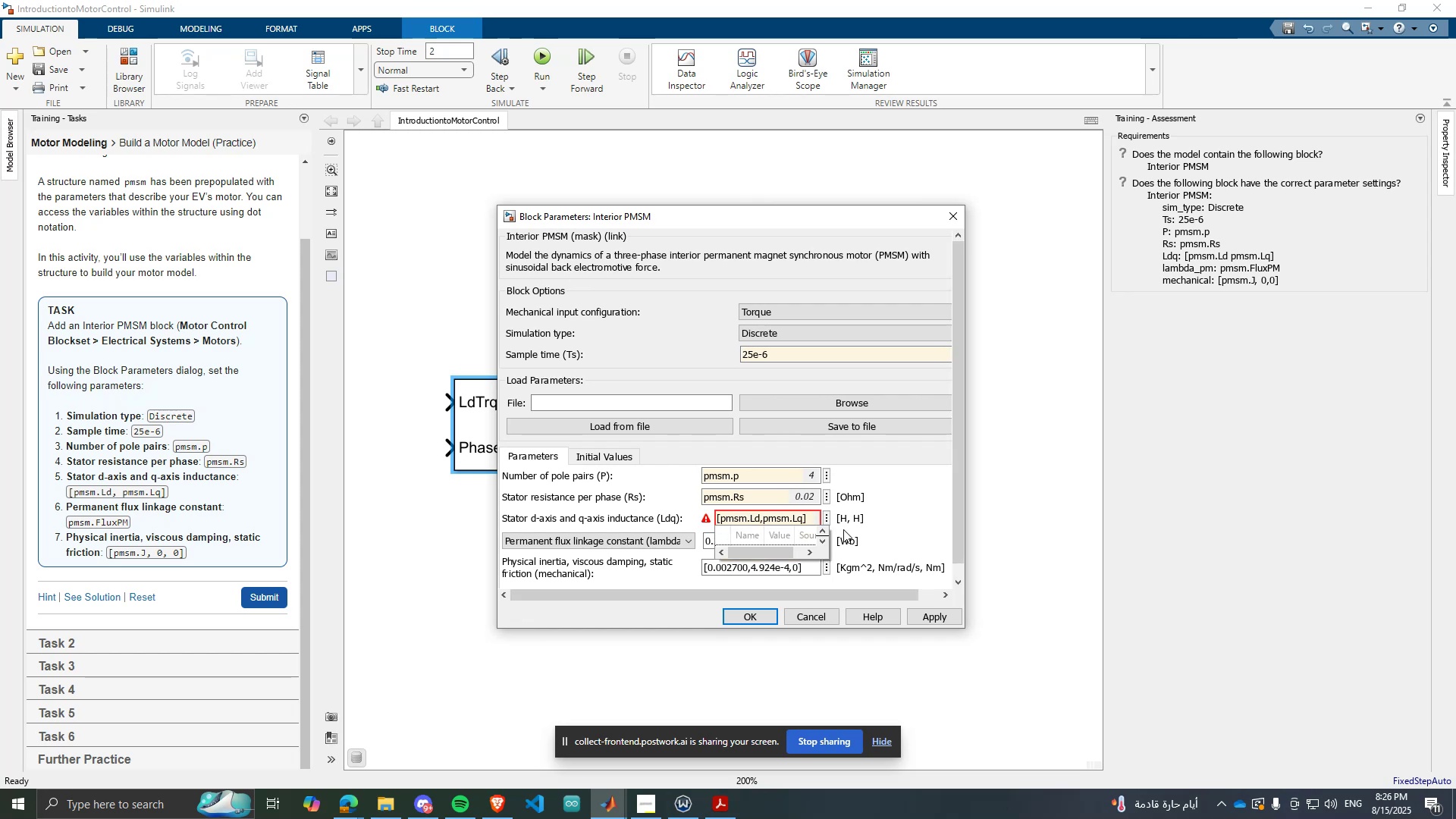 
left_click([866, 513])
 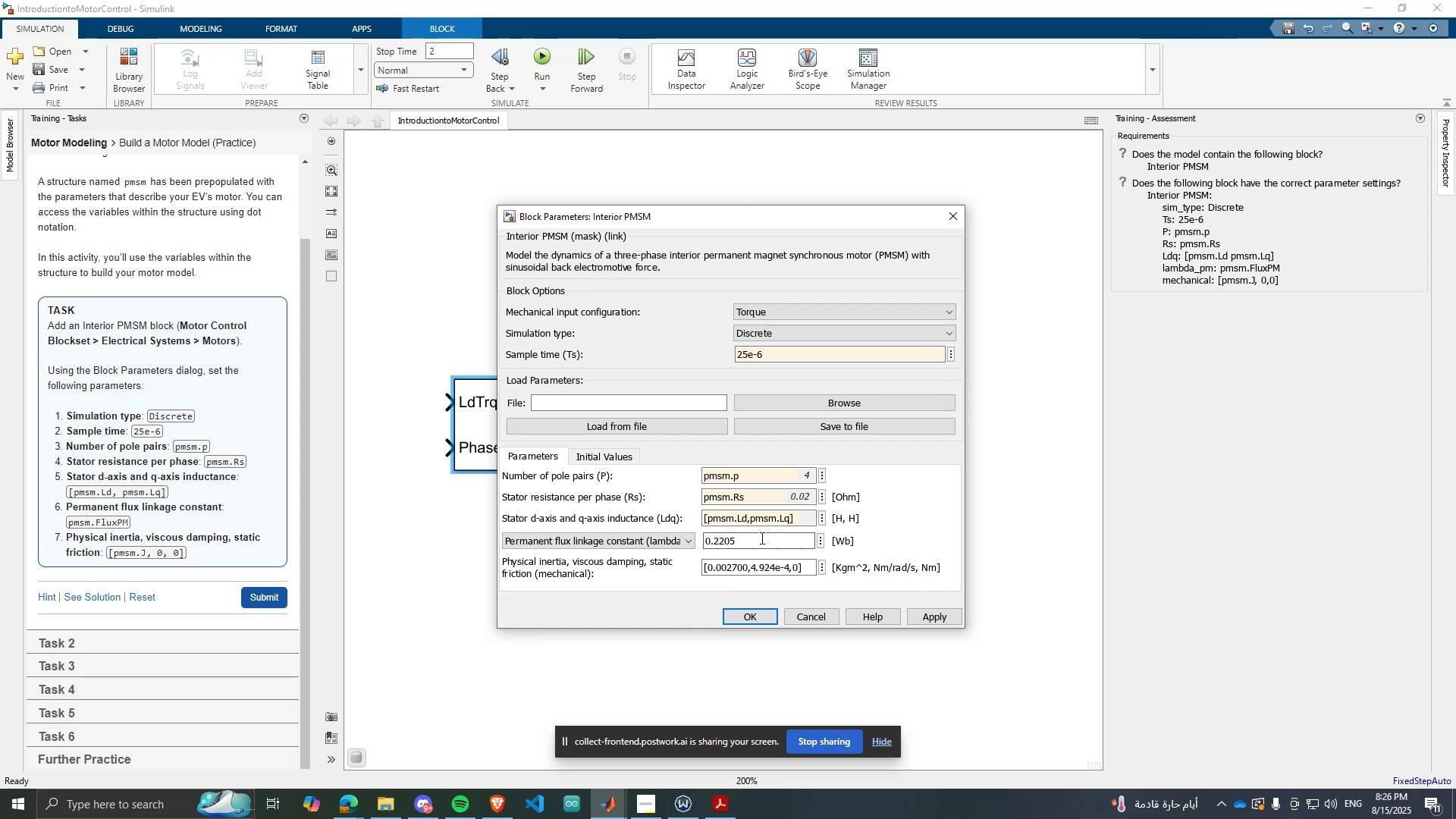 
left_click([761, 538])
 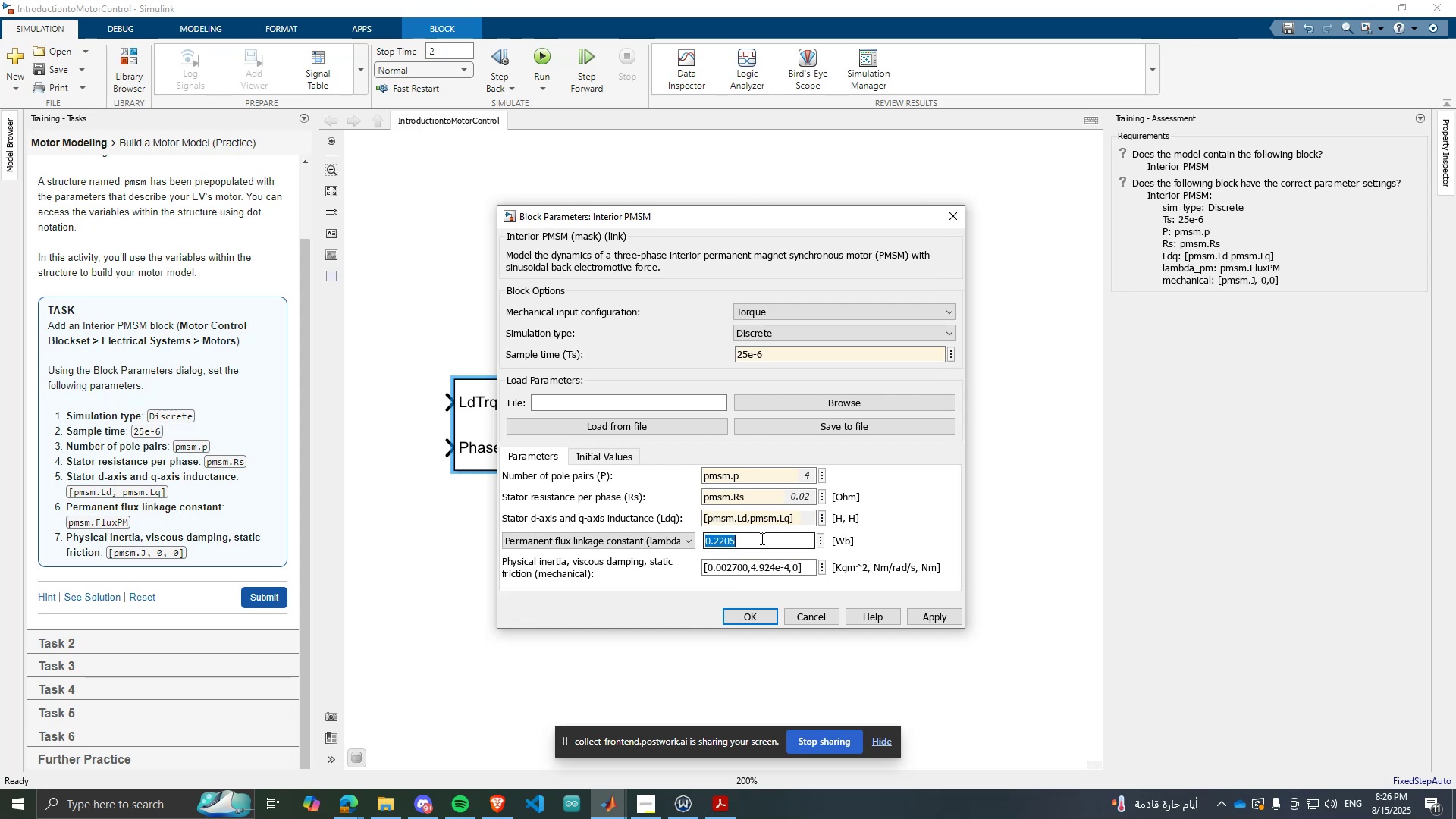 
type(pmsm.Flux)
 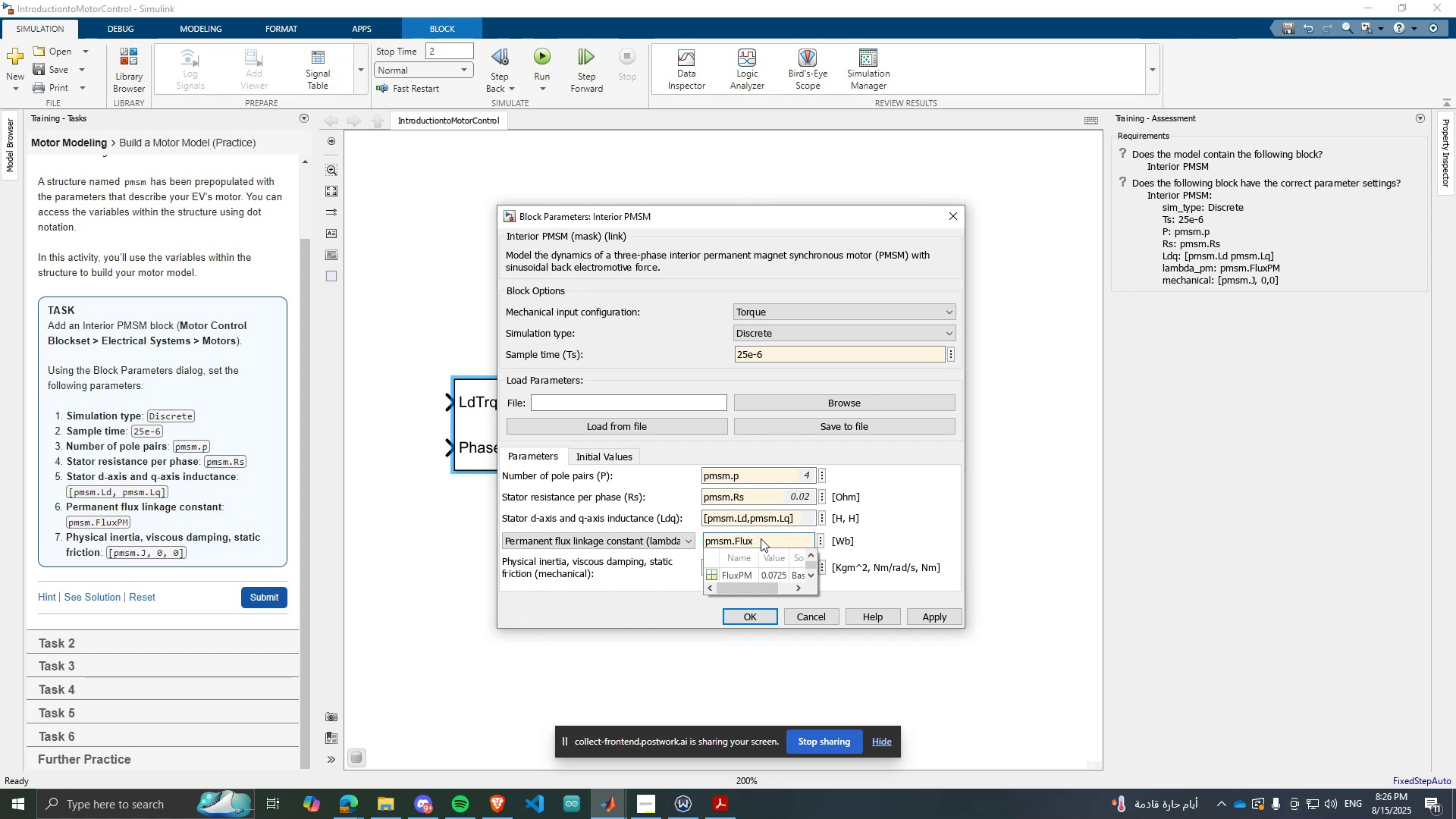 
key(ArrowDown)
 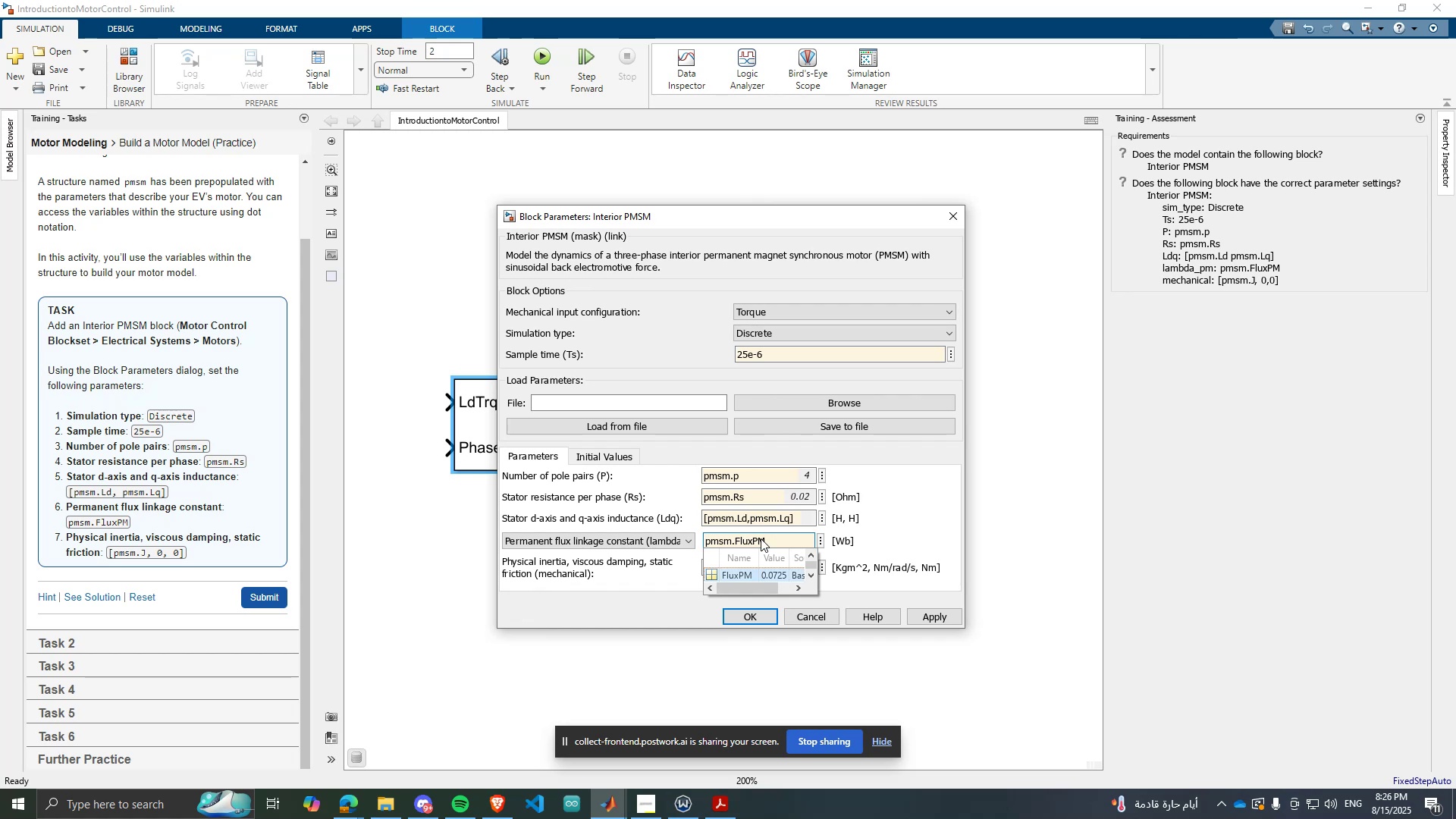 
key(Enter)
 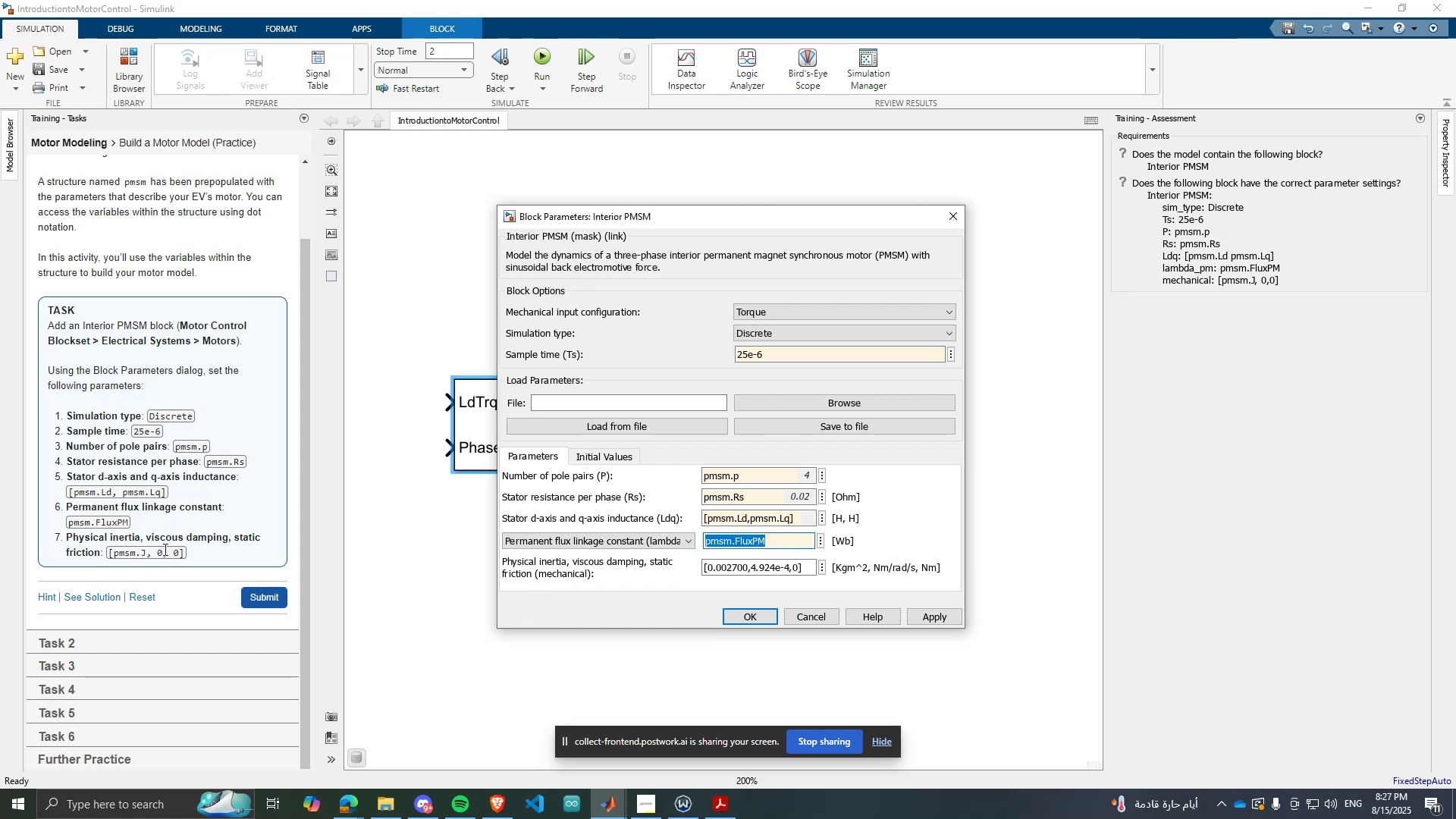 
left_click([734, 577])
 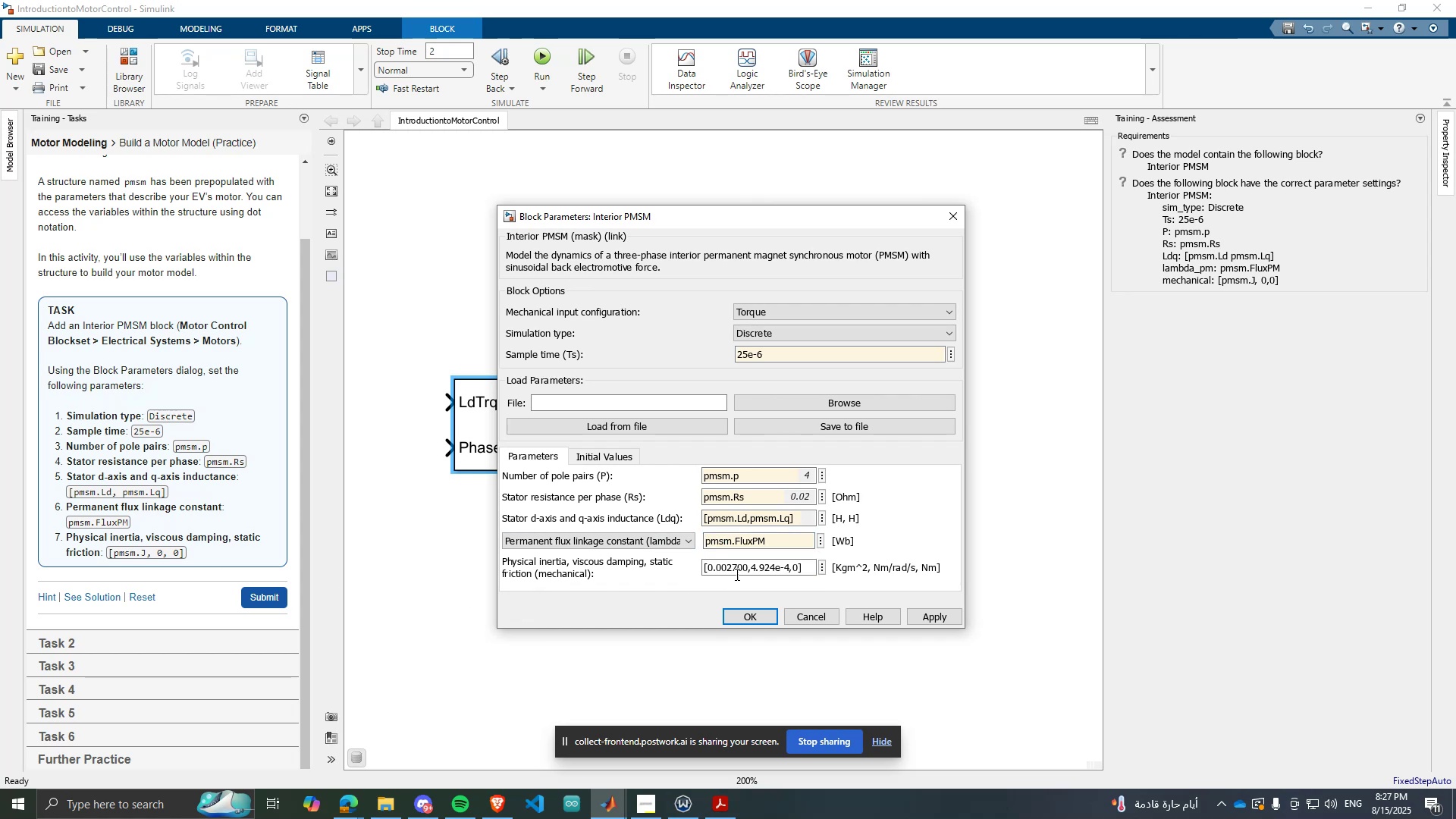 
left_click([736, 574])
 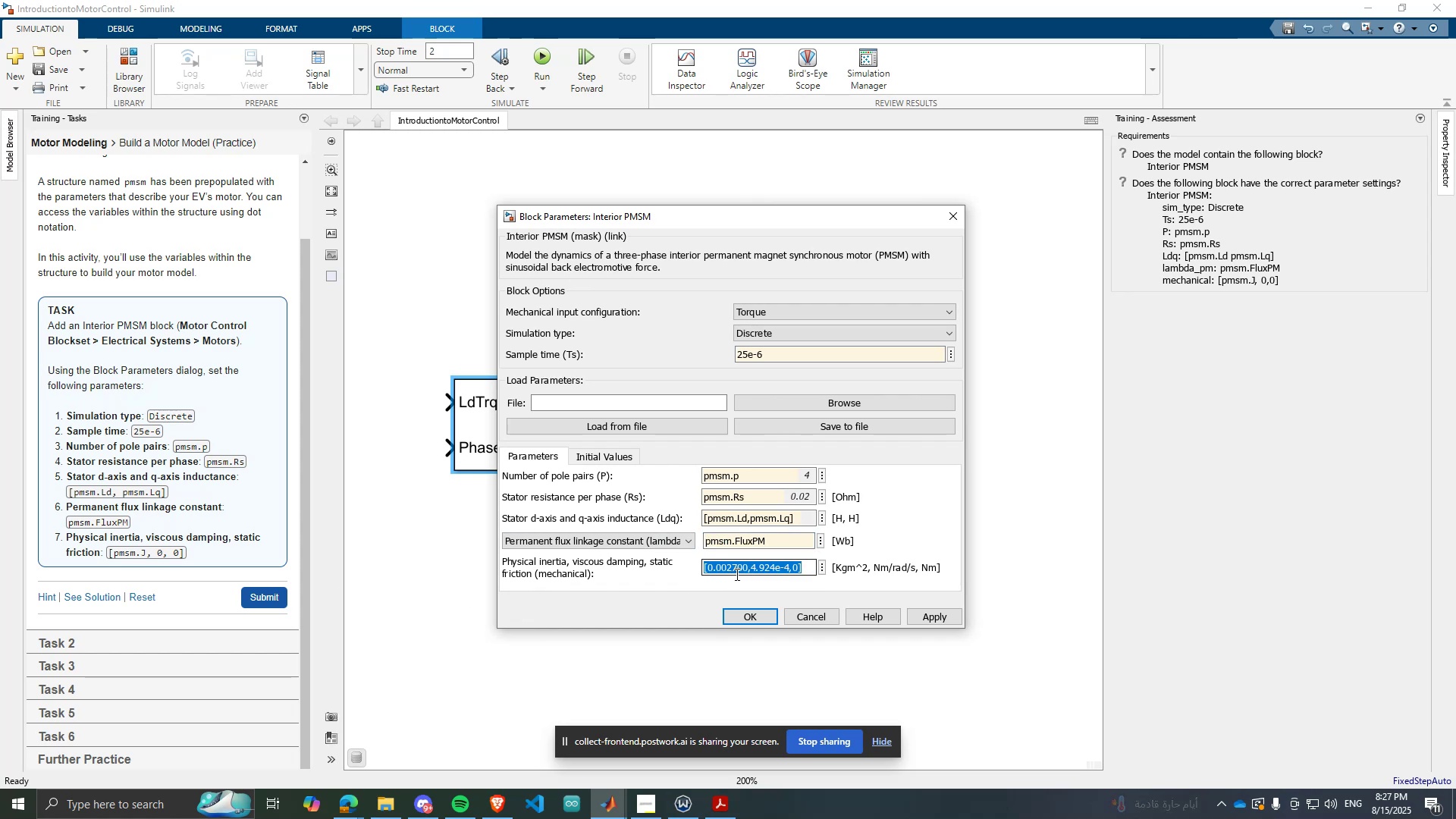 
key(BracketLeft)
 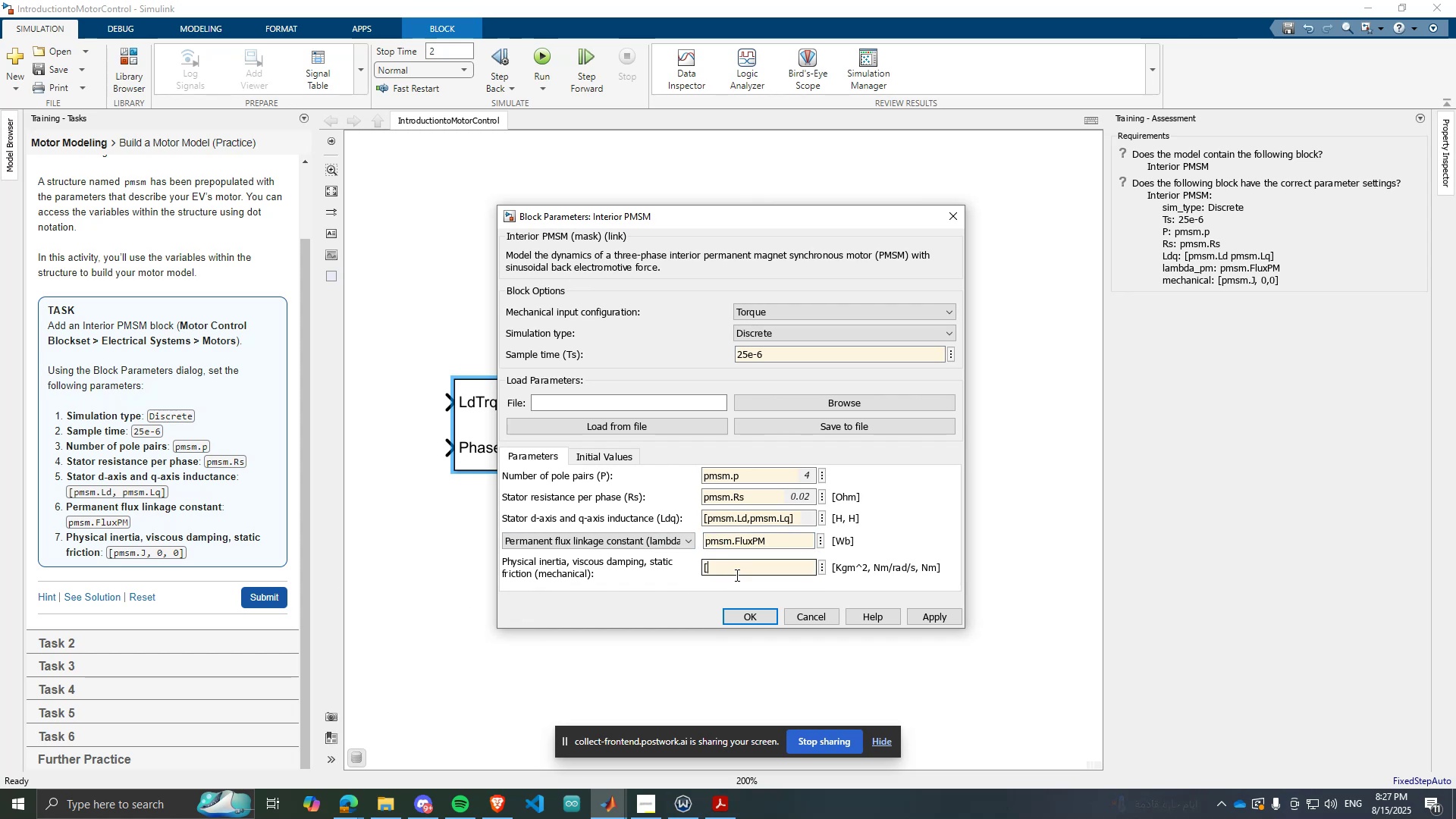 
key(BracketRight)
 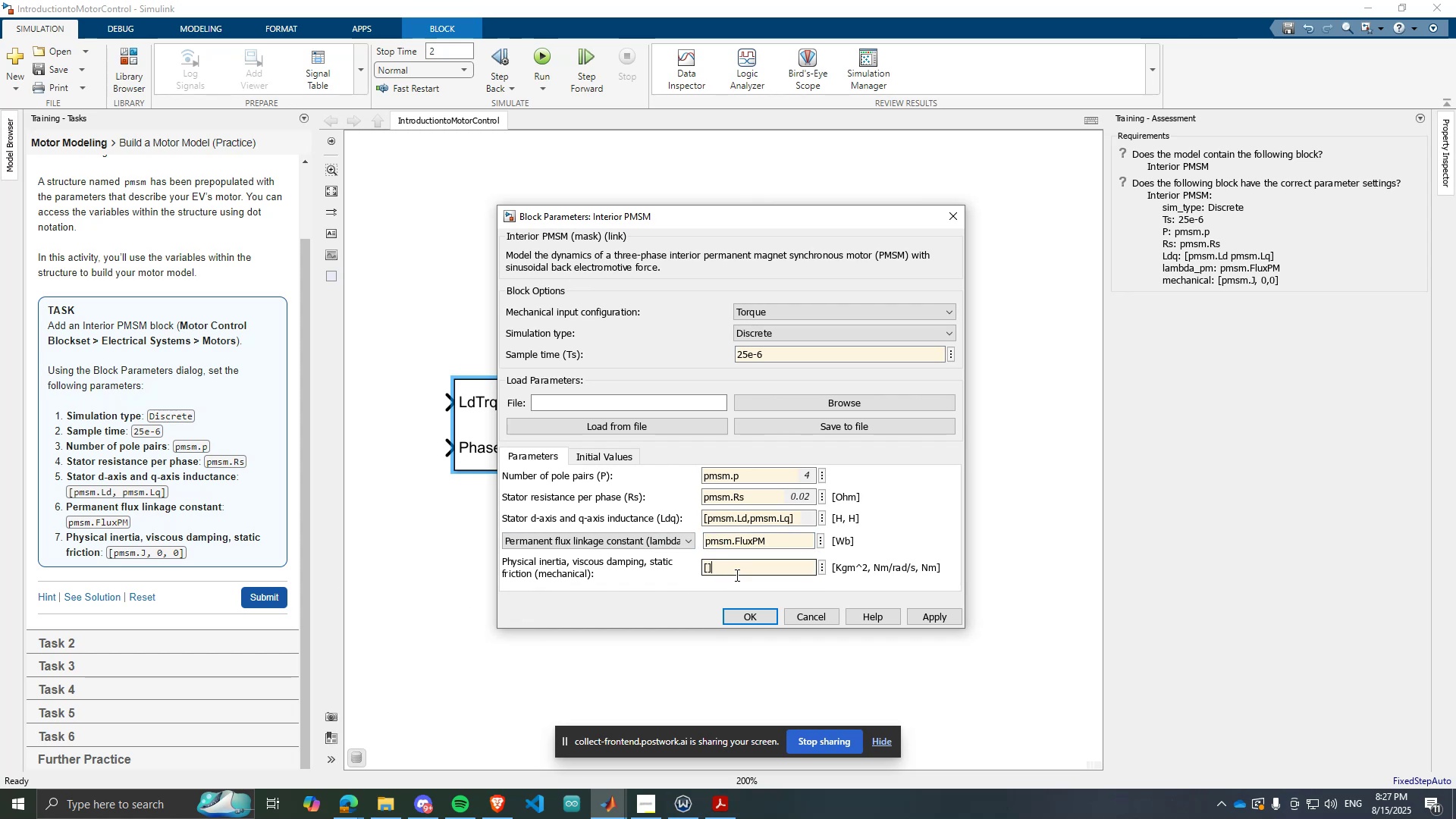 
key(ArrowLeft)
 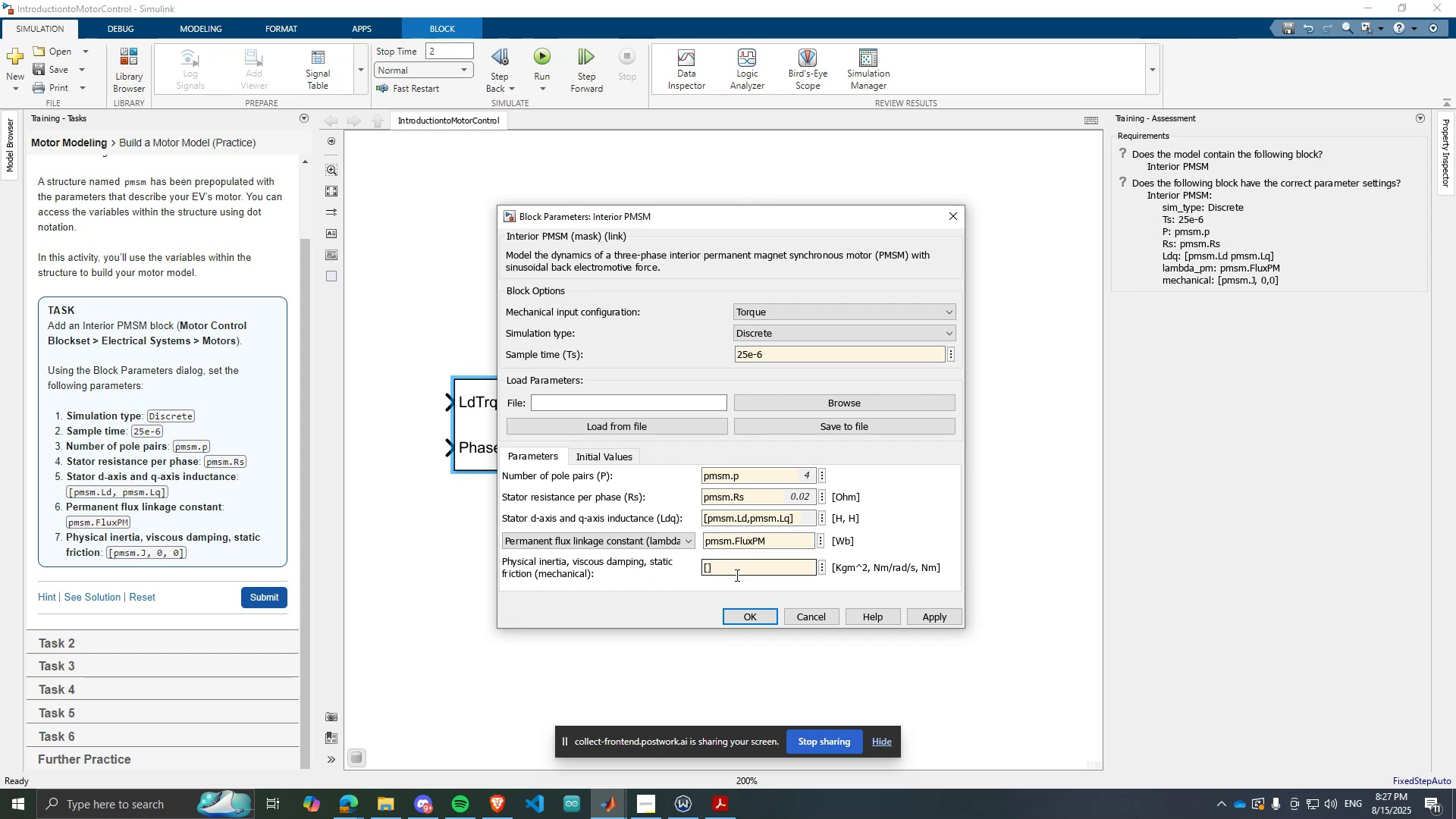 
type(pmsm.j,)
key(Backspace)
key(Backspace)
type(J)
 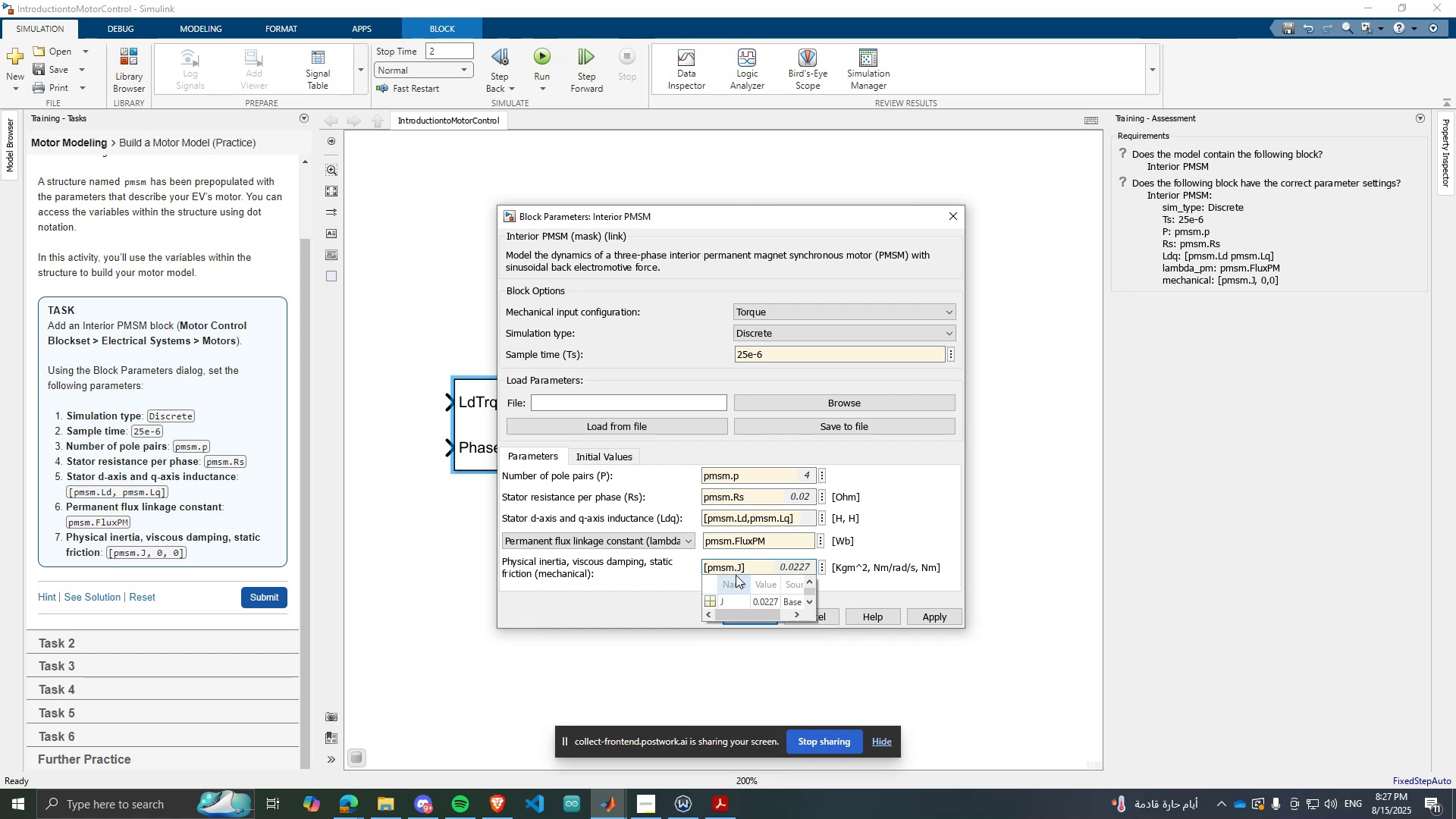 
key(ArrowDown)
 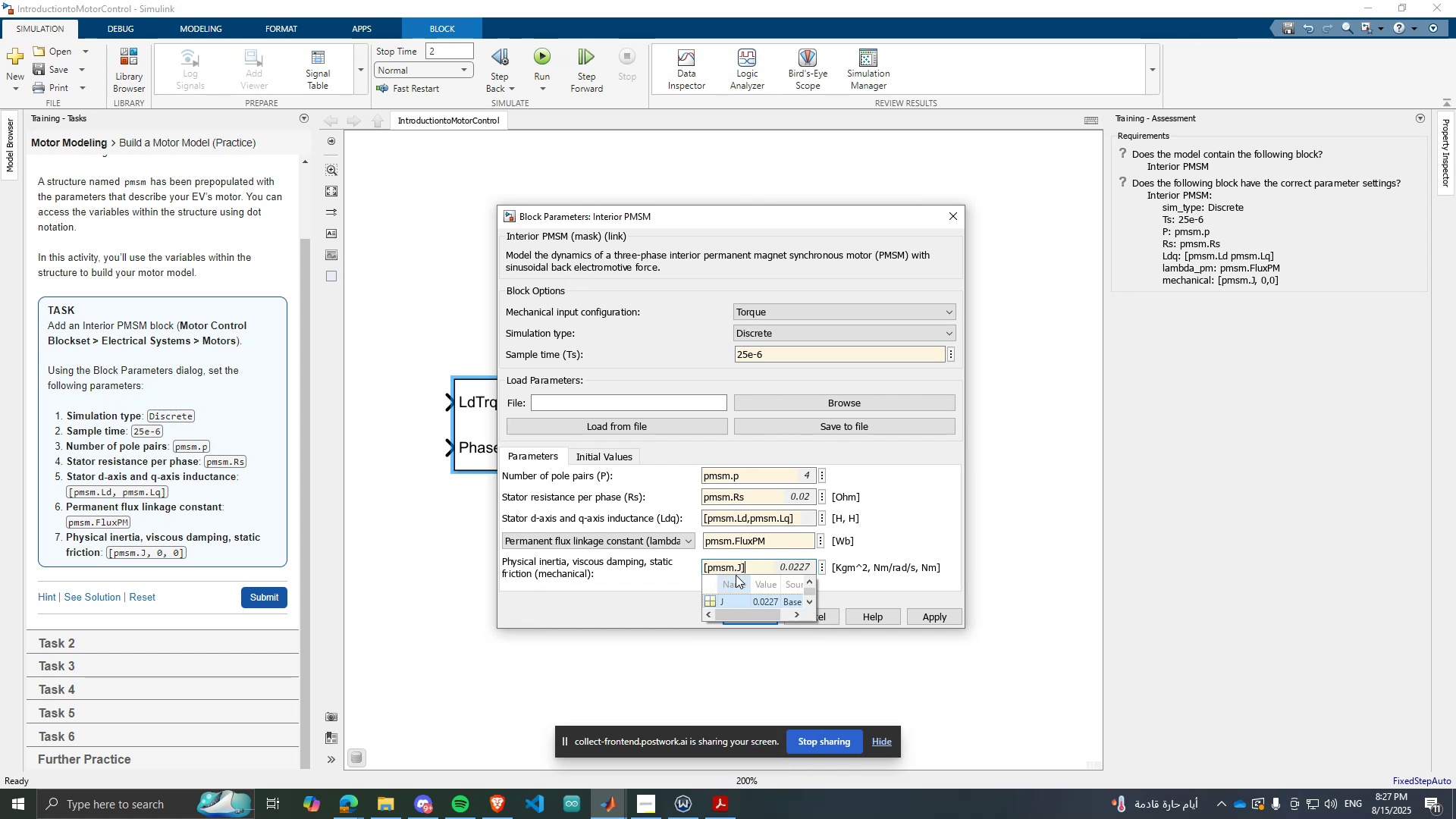 
key(Enter)
 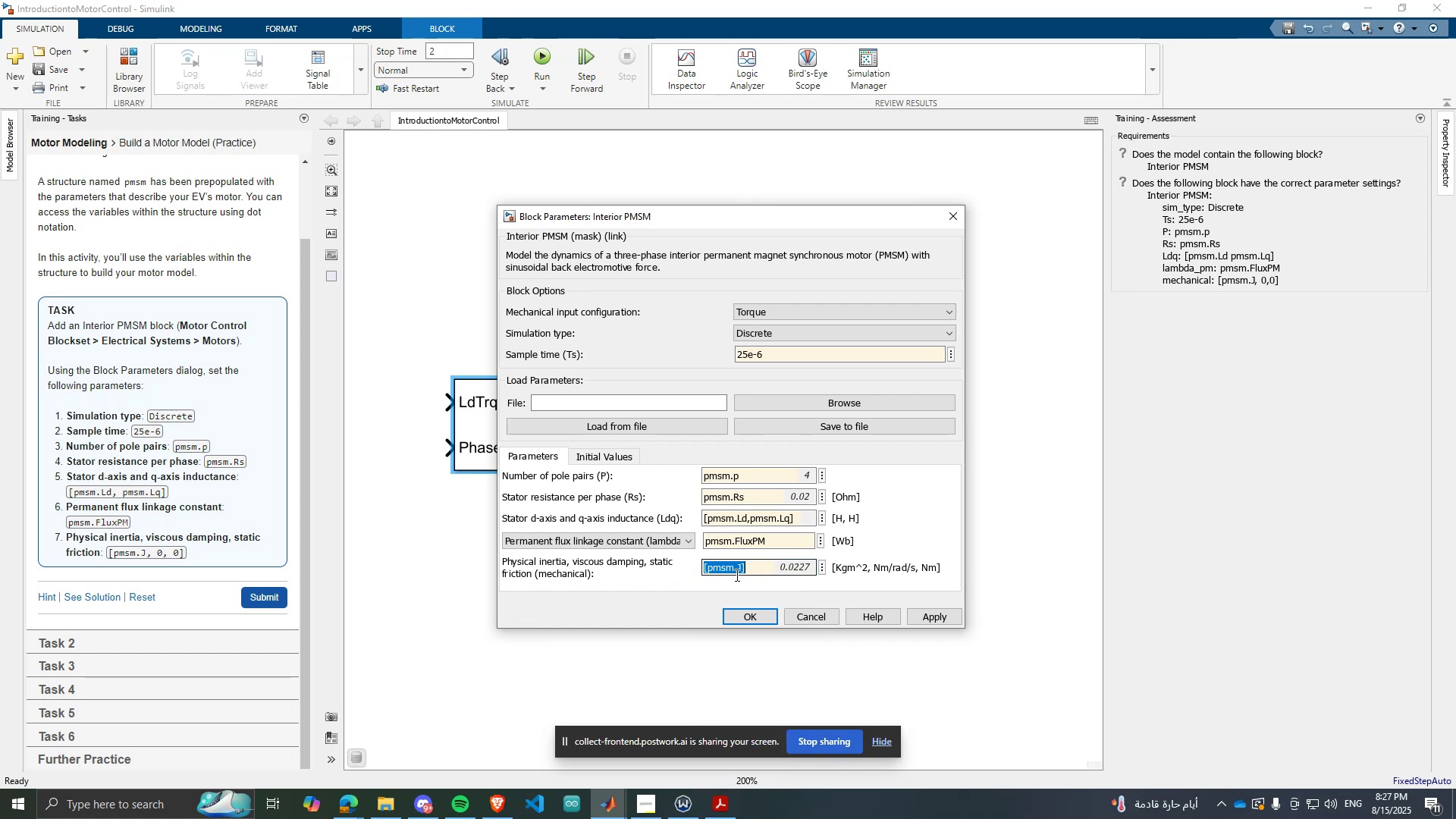 
key(ArrowLeft)
 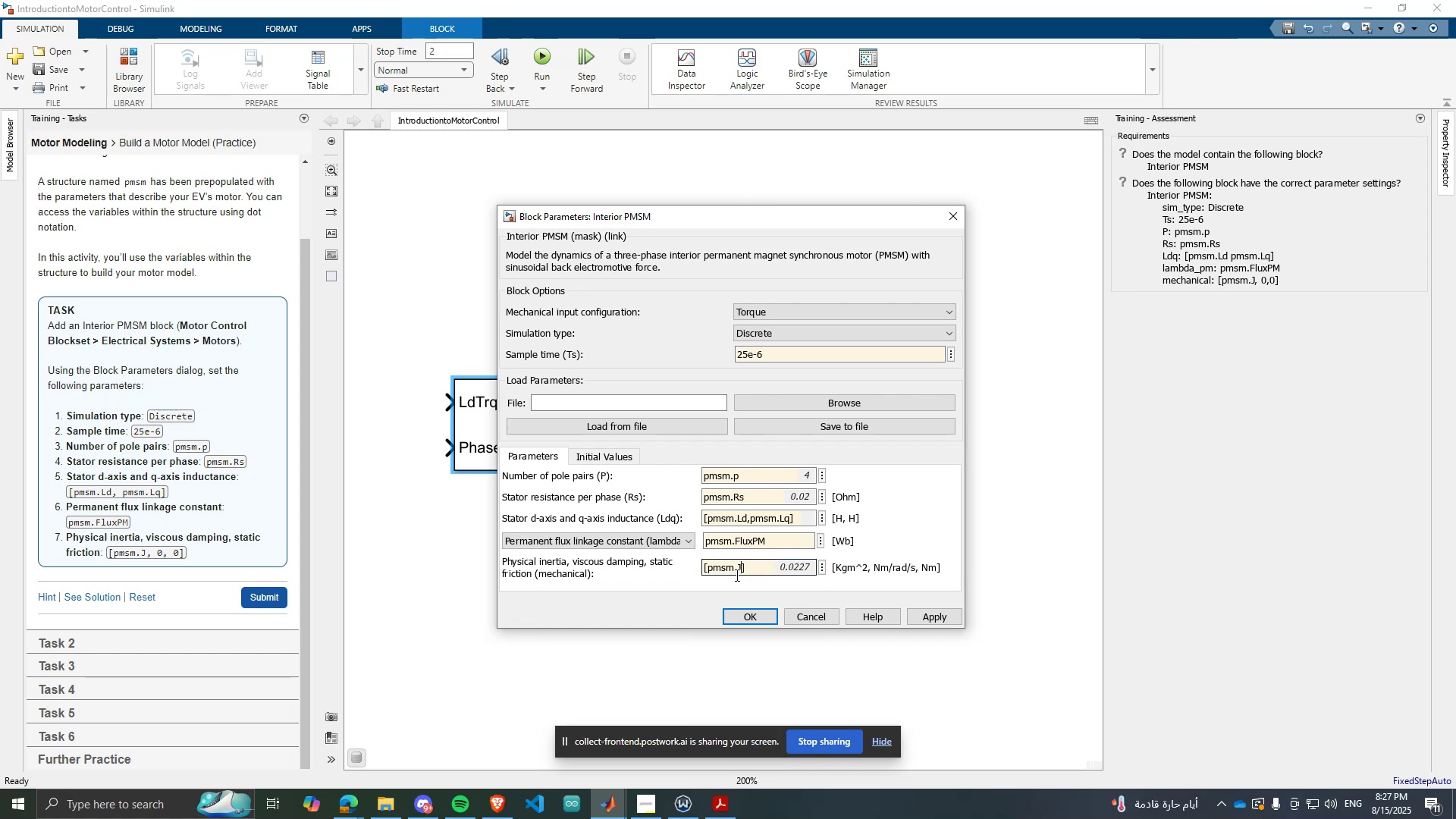 
key(ArrowRight)
 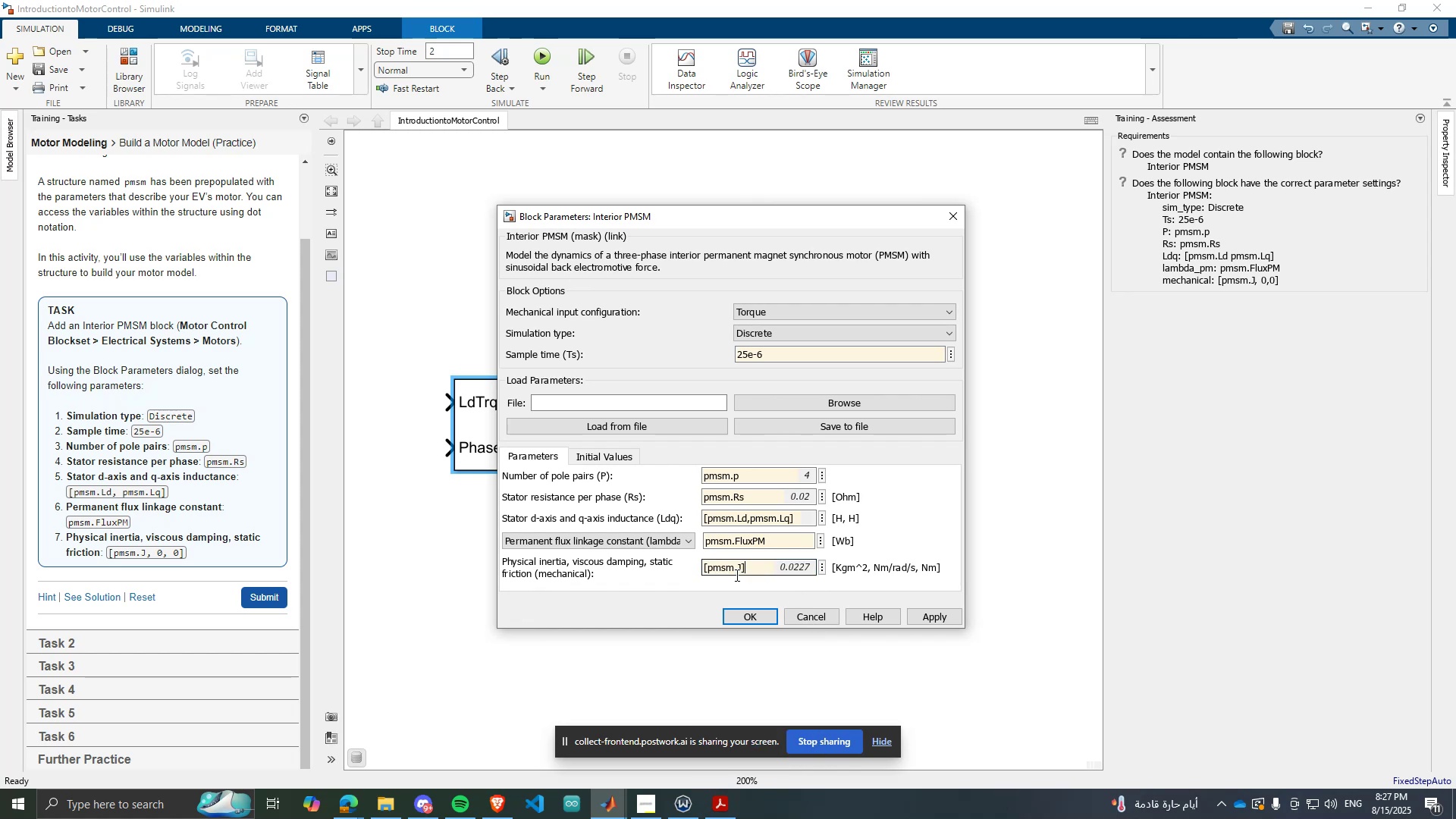 
key(ArrowLeft)
 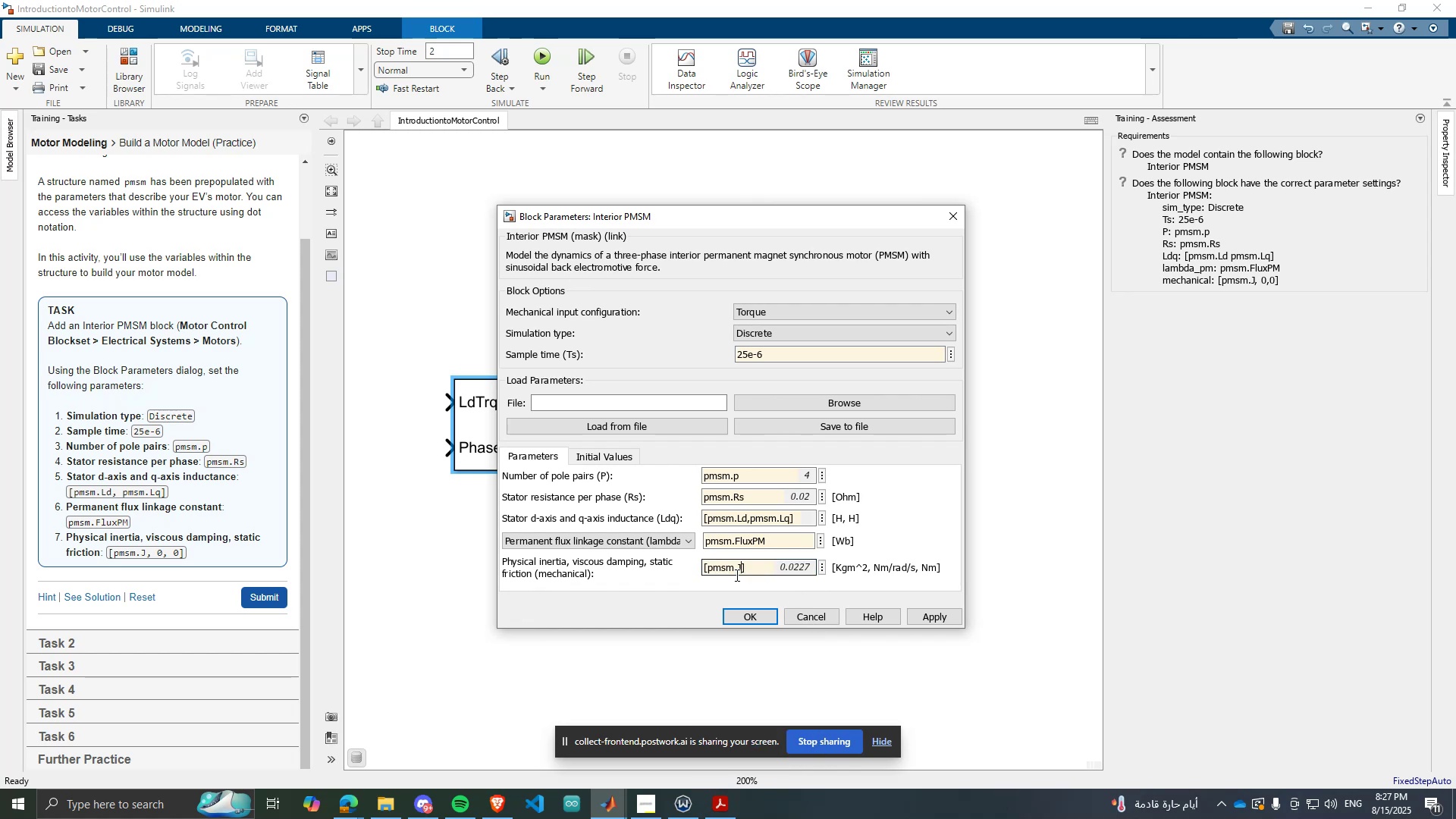 
key(Comma)
 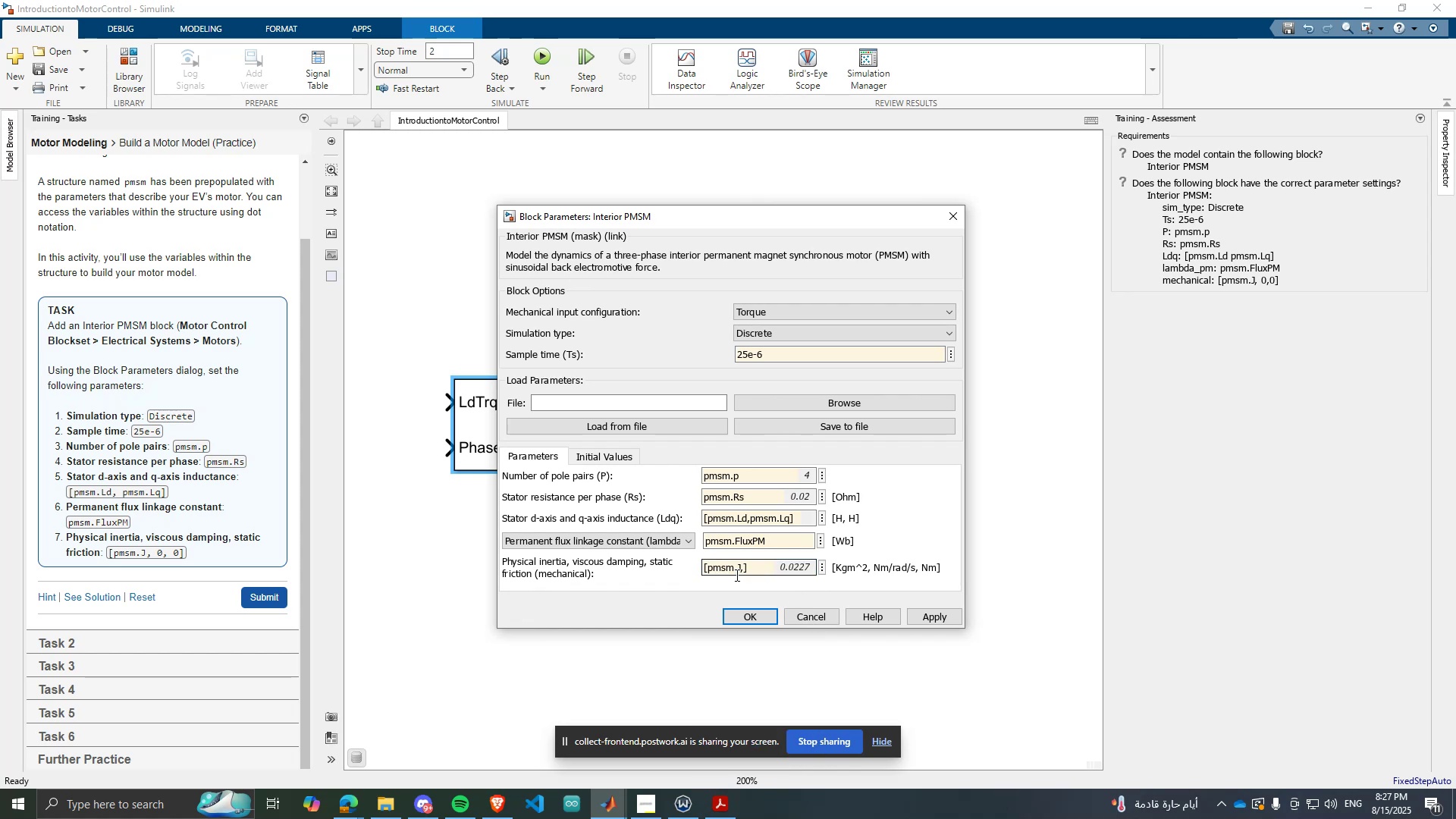 
key(0)
 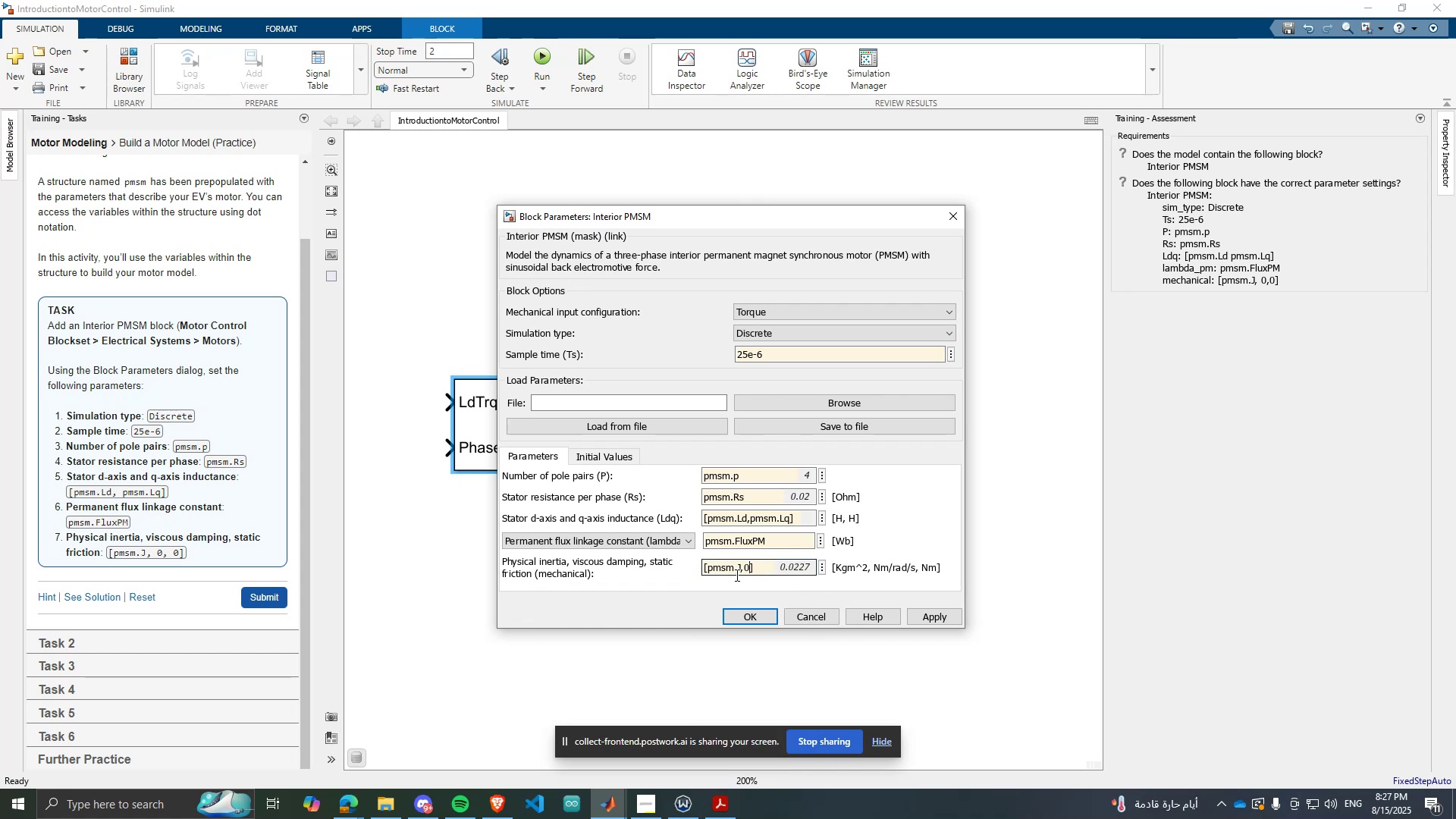 
key(Comma)
 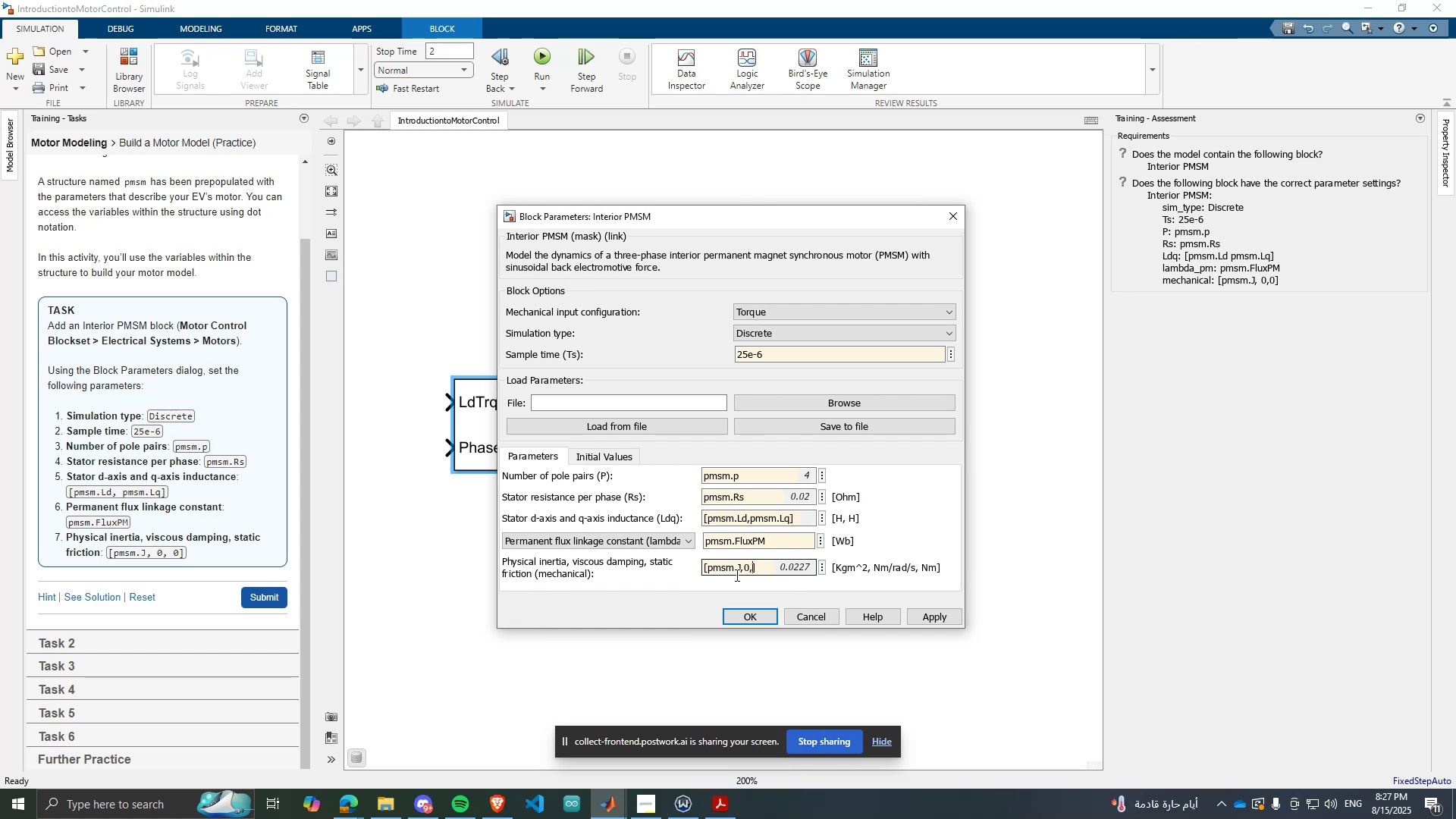 
key(0)
 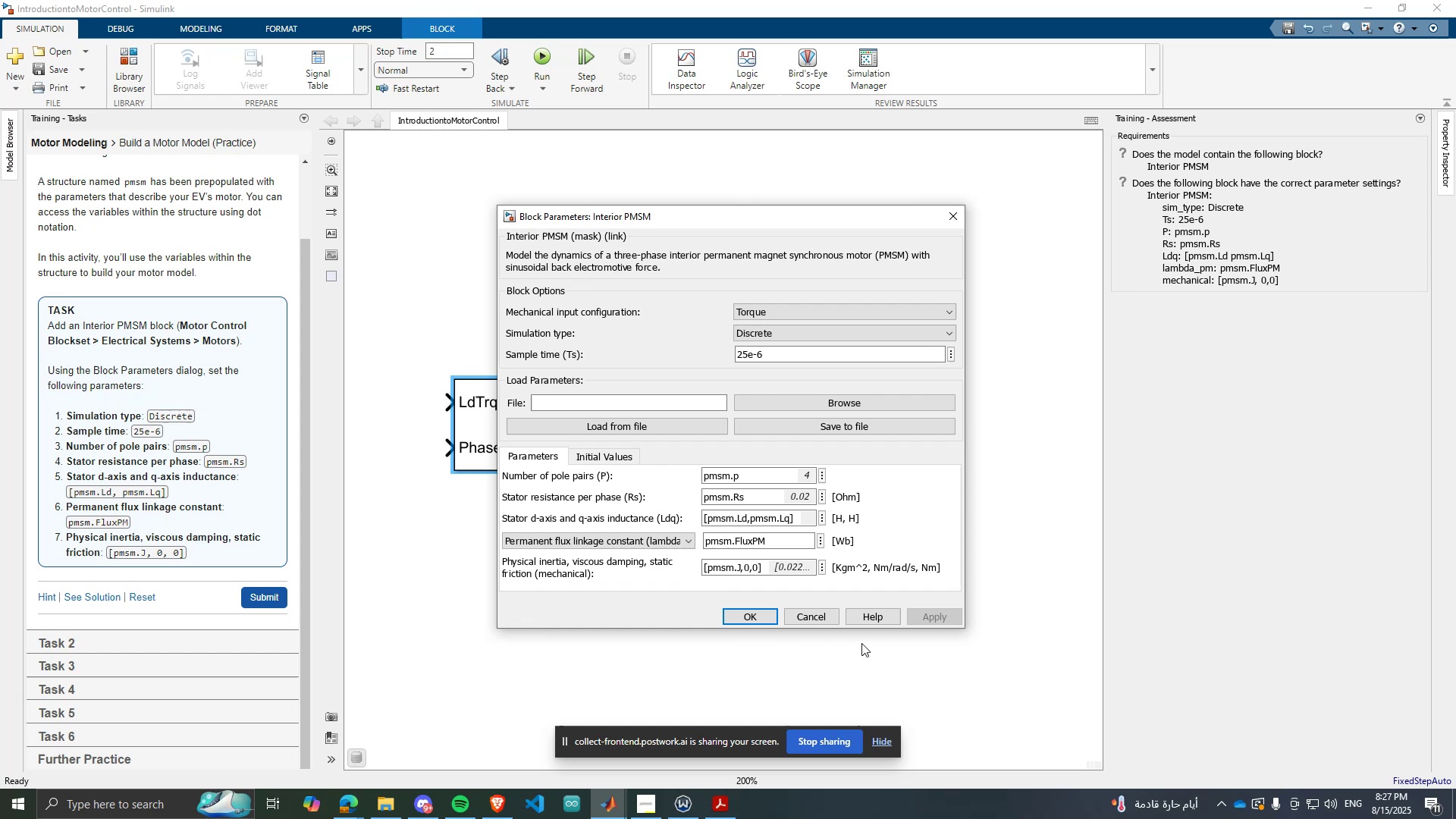 
left_click([744, 612])
 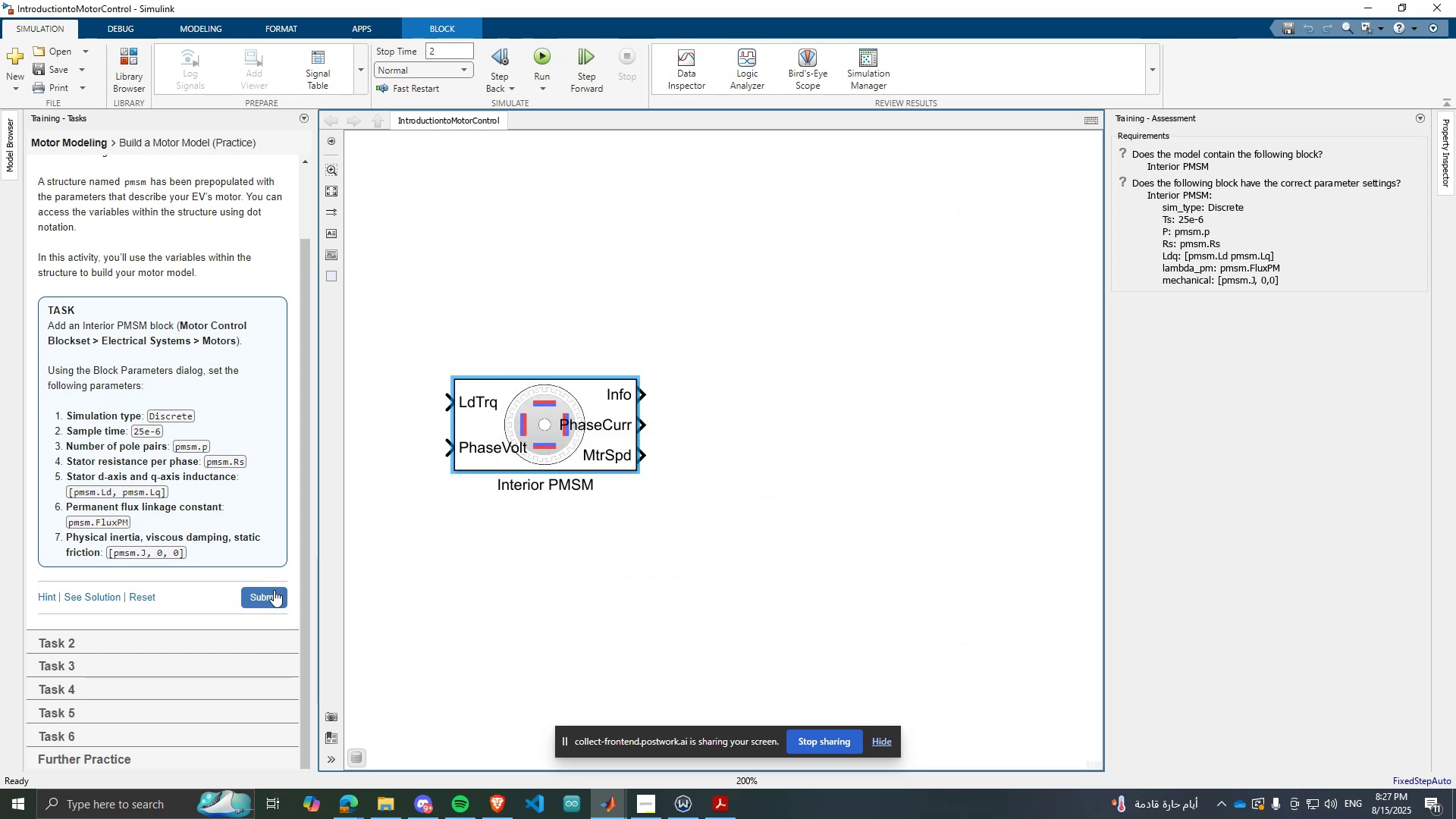 
left_click([271, 592])
 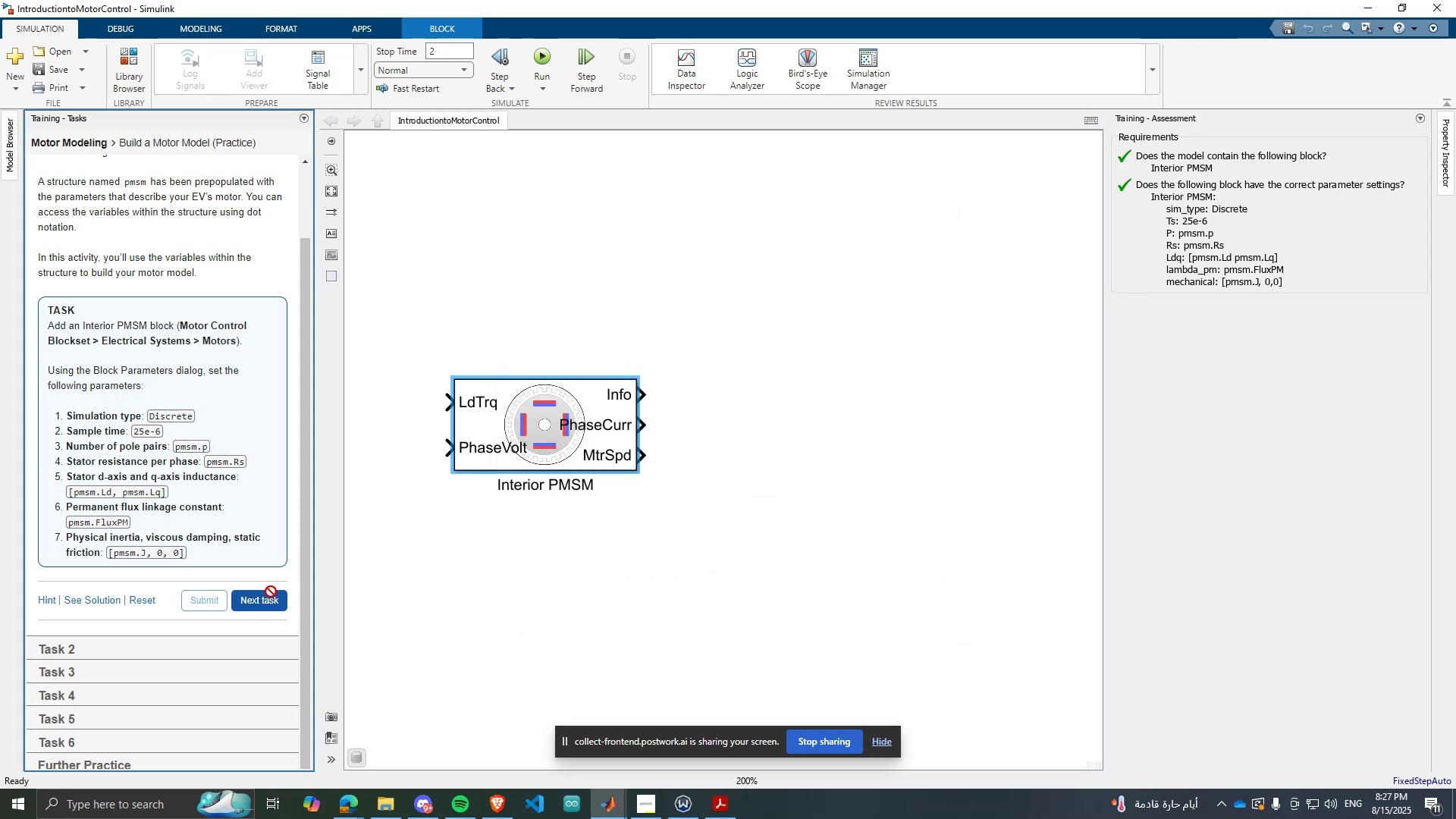 
scroll: coordinate [270, 591], scroll_direction: down, amount: 1.0
 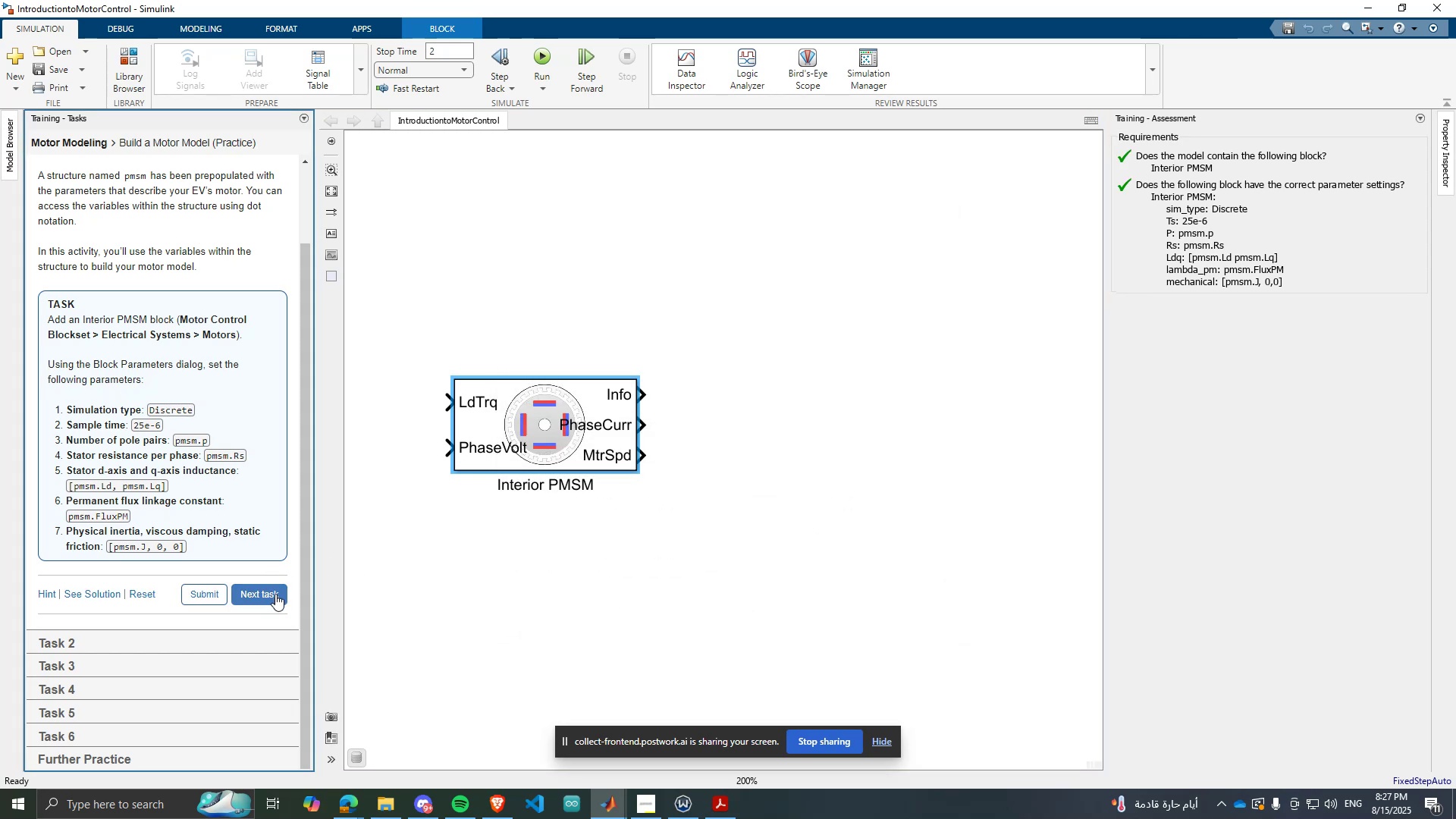 
left_click([276, 594])
 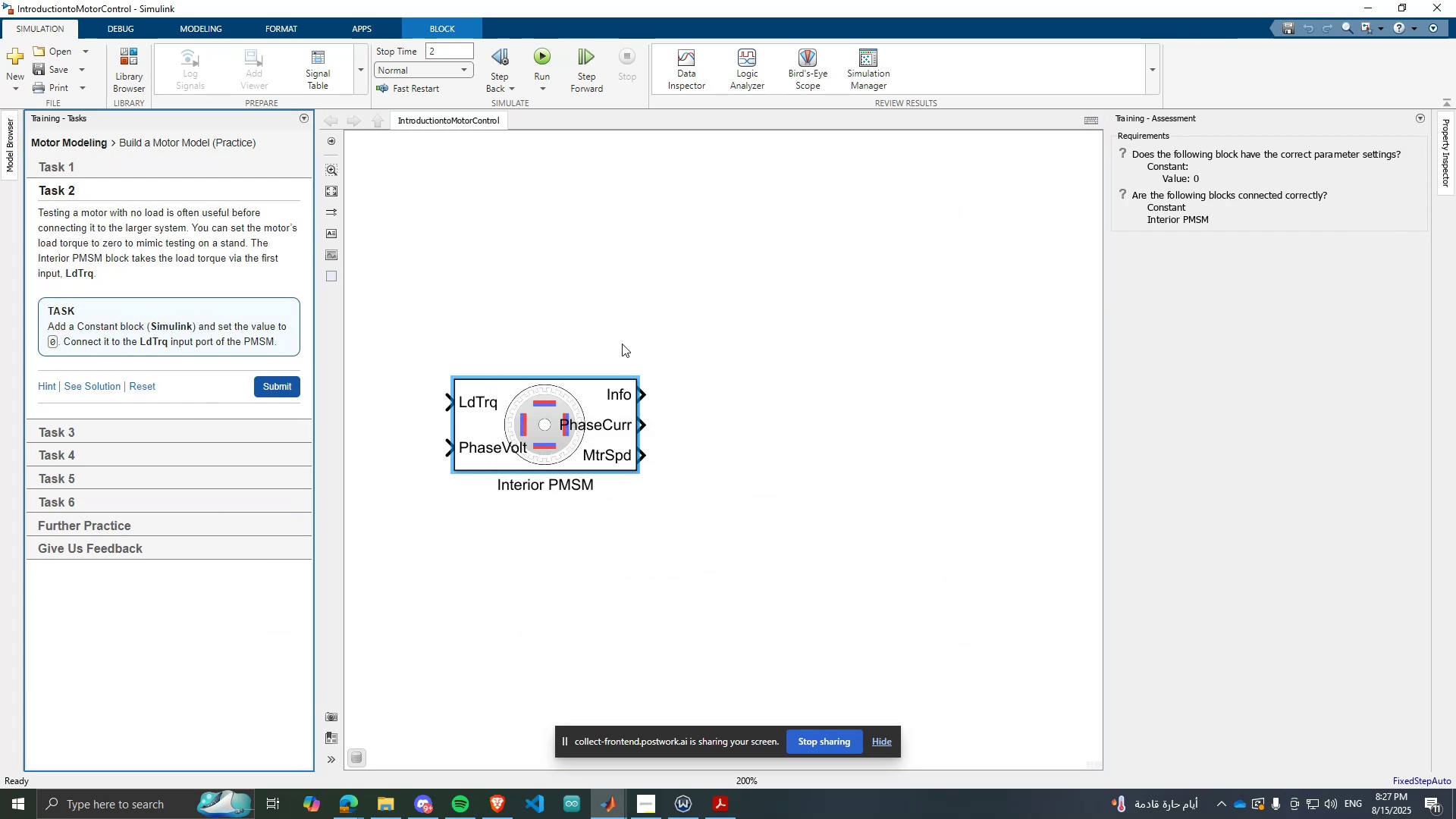 
left_click_drag(start_coordinate=[563, 404], to_coordinate=[755, 410])
 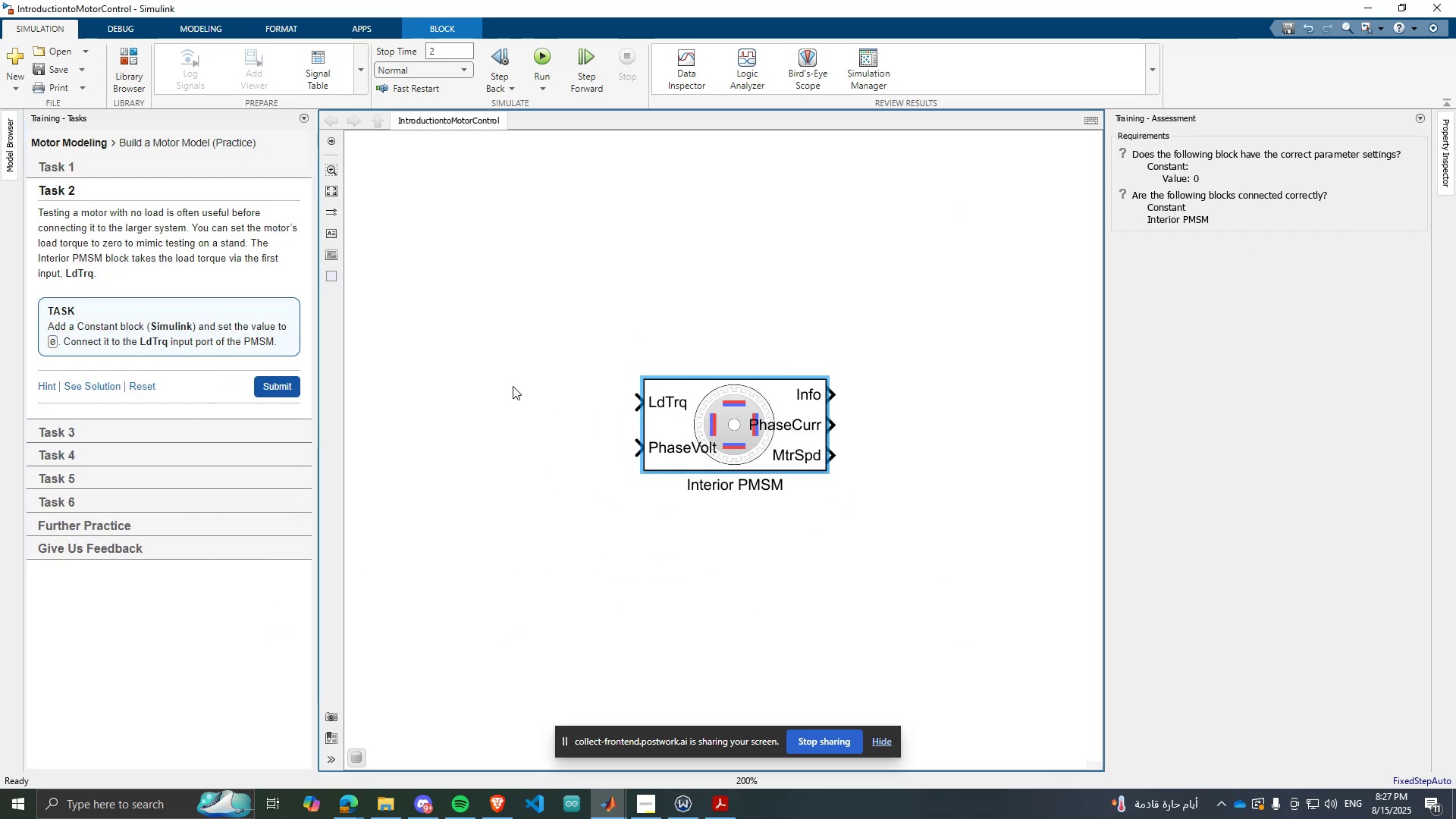 
double_click([513, 386])
 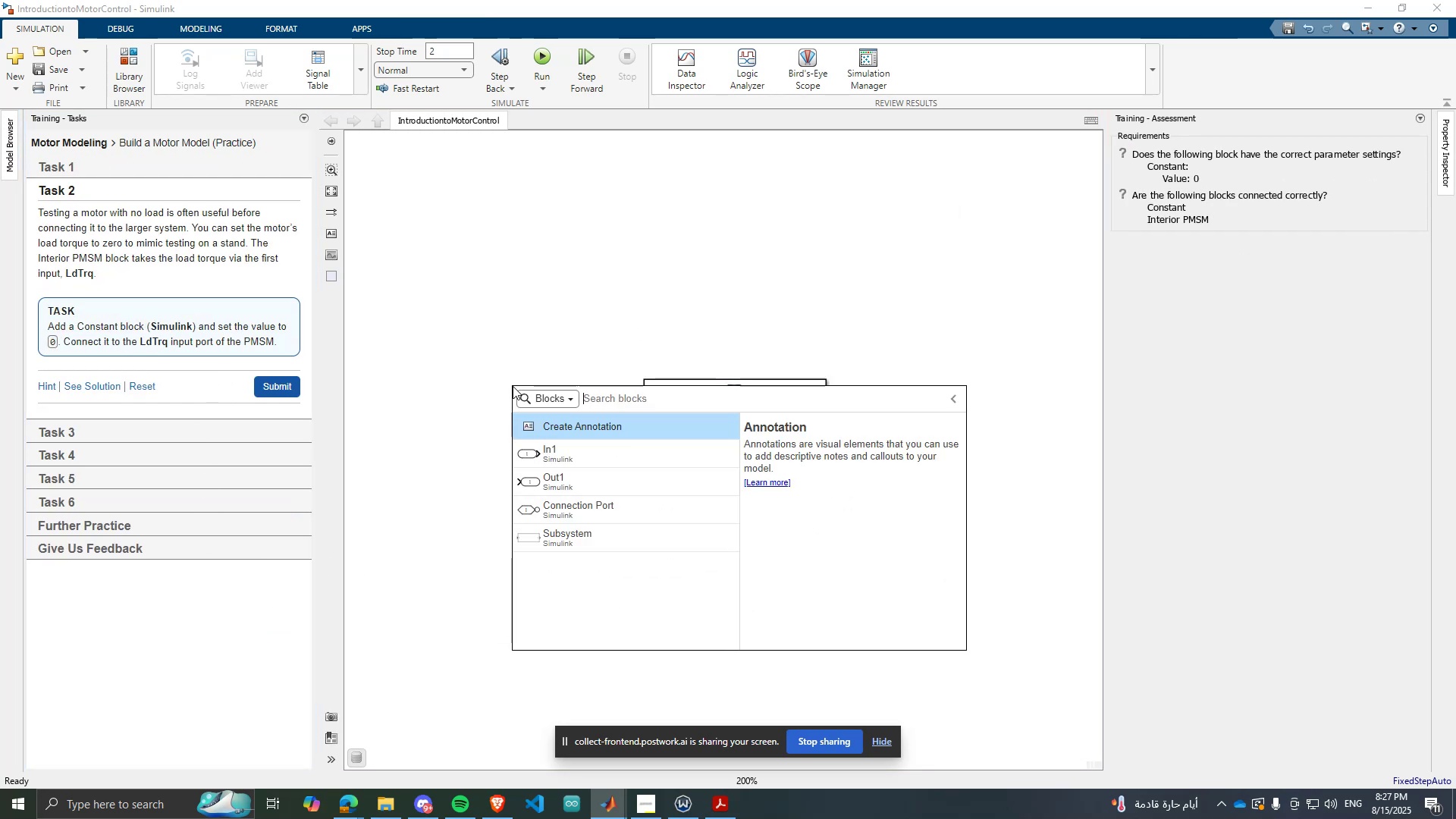 
type(cons)
 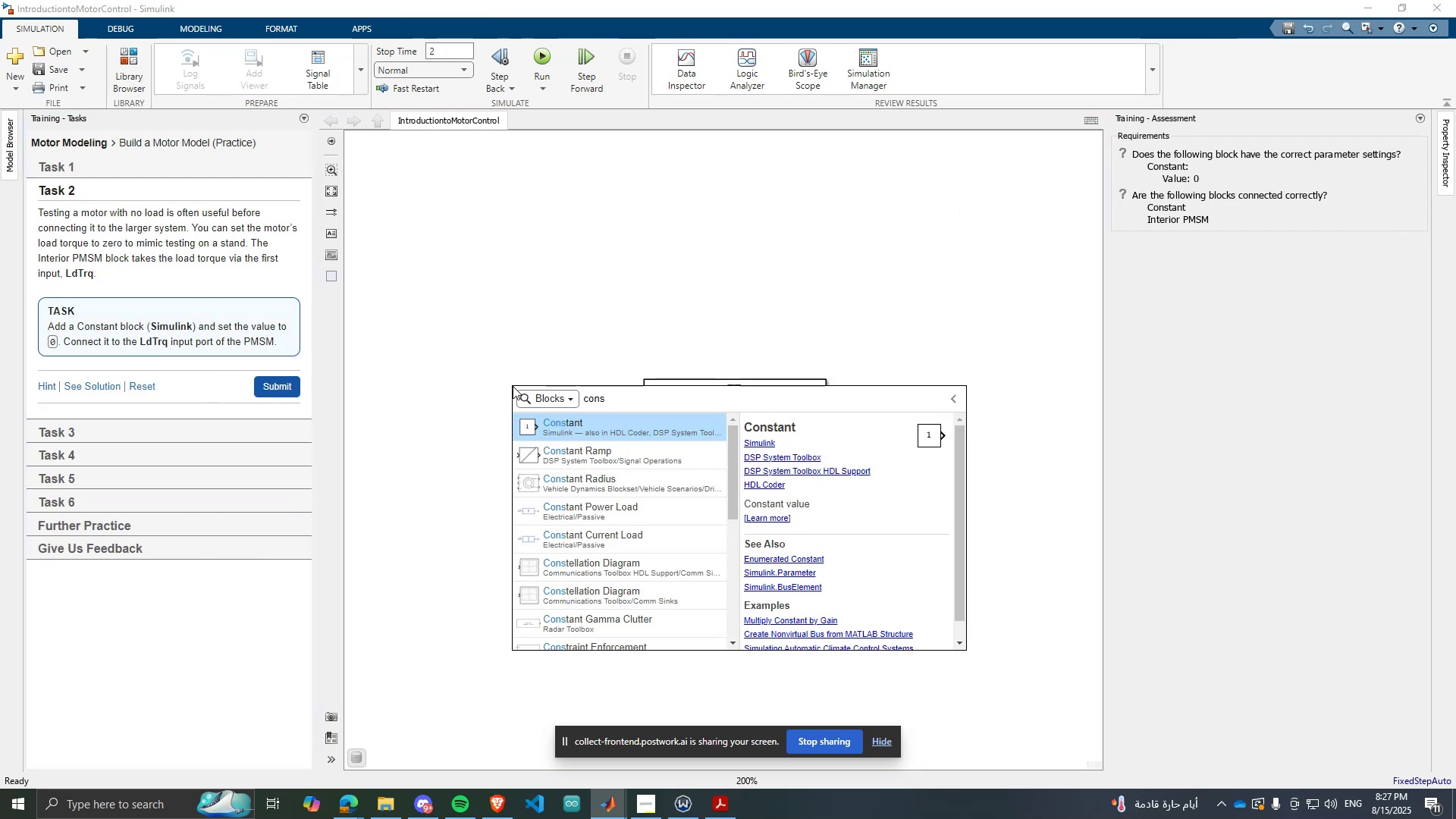 
key(Enter)
 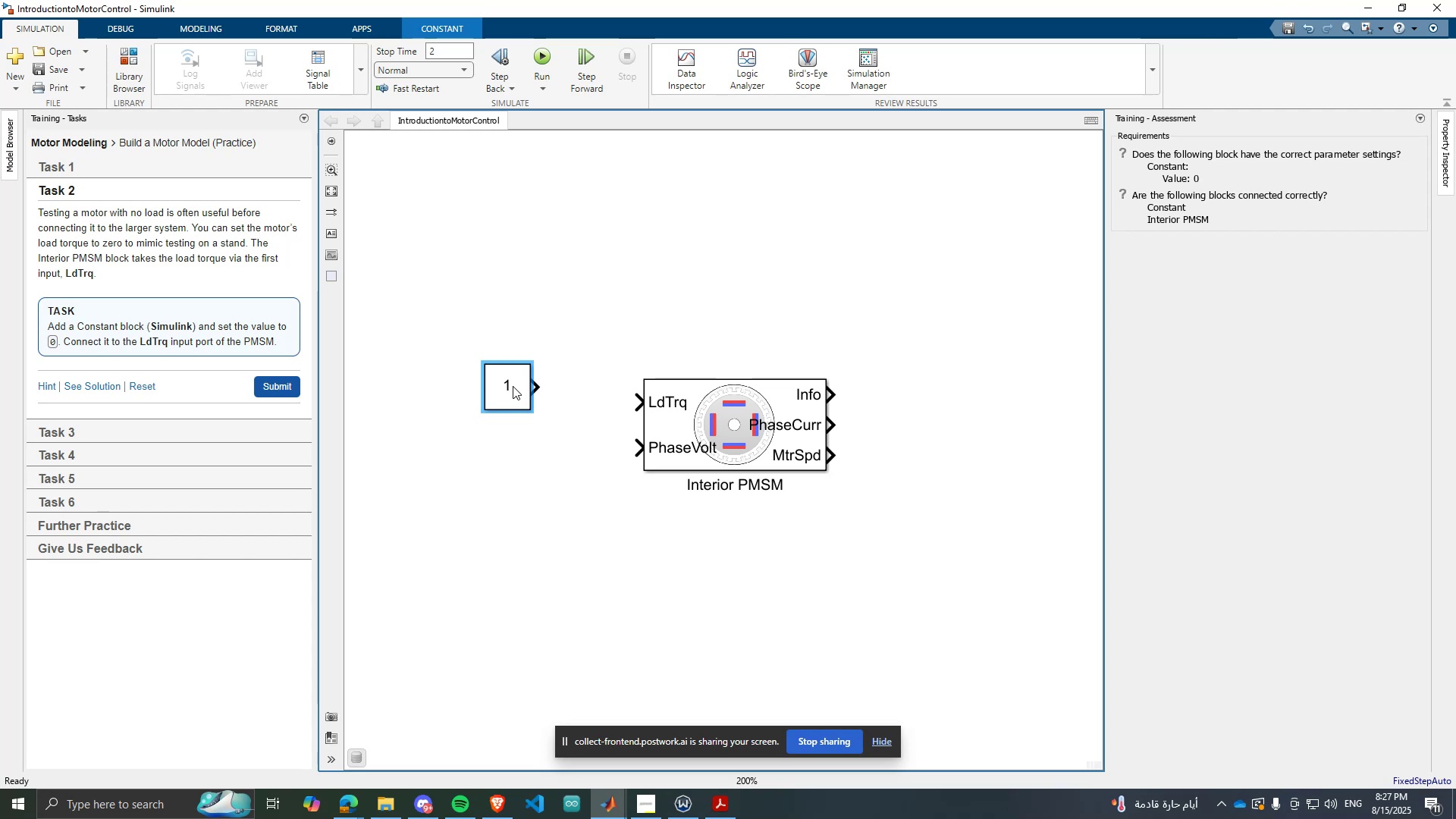 
left_click_drag(start_coordinate=[513, 386], to_coordinate=[538, 405])
 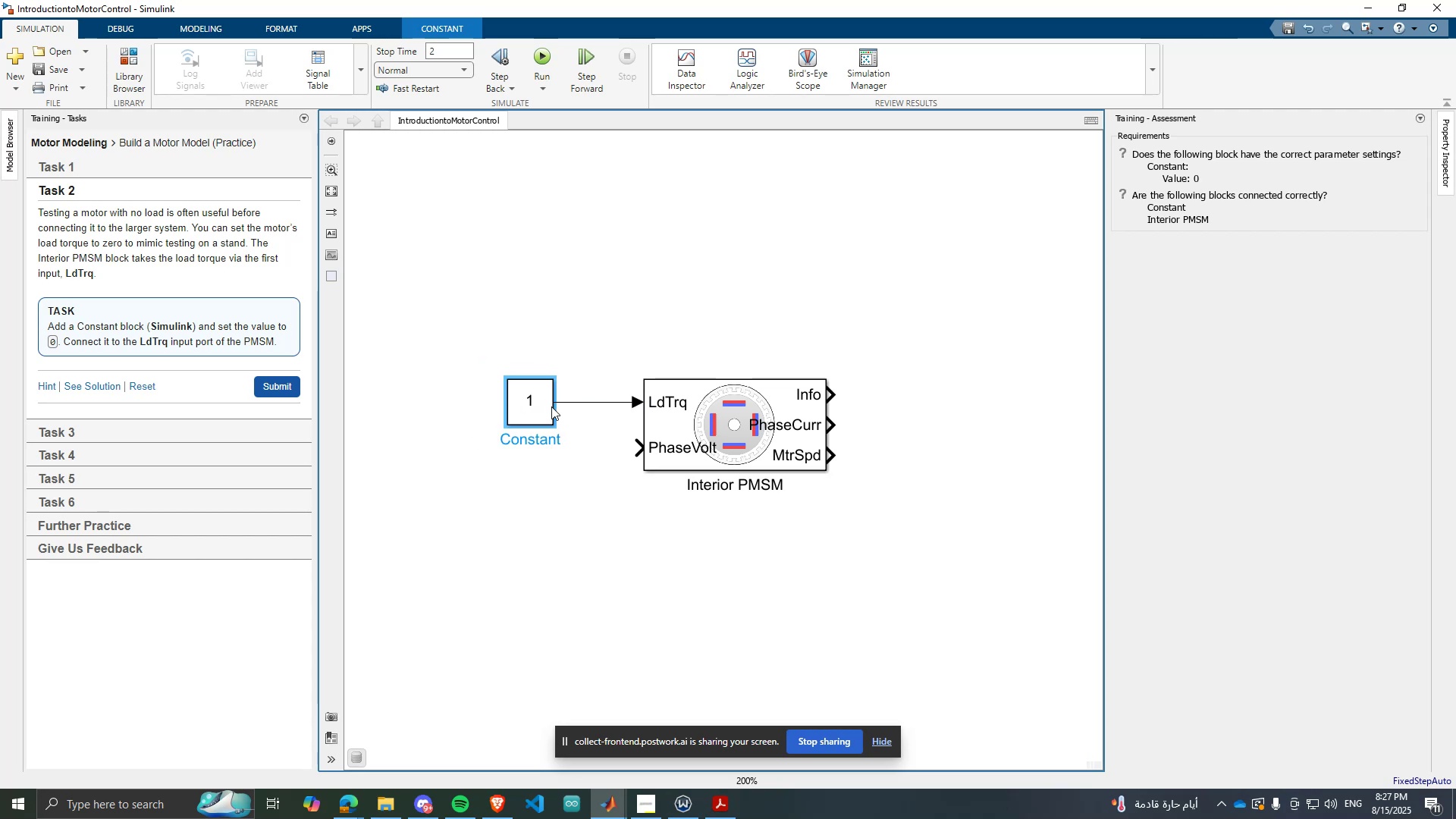 
double_click([515, 405])
 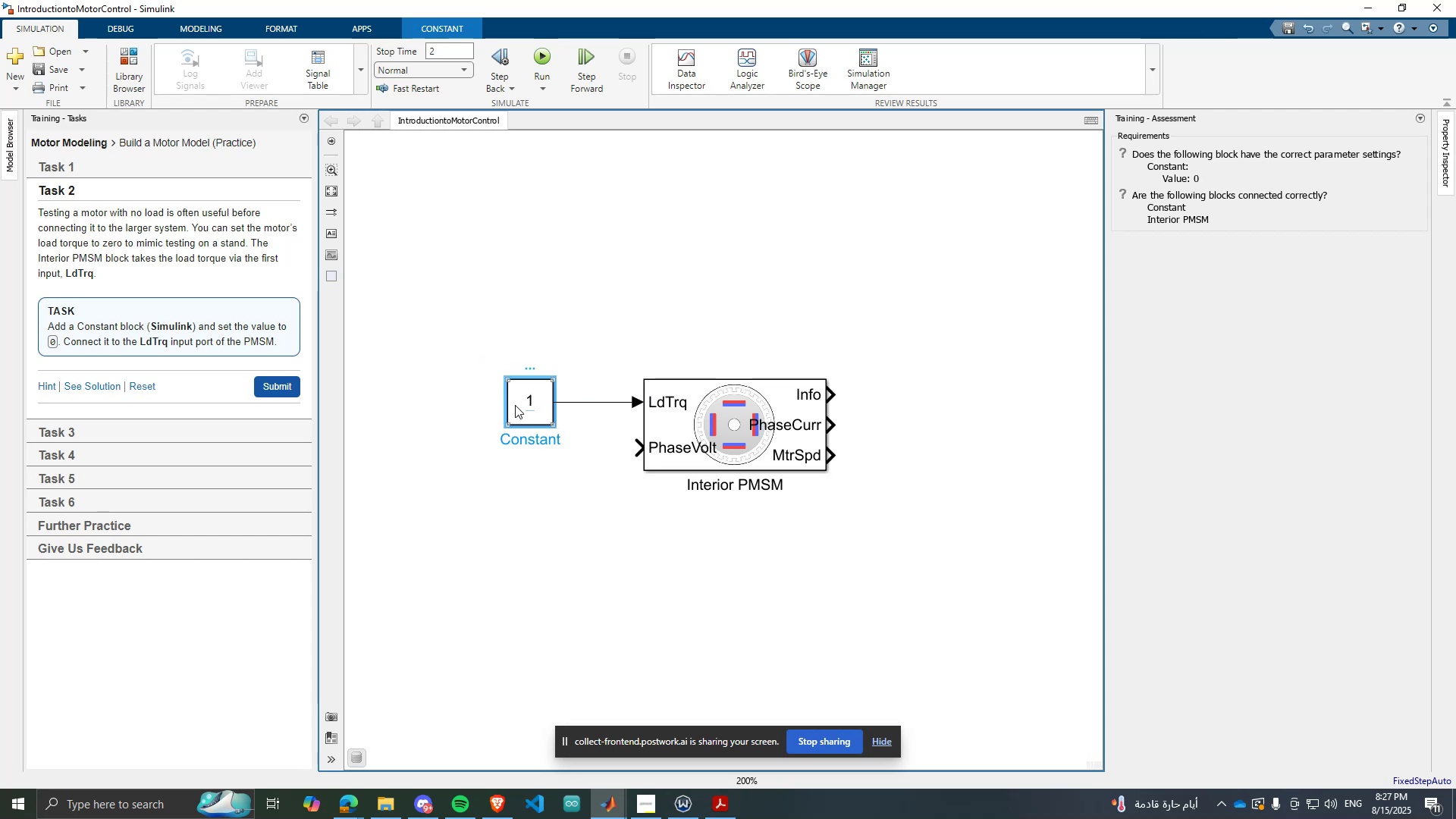 
triple_click([515, 405])
 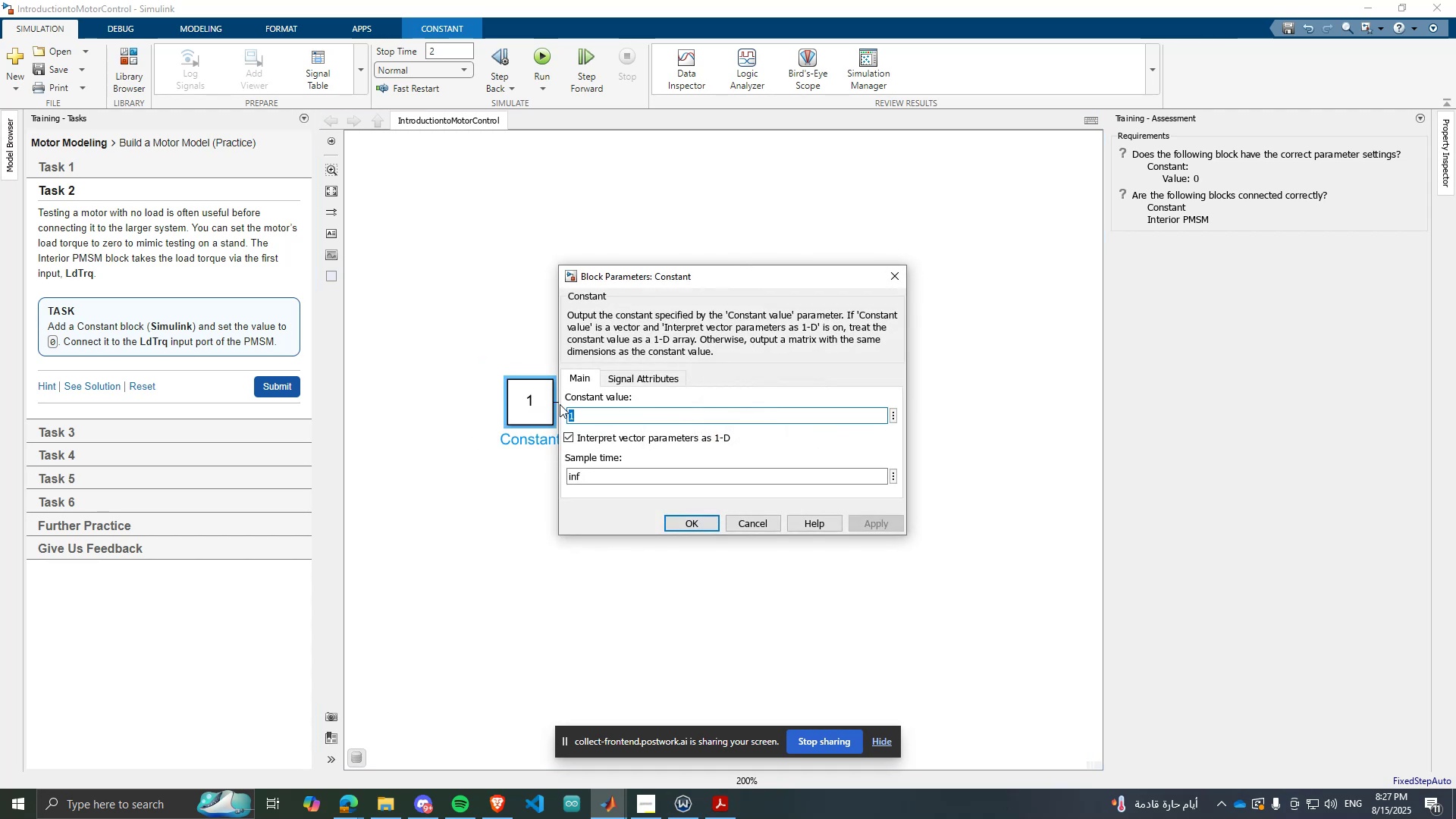 
key(0)
 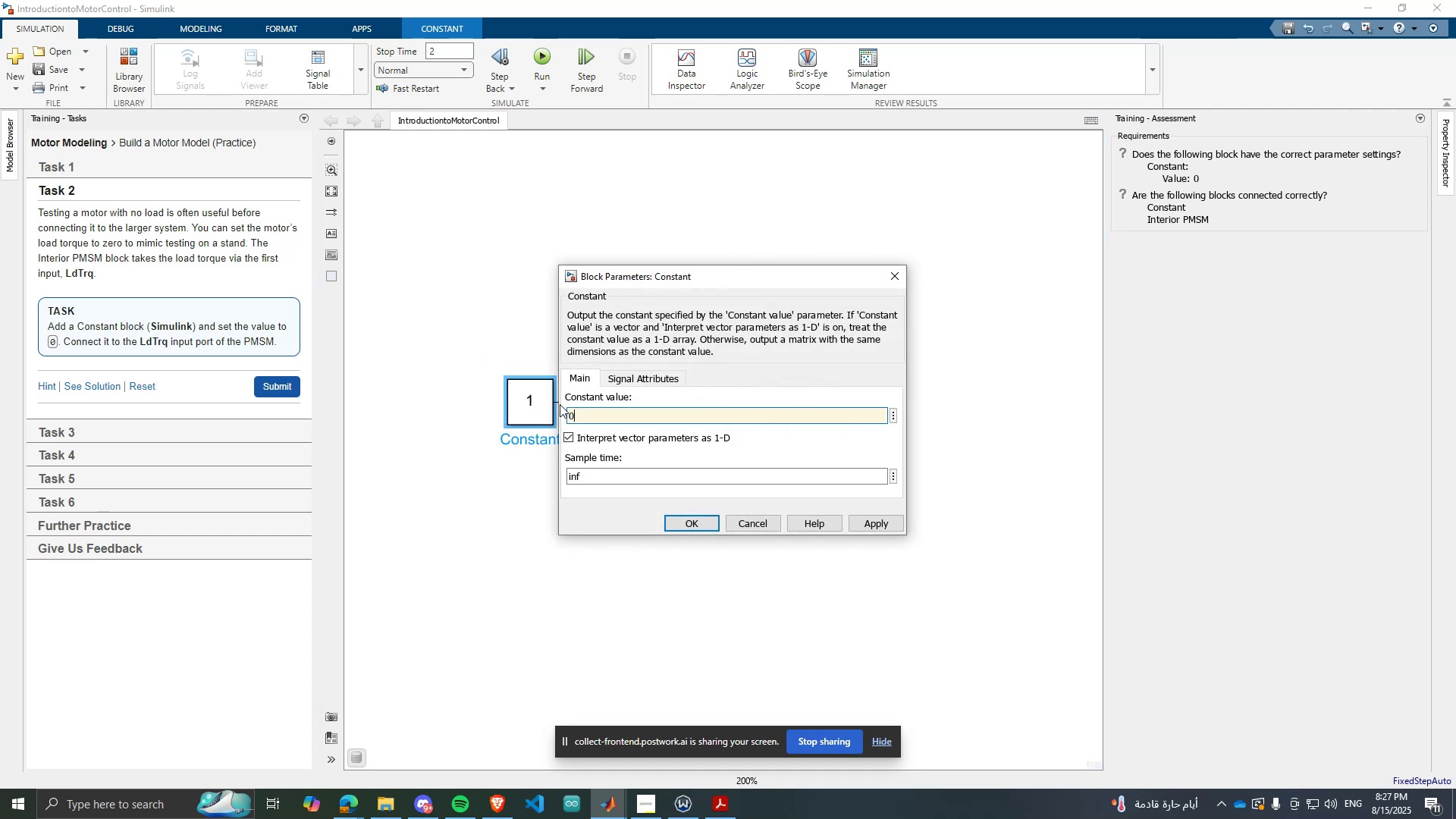 
key(Enter)
 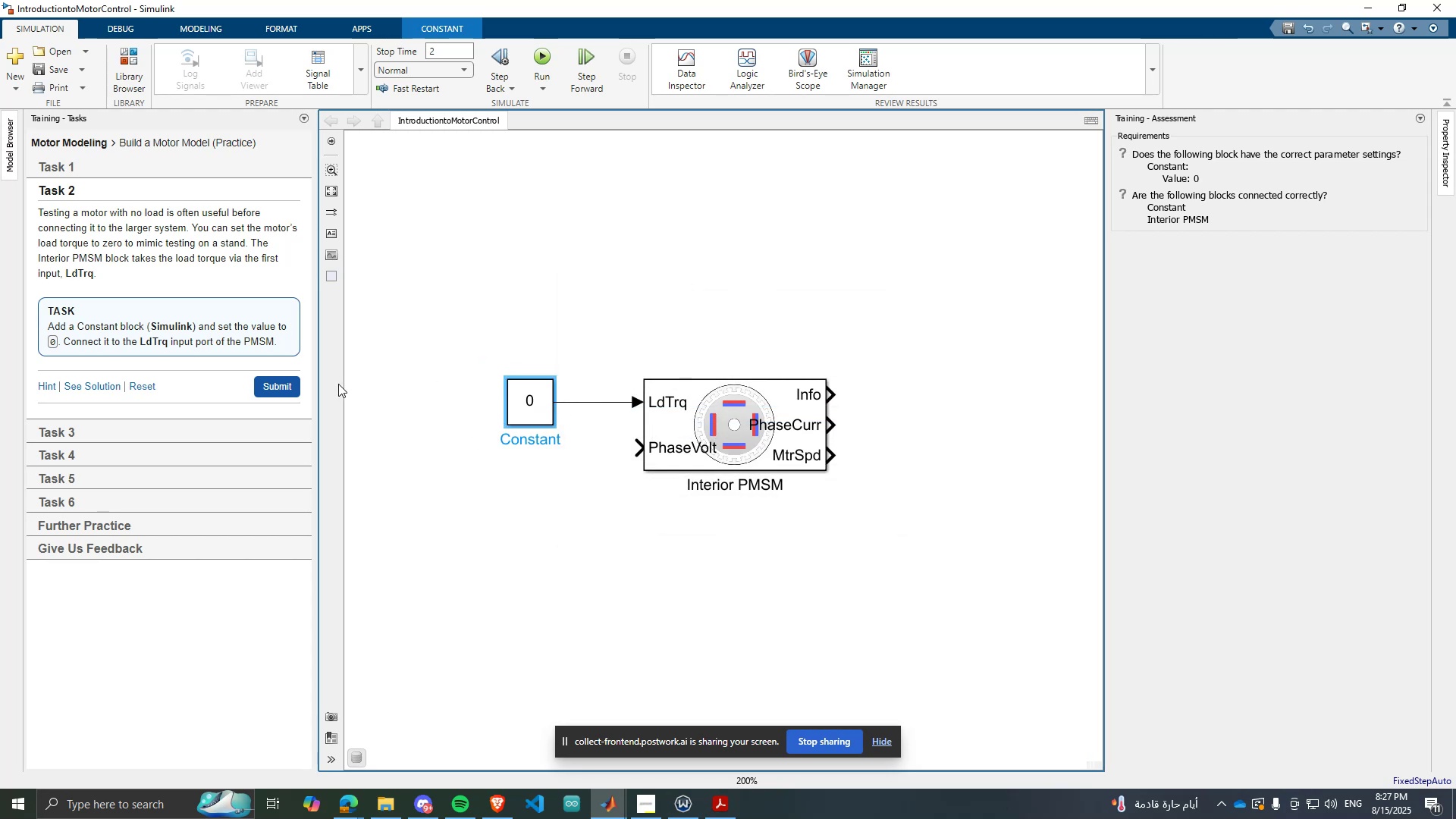 
left_click([286, 391])
 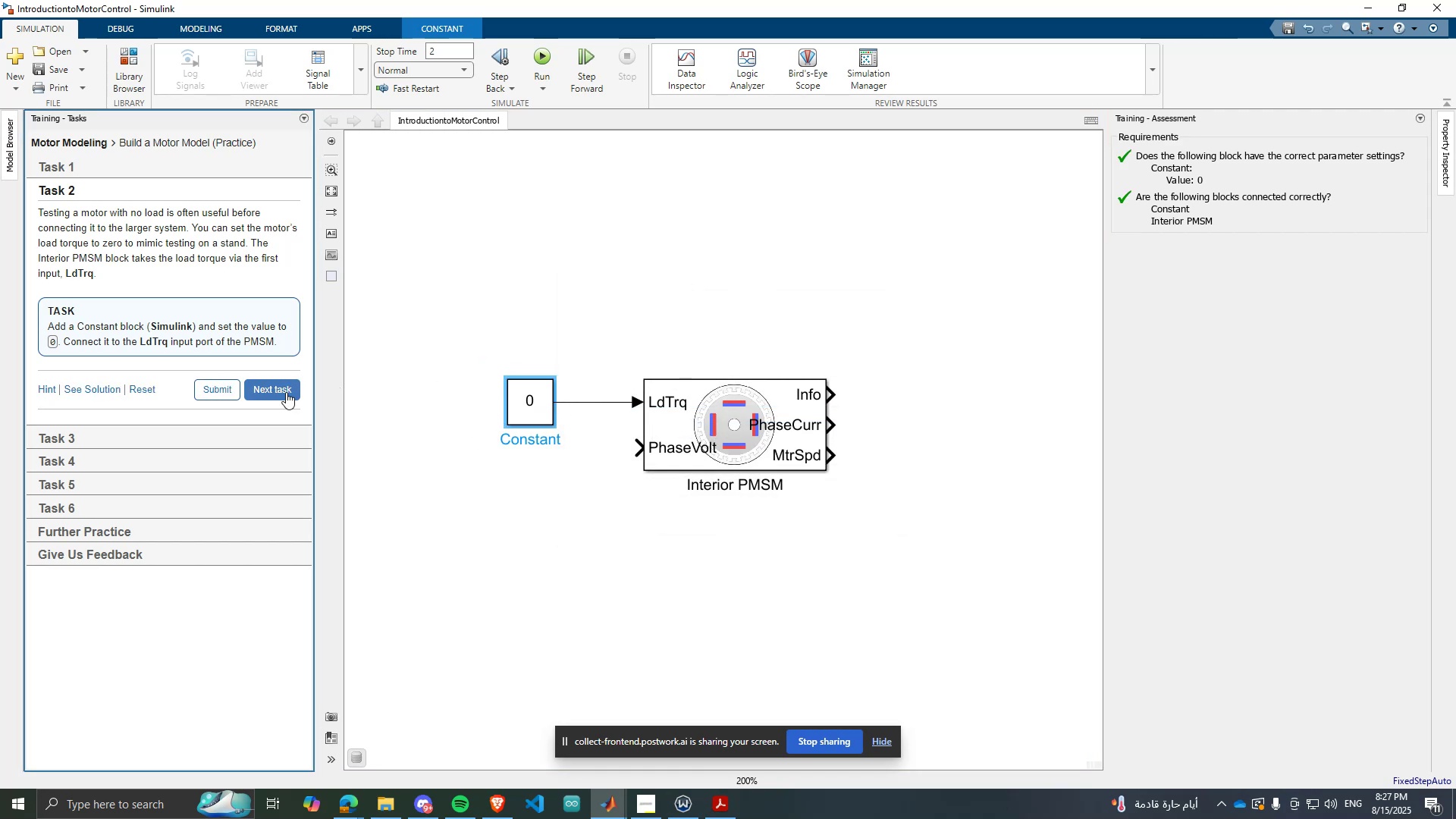 
left_click([286, 392])
 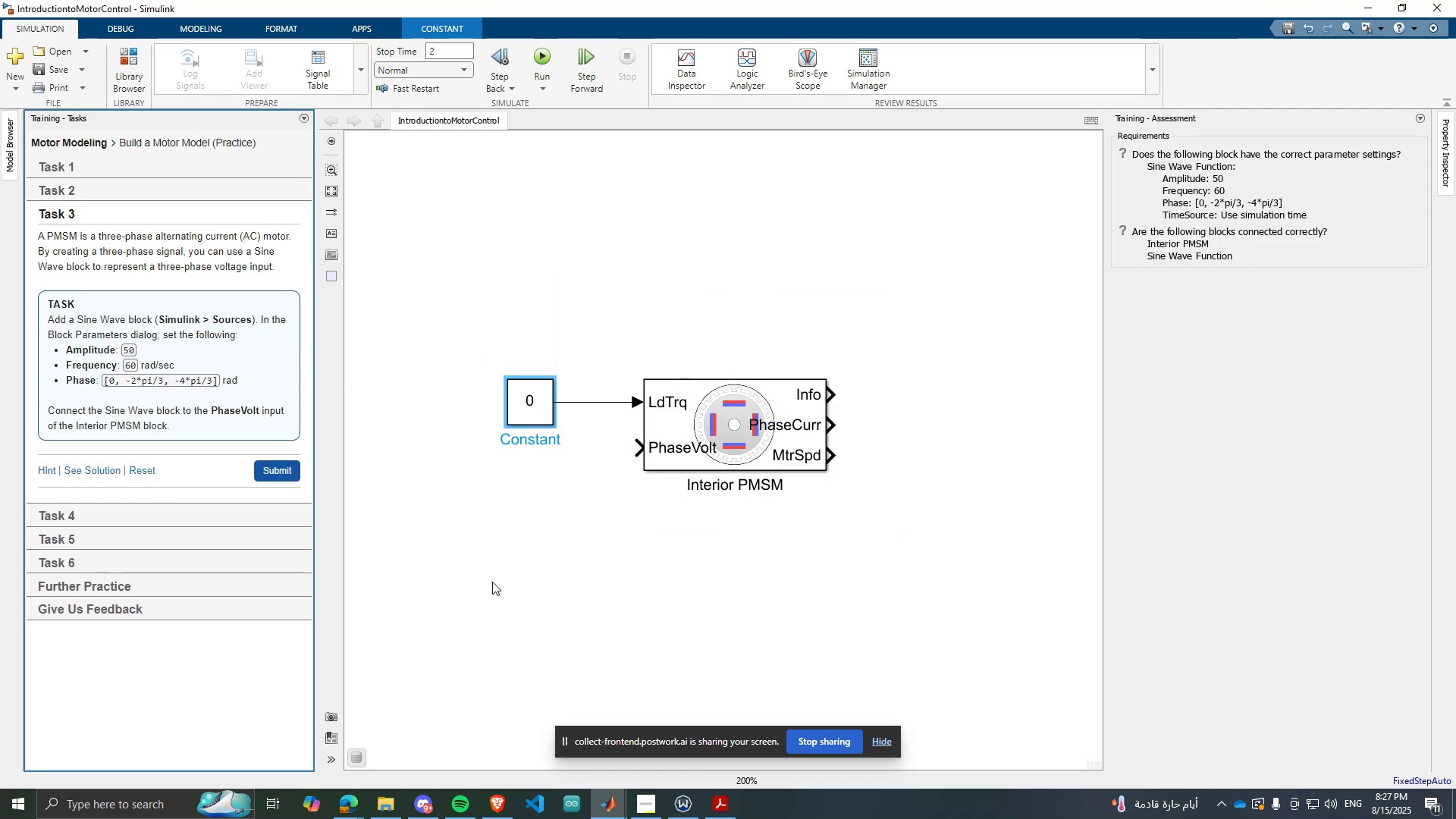 
double_click([492, 582])
 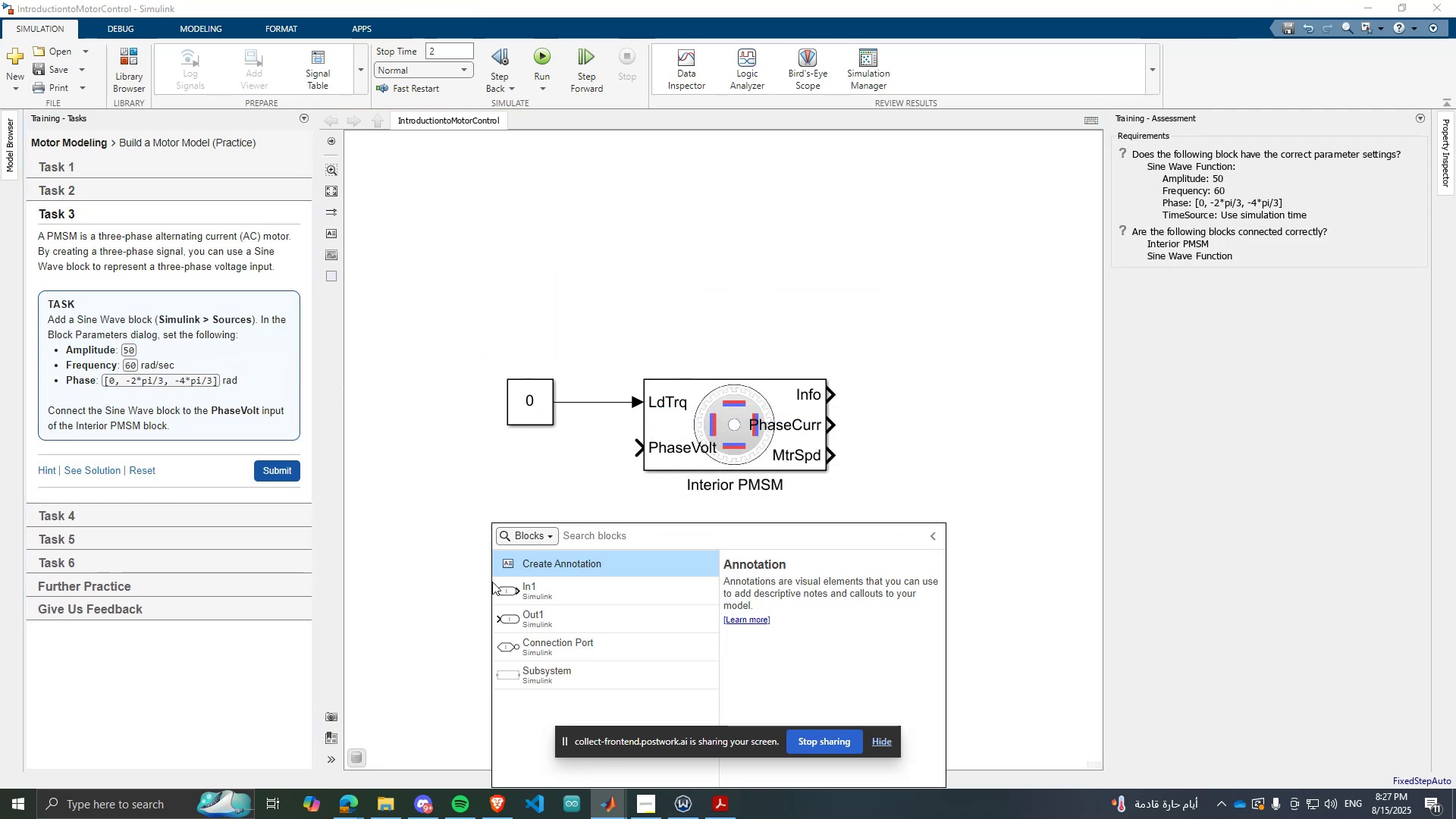 
type(sin)
 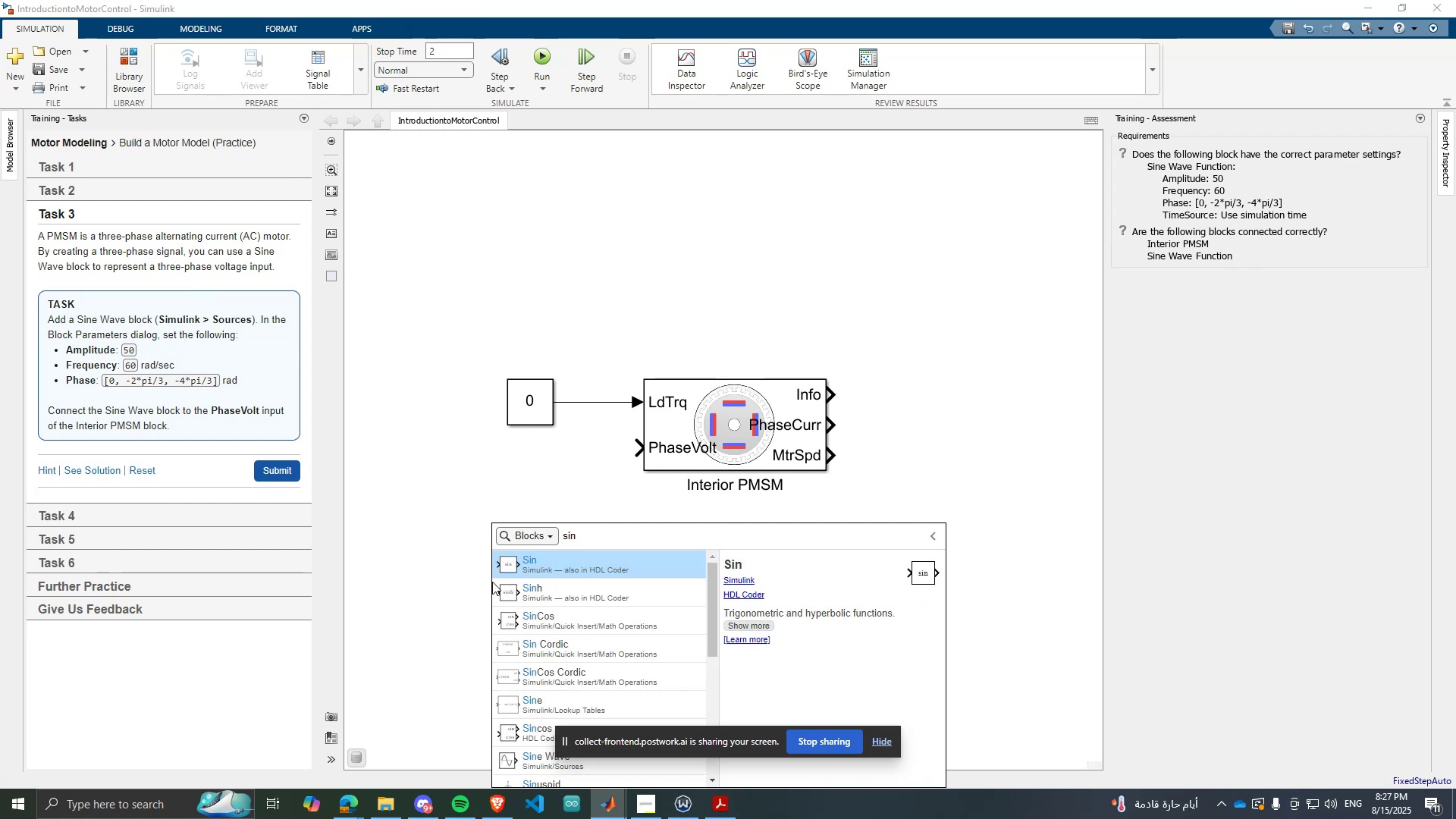 
wait(6.87)
 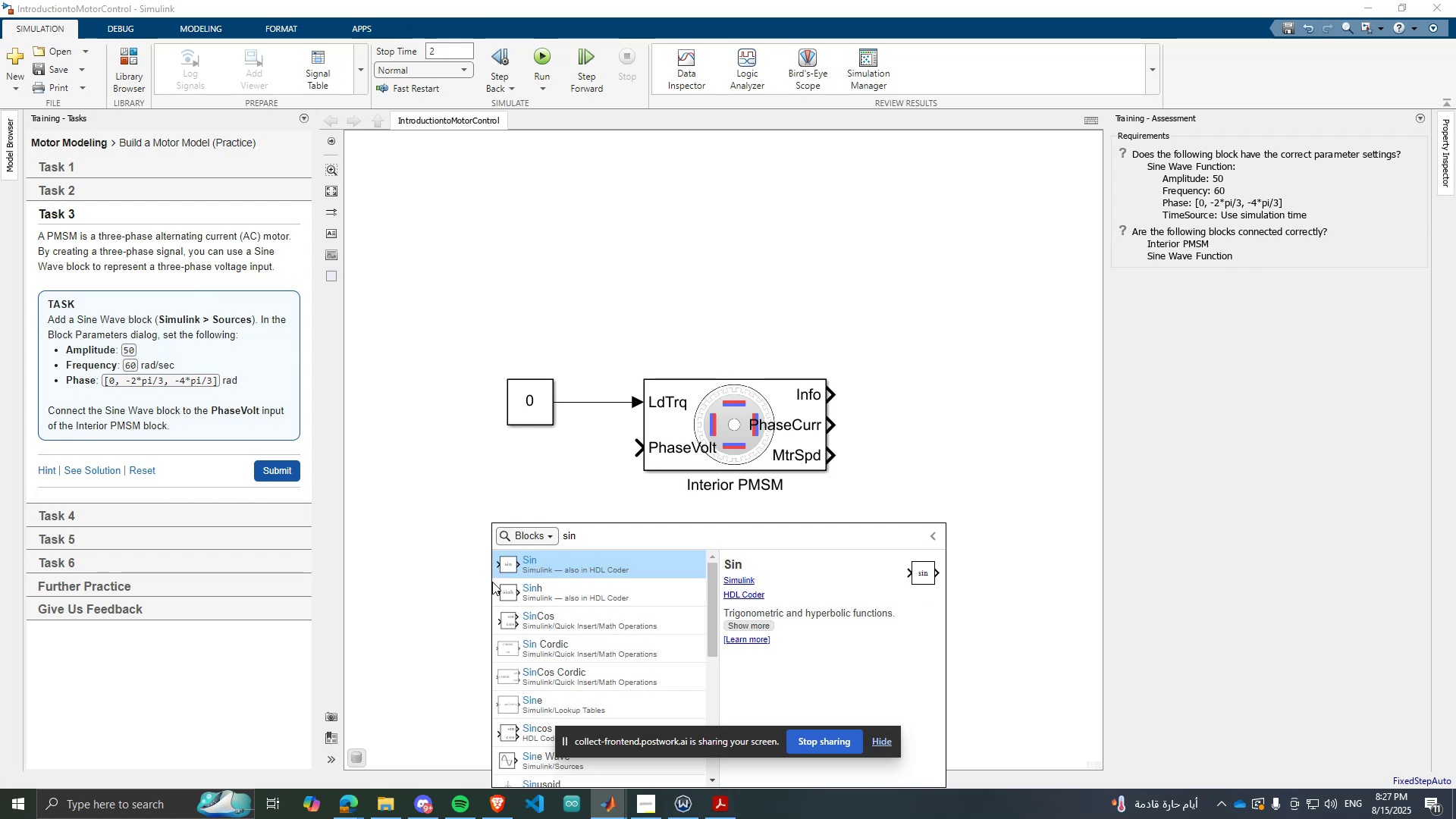 
type(e wa)
 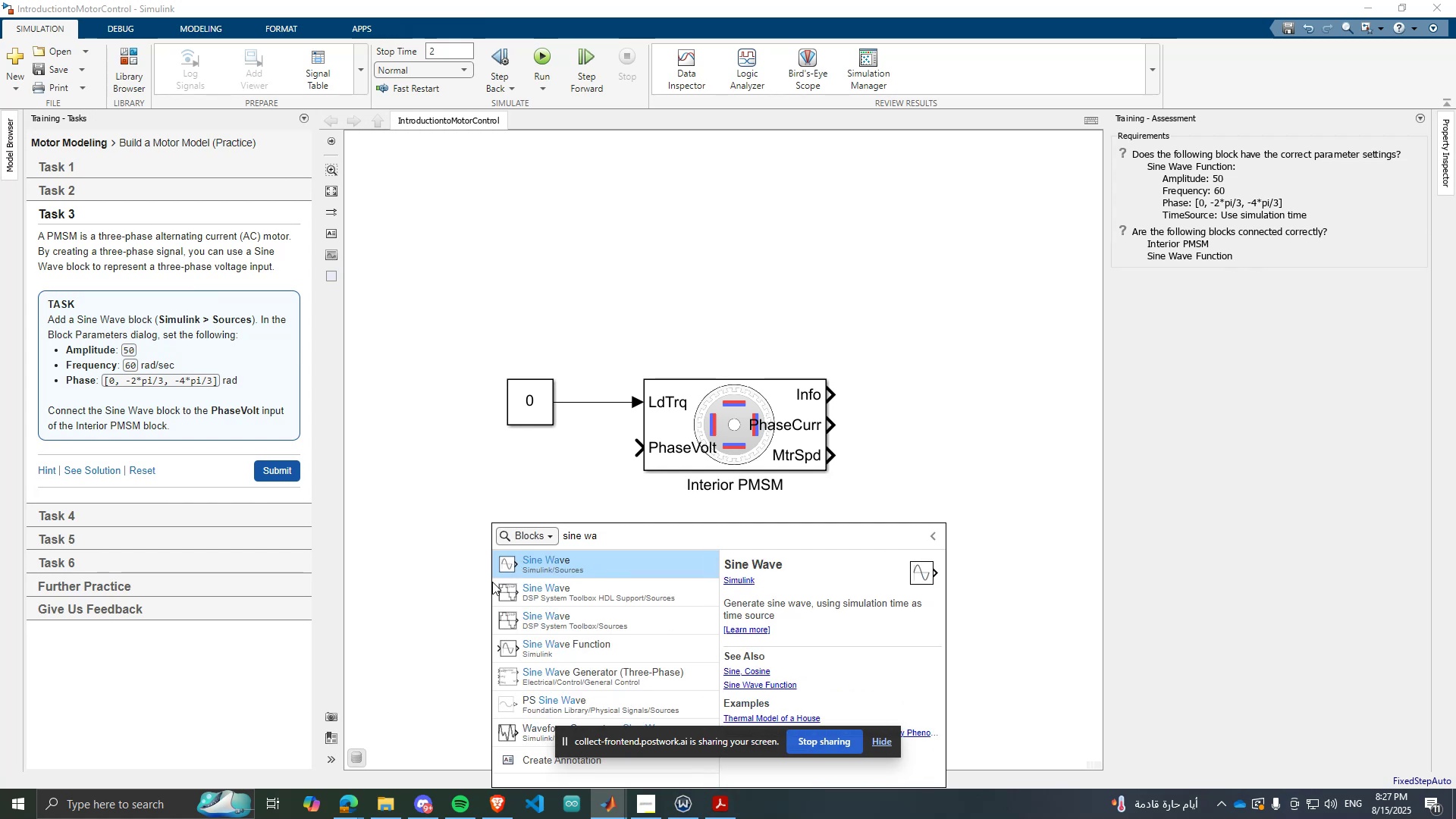 
key(Enter)
 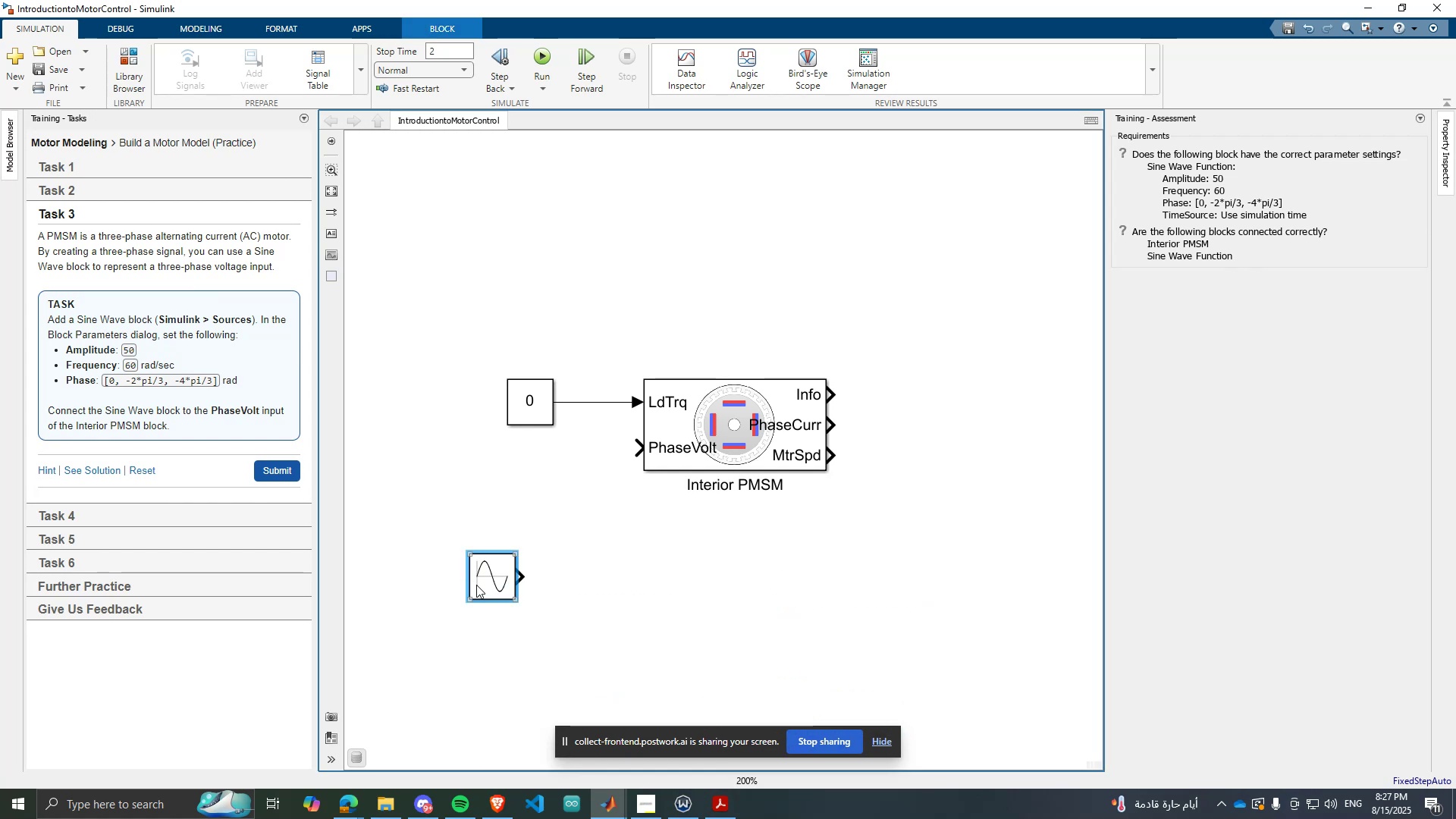 
left_click_drag(start_coordinate=[482, 585], to_coordinate=[421, 483])
 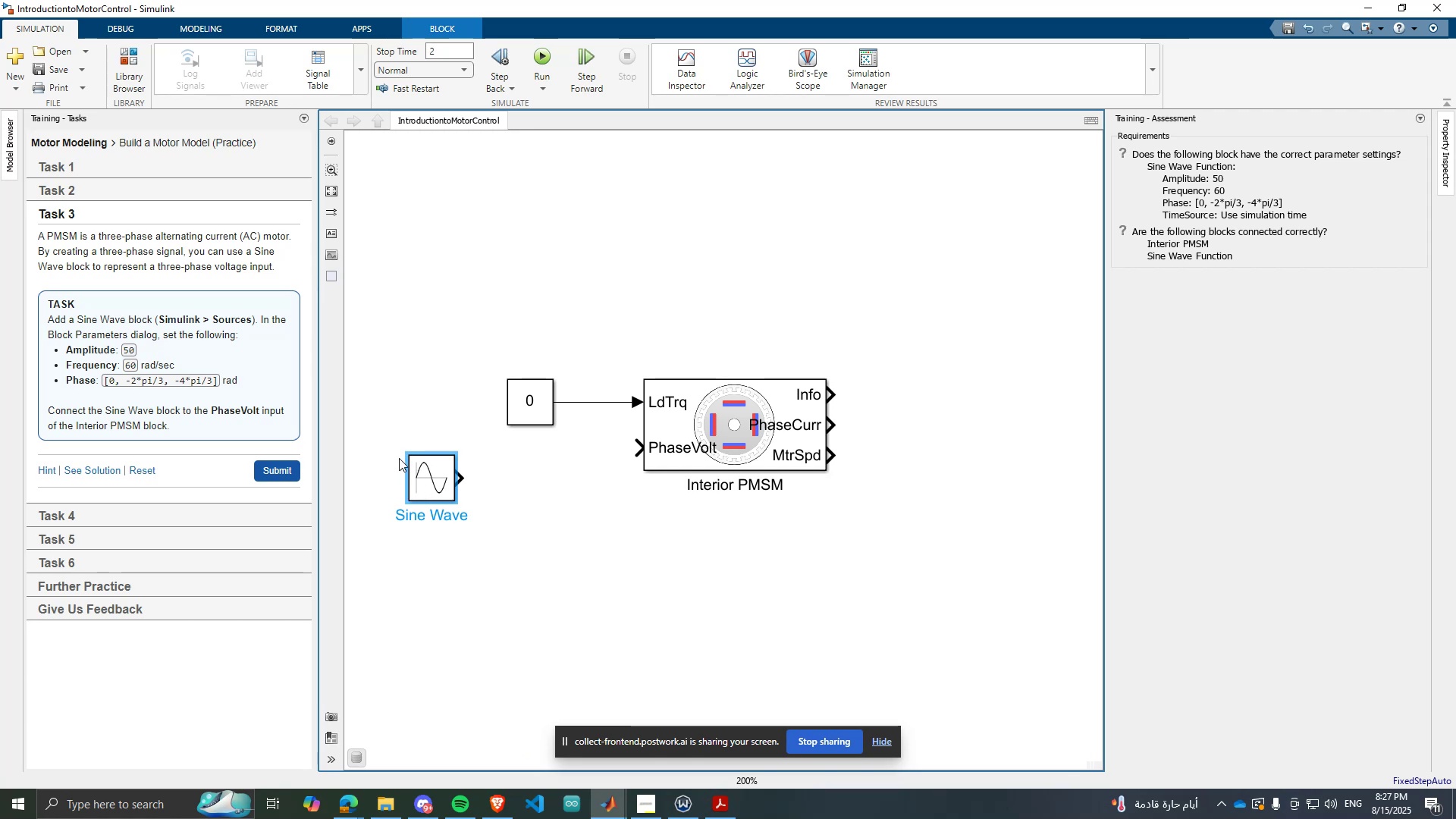 
scroll: coordinate [398, 458], scroll_direction: up, amount: 1.0
 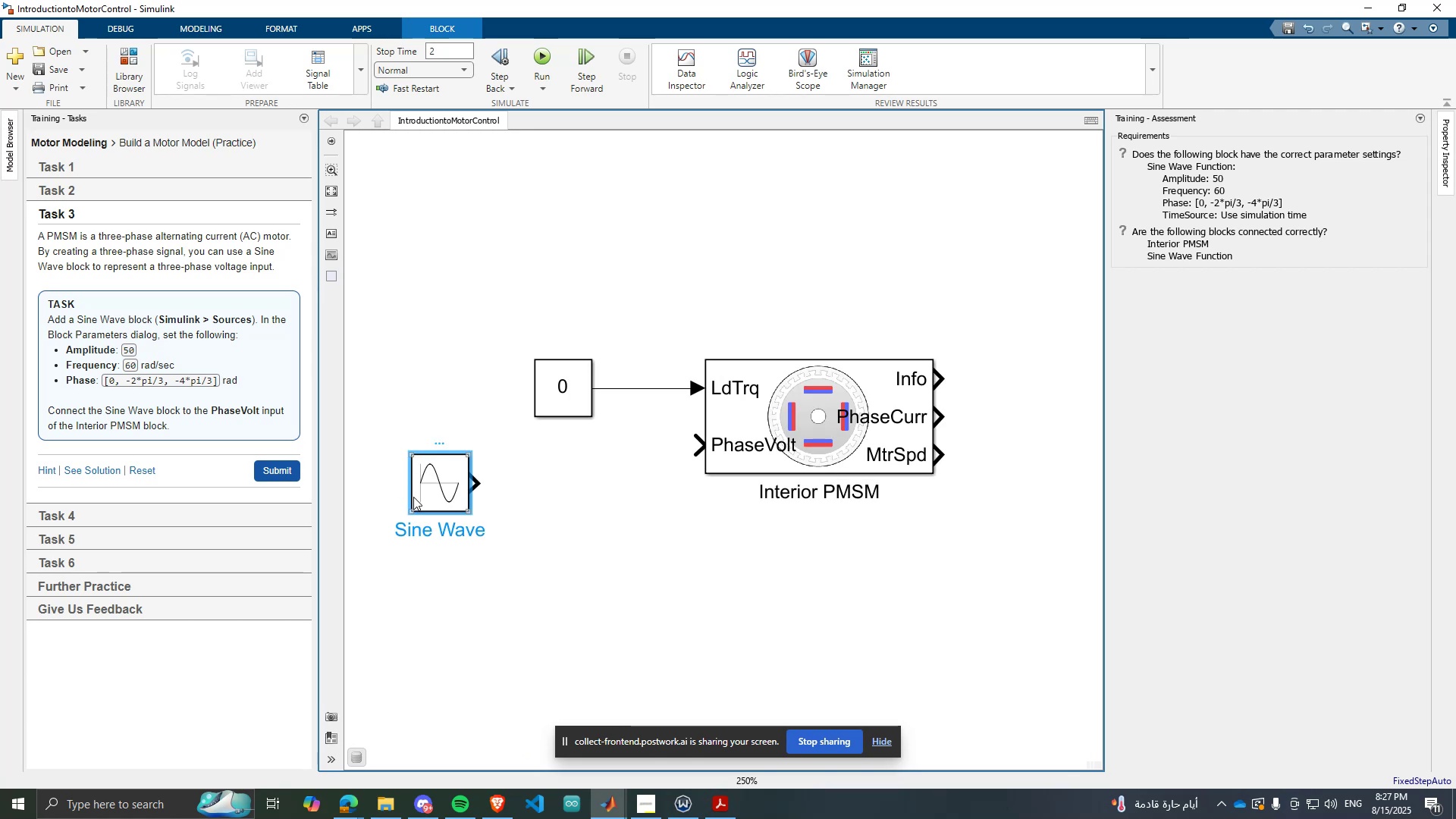 
double_click([413, 497])
 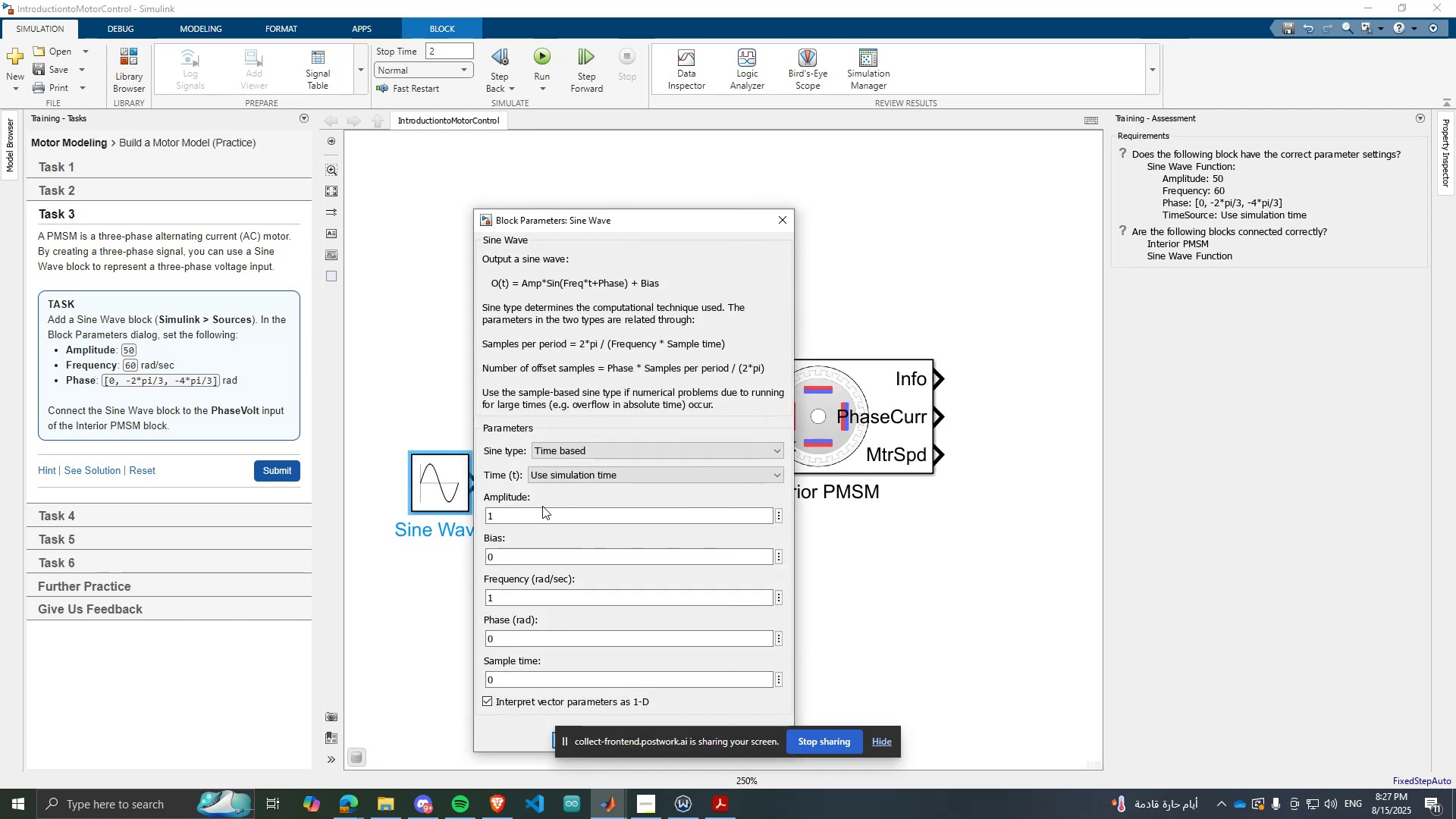 
left_click([554, 511])
 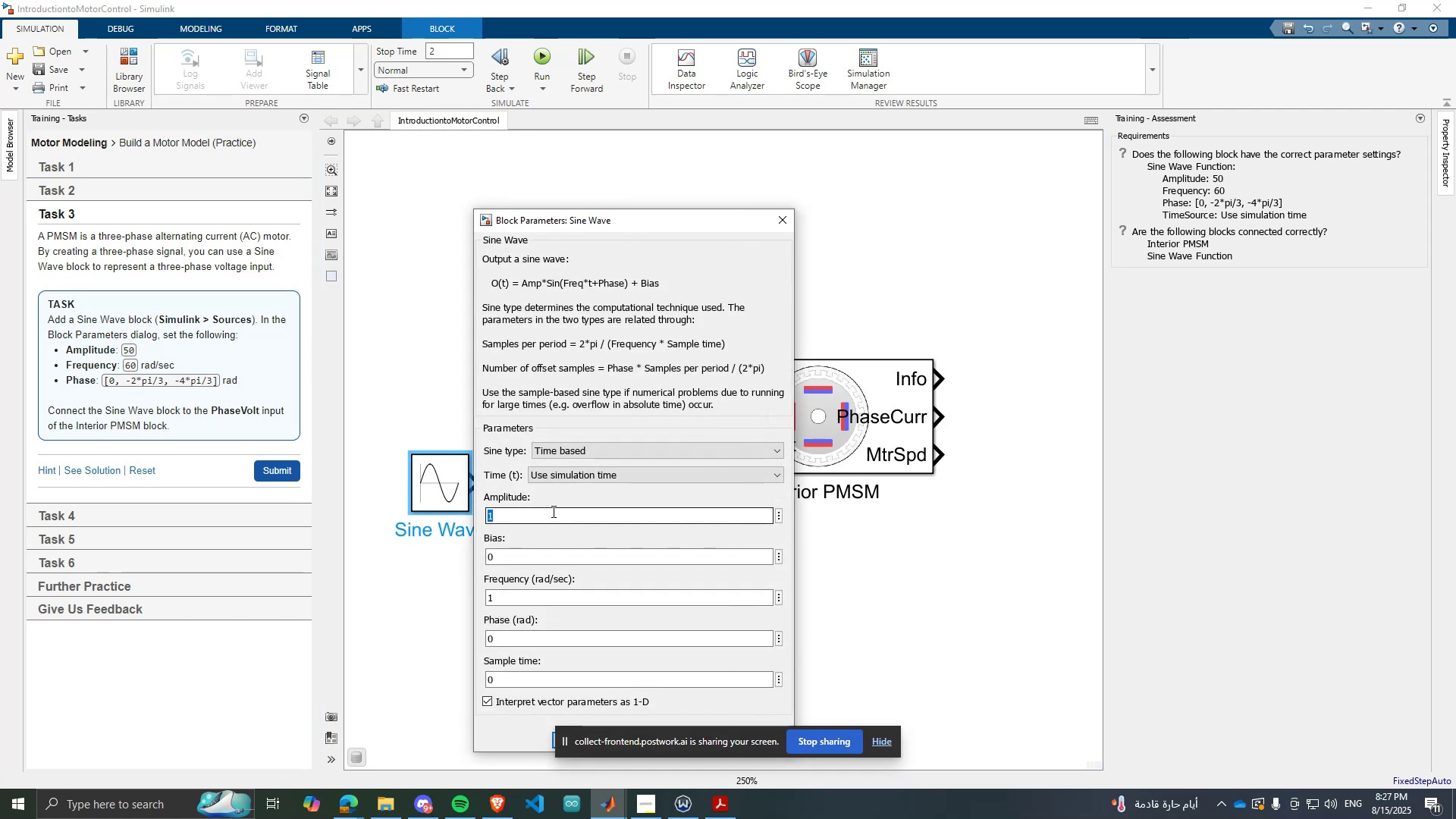 
type(50)
 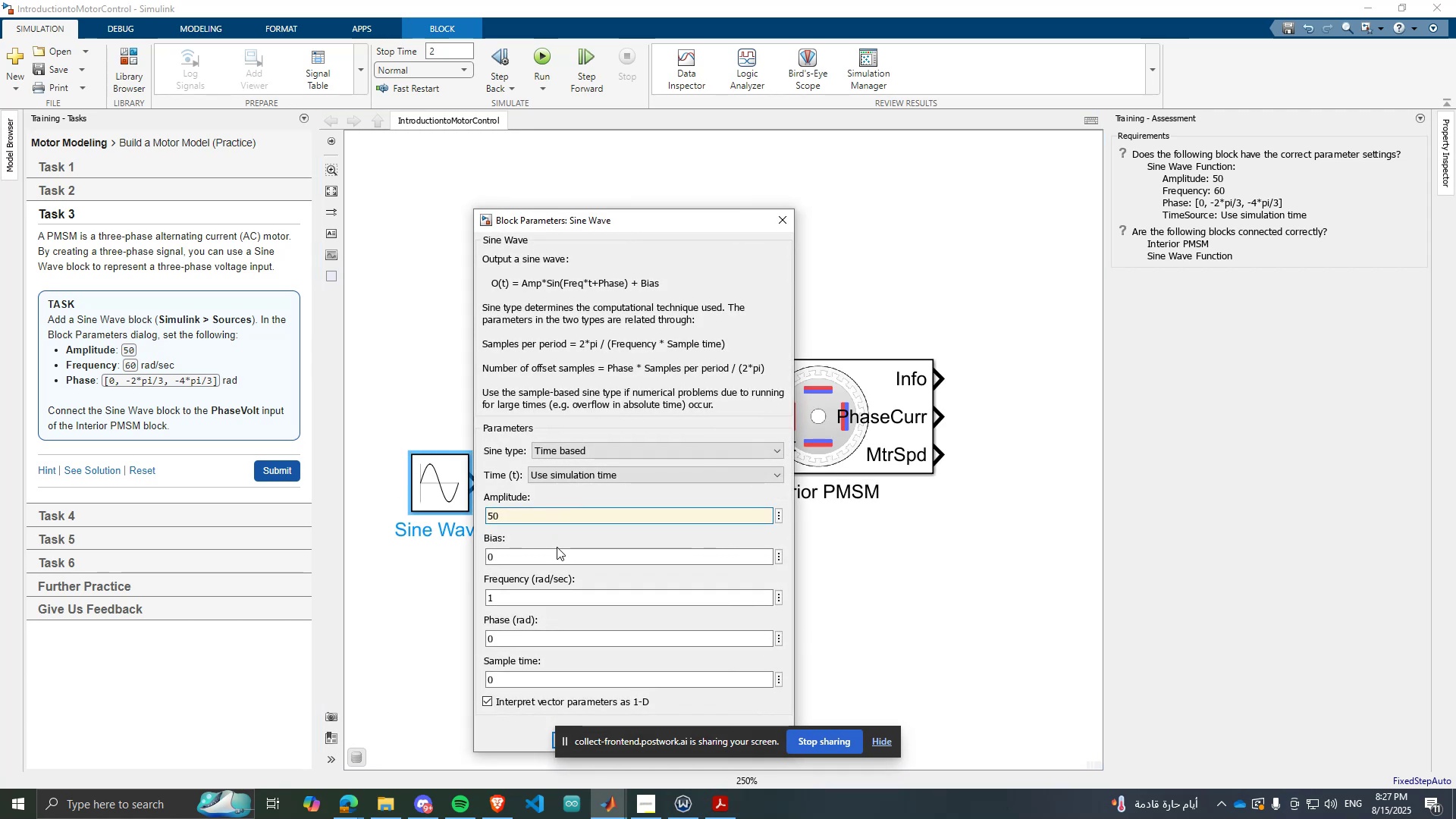 
left_click([555, 590])
 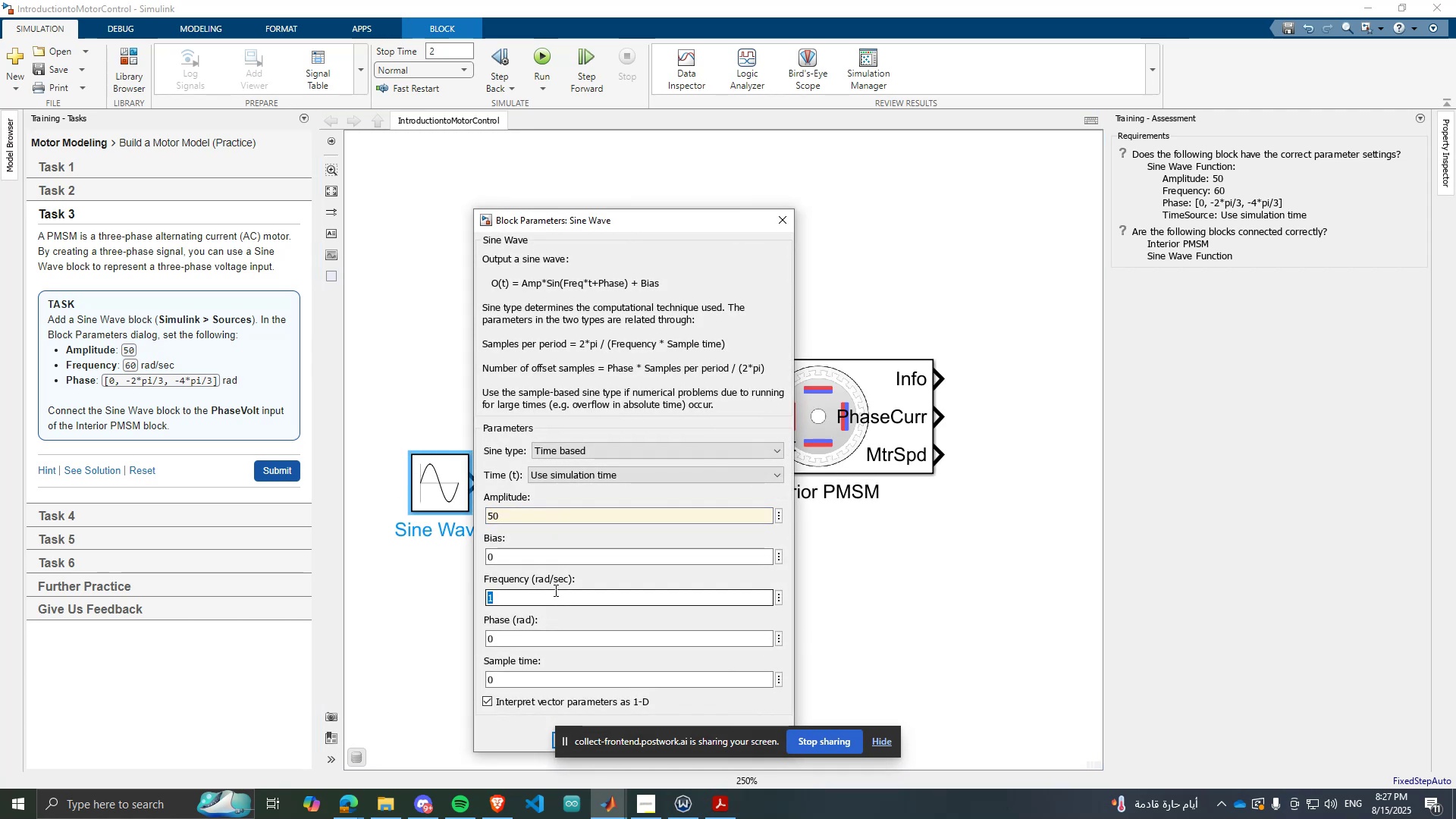 
type(60)
 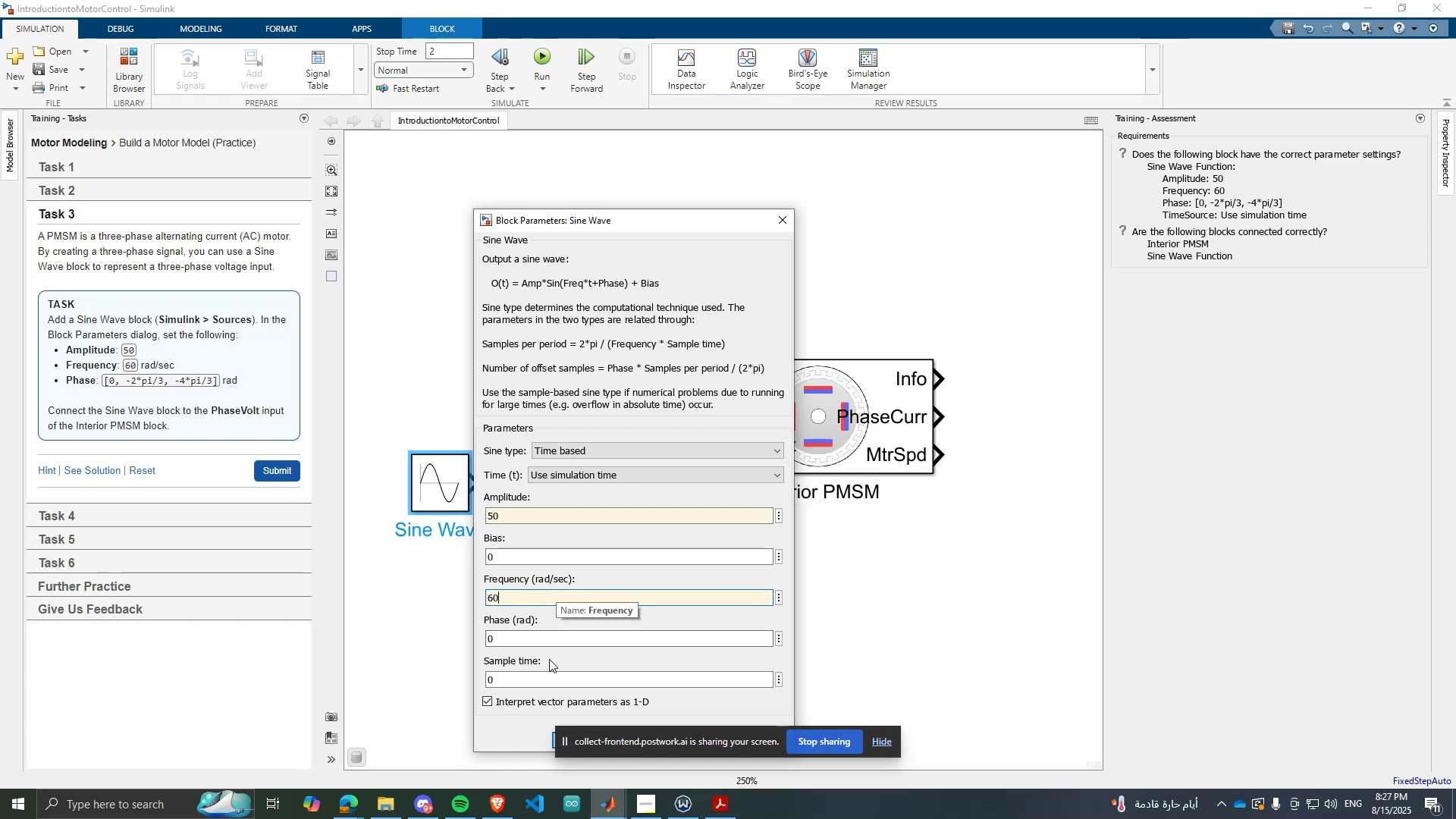 
left_click([530, 636])
 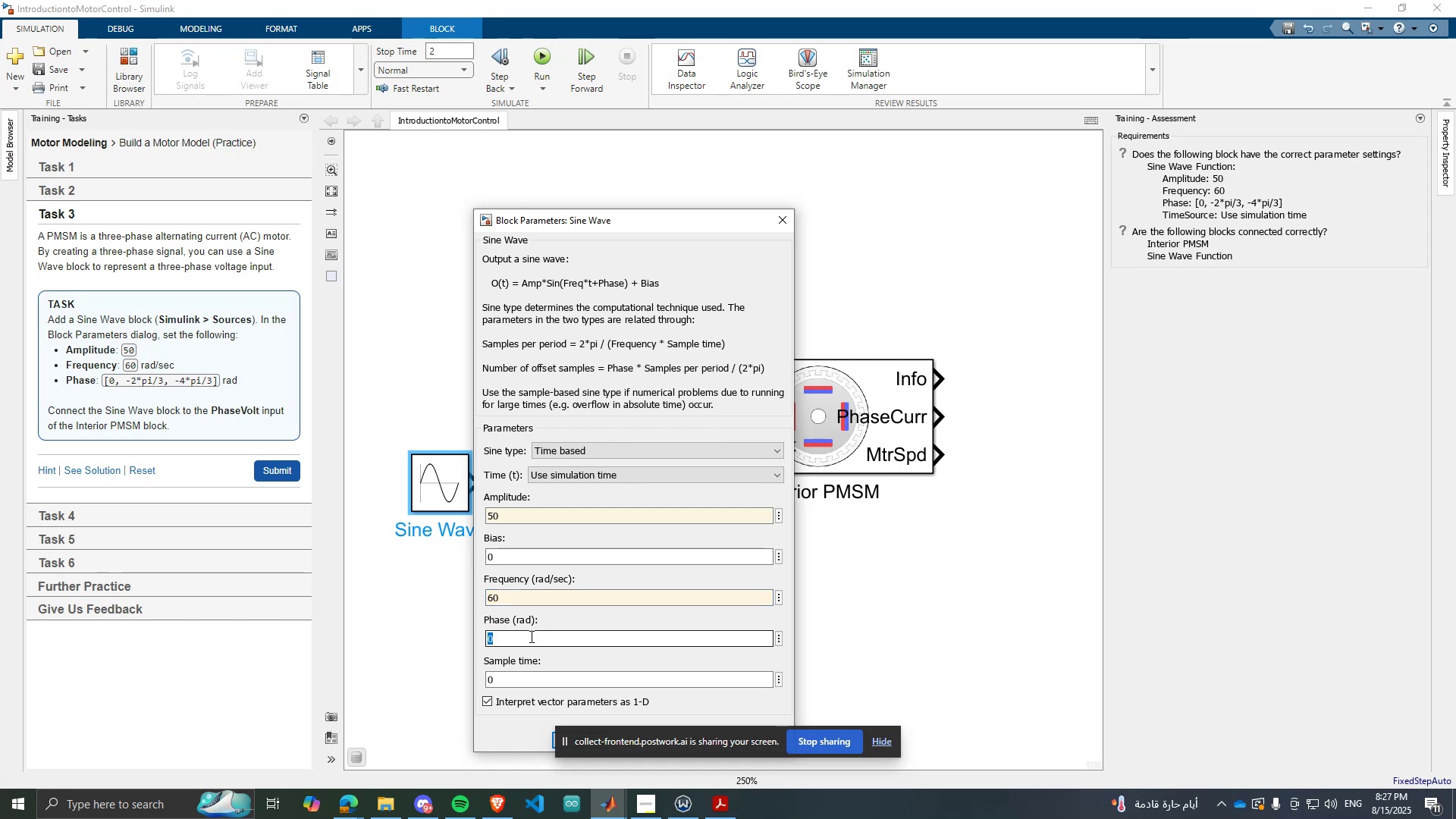 
key(BracketLeft)
 